 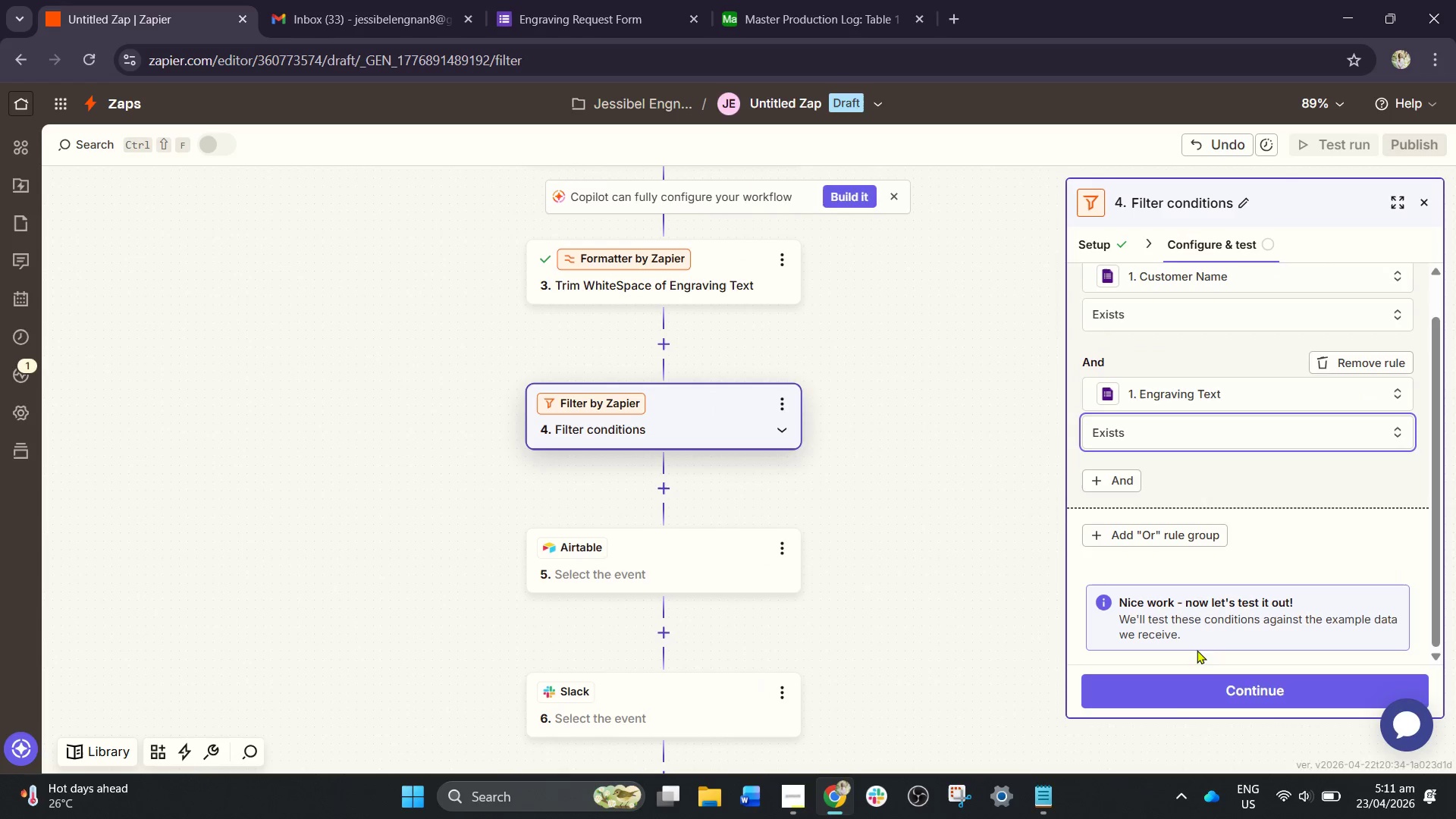 
left_click([1216, 700])
 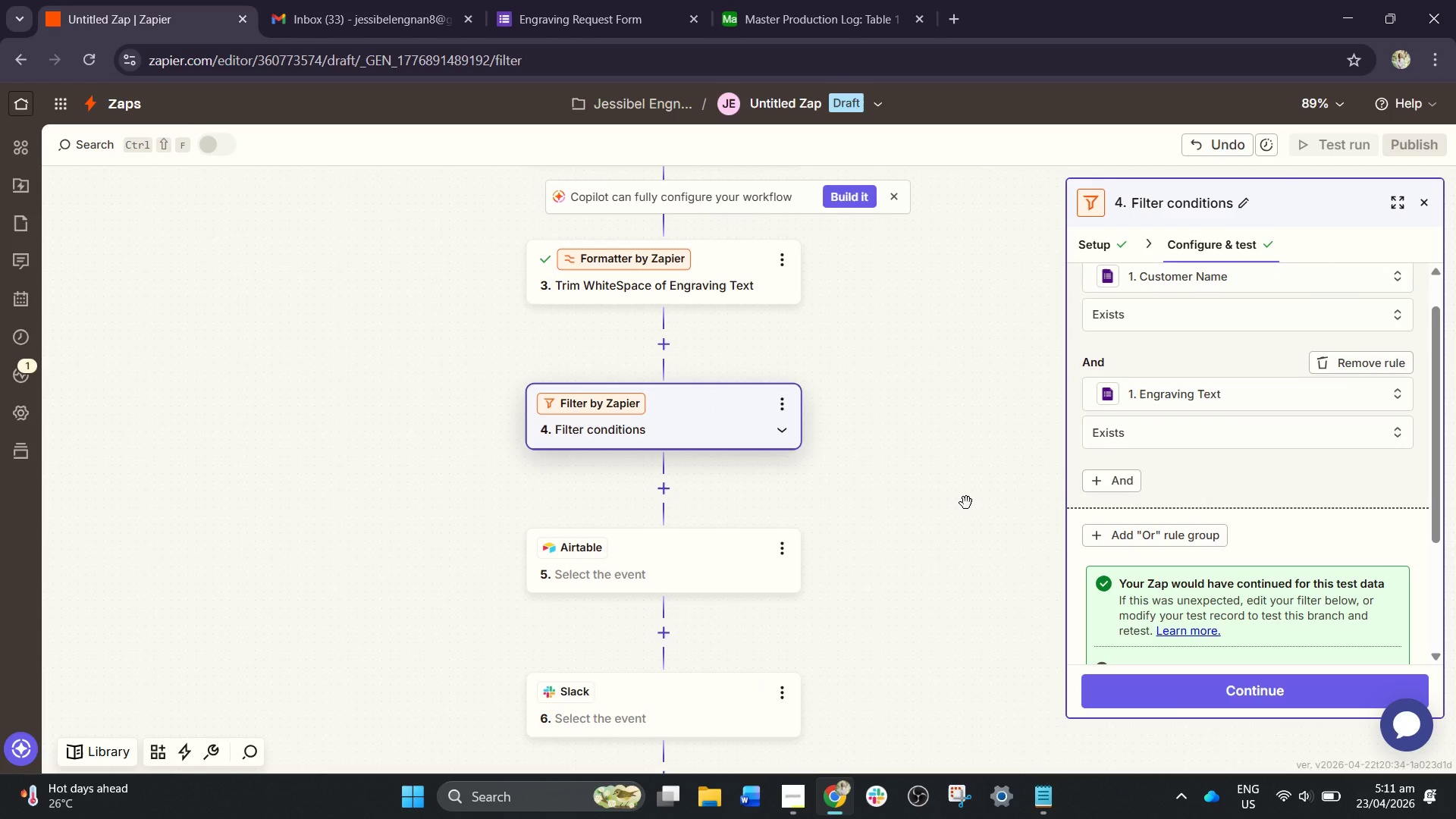 
wait(12.72)
 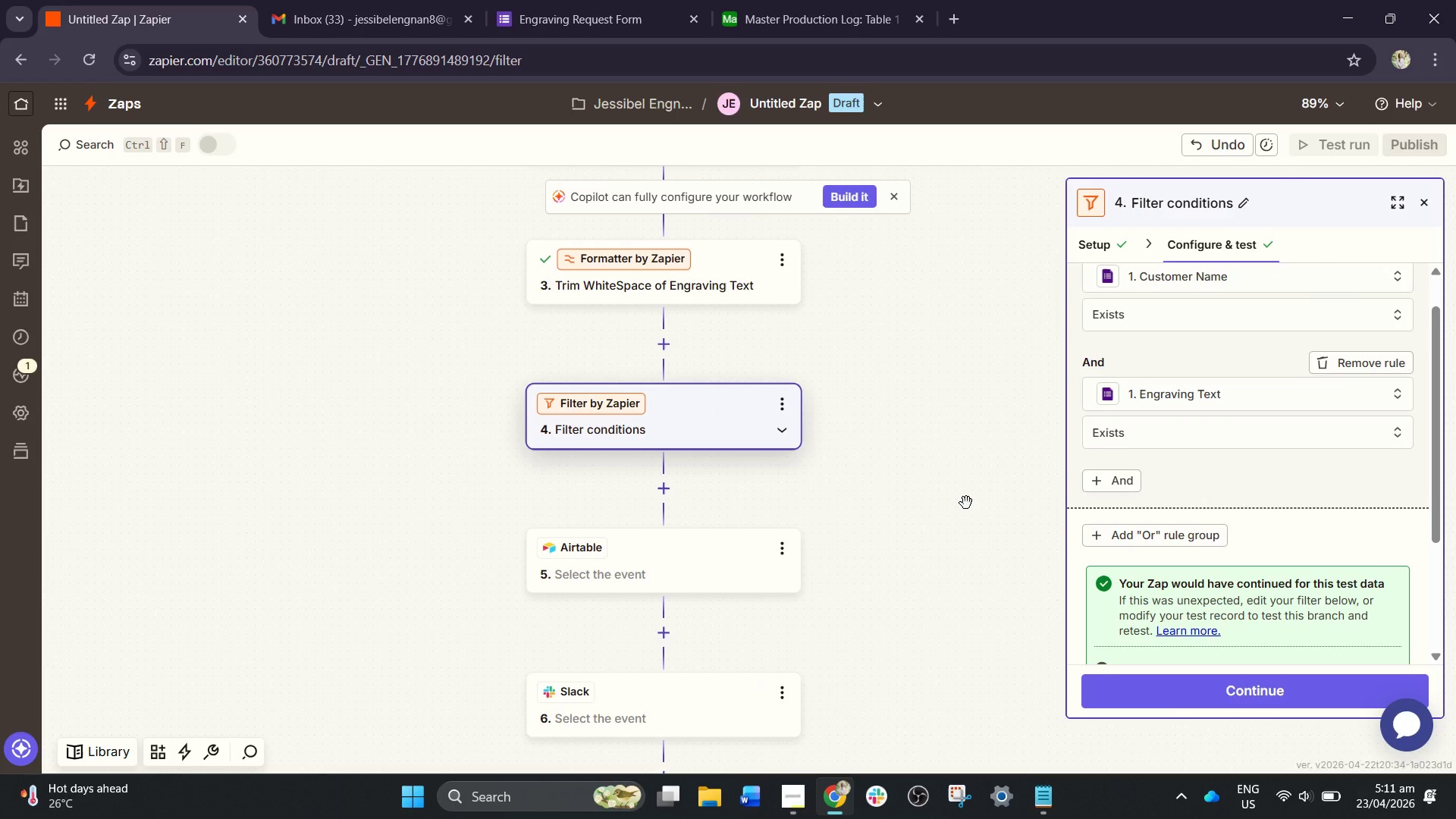 
left_click([777, 412])
 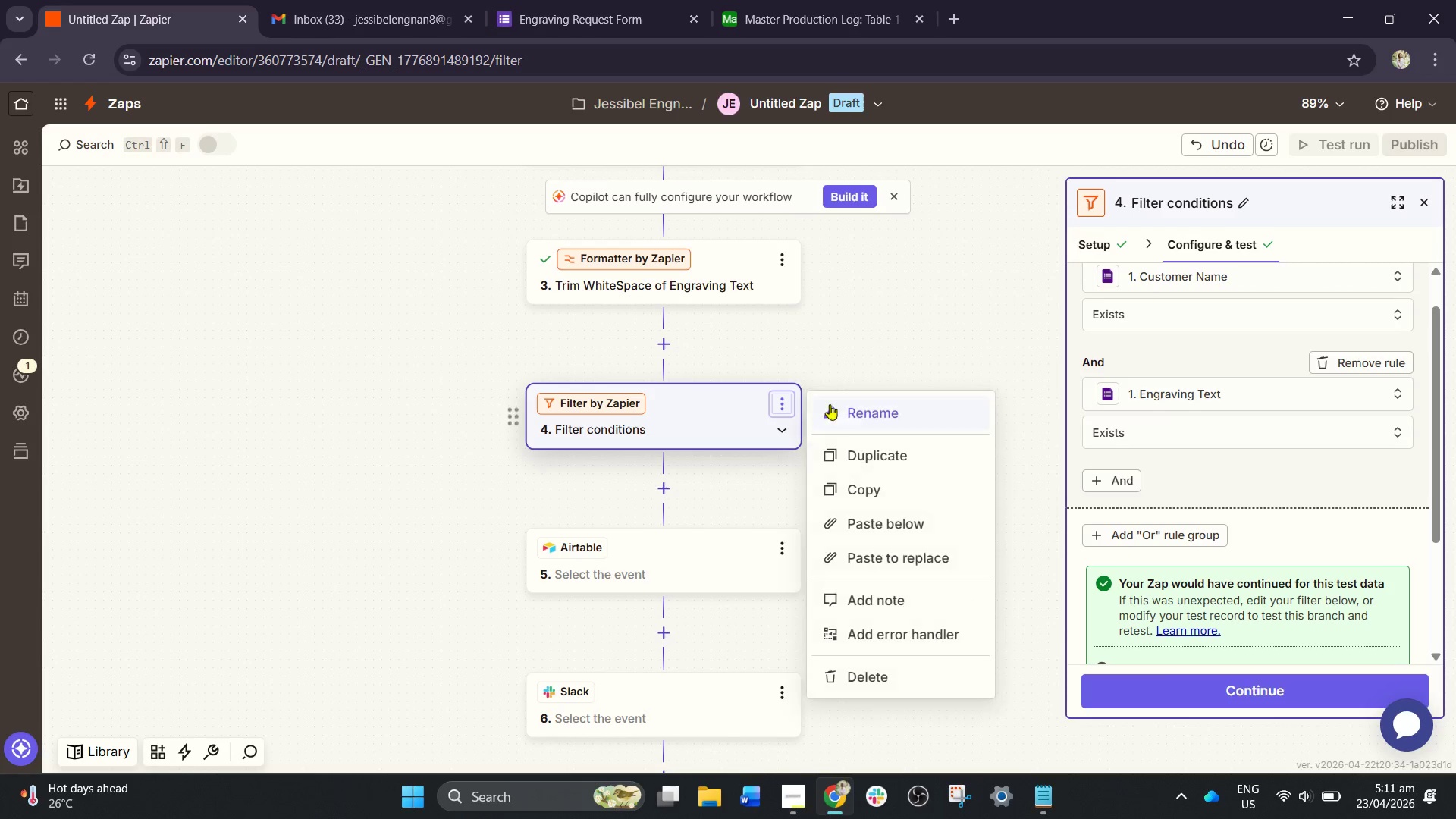 
left_click([844, 404])
 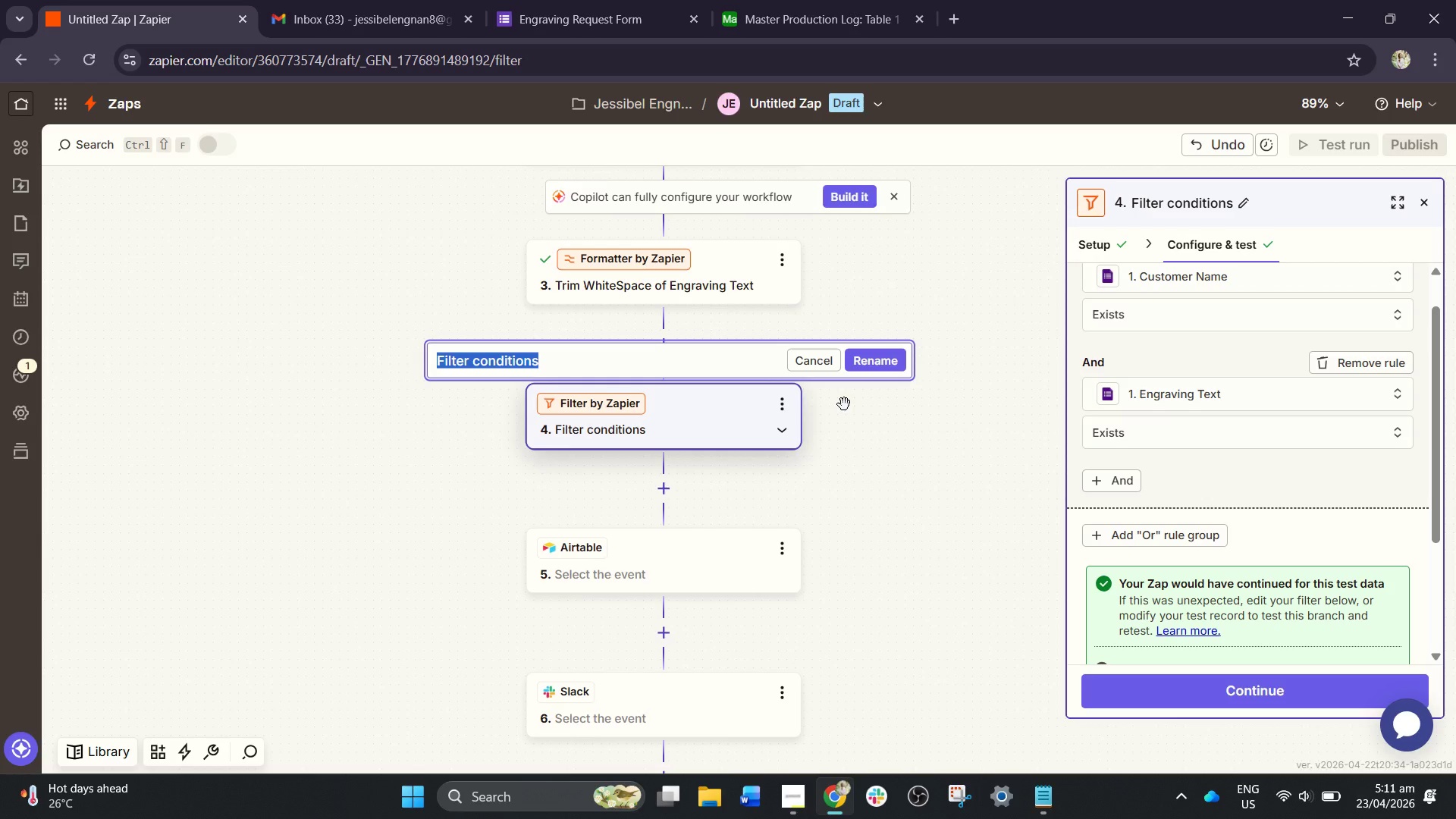 
type(Validate Order Details)
 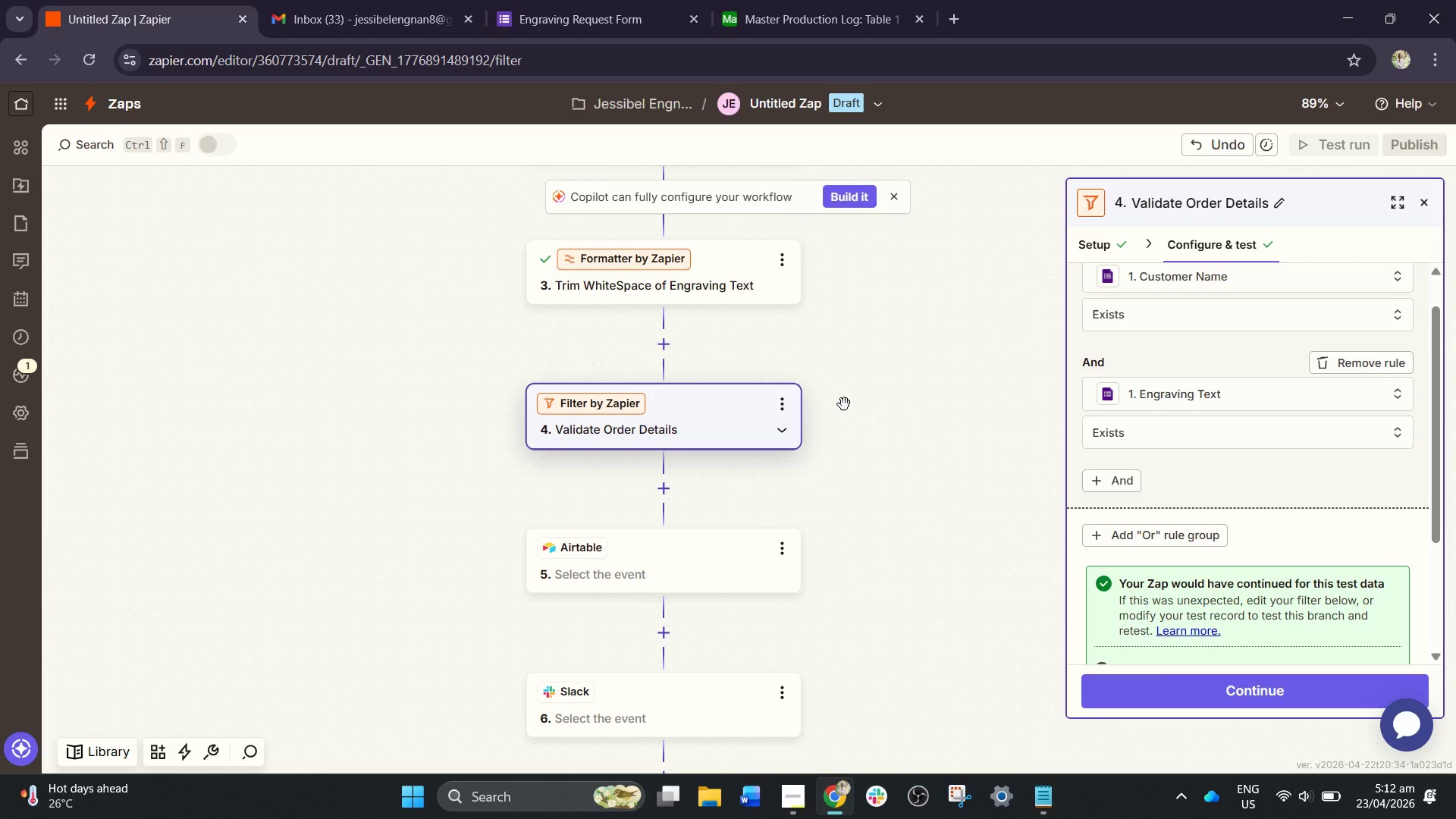 
 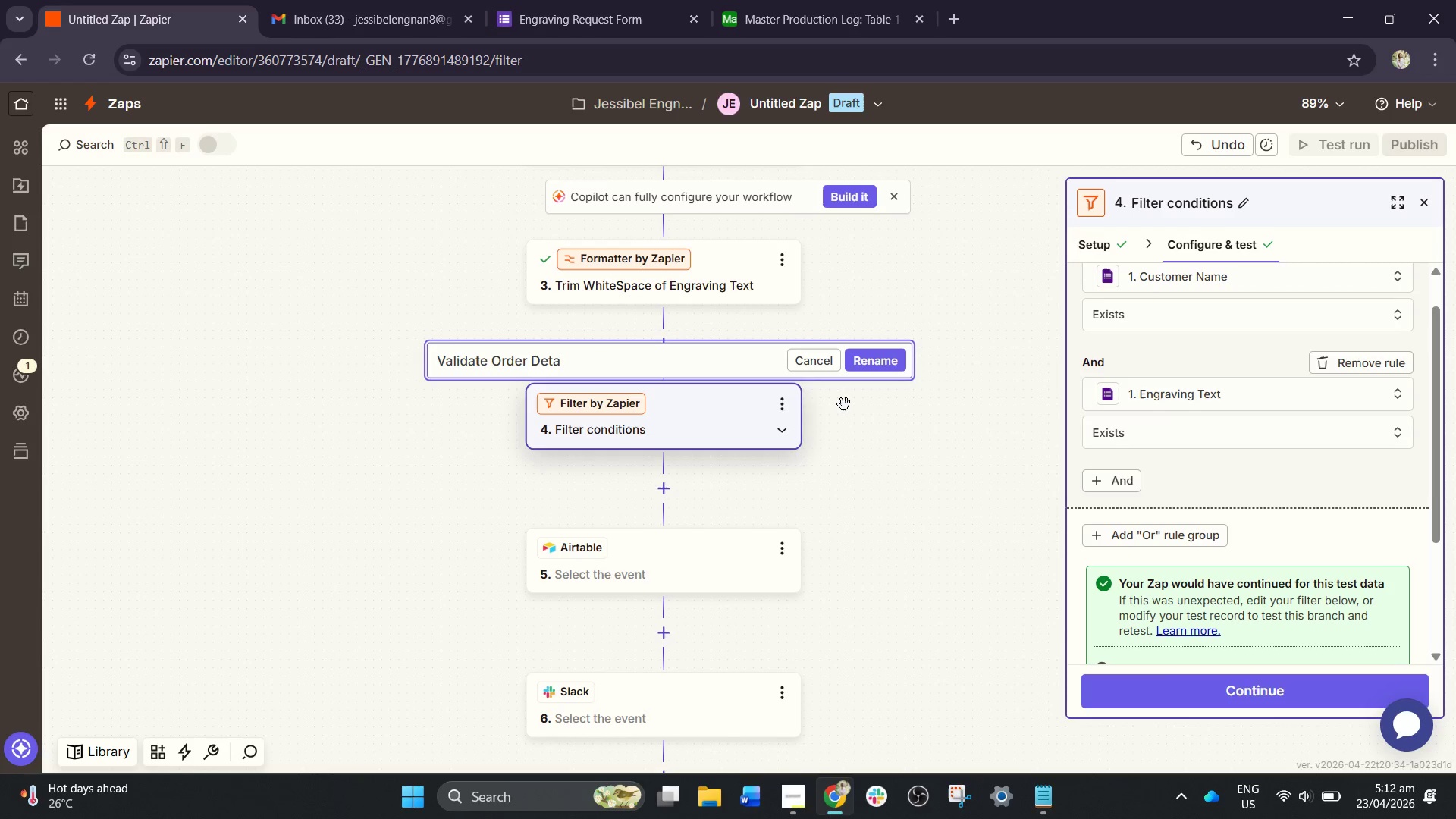 
key(Enter)
 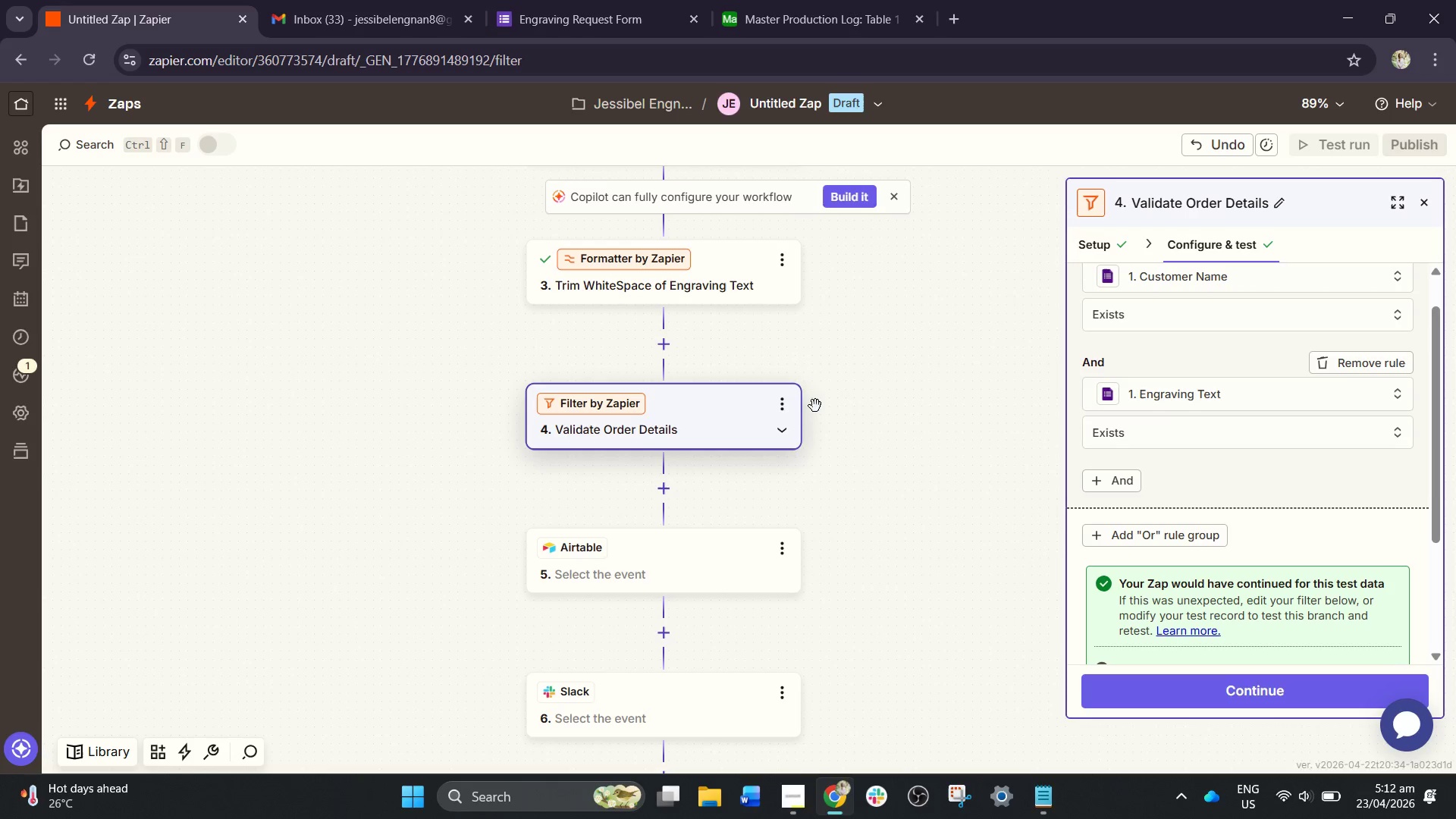 
scroll: coordinate [811, 425], scroll_direction: down, amount: 3.0
 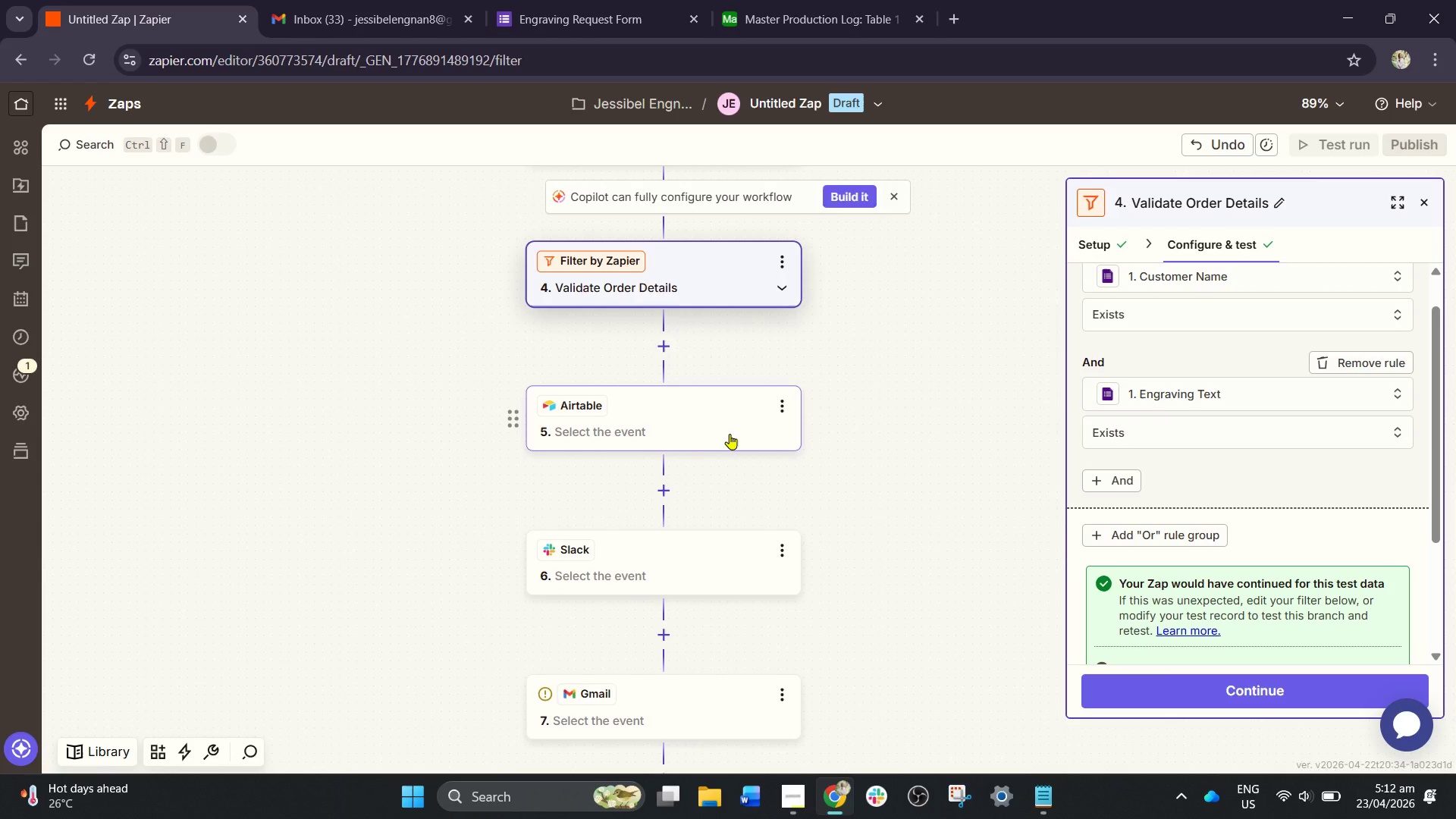 
left_click([730, 434])
 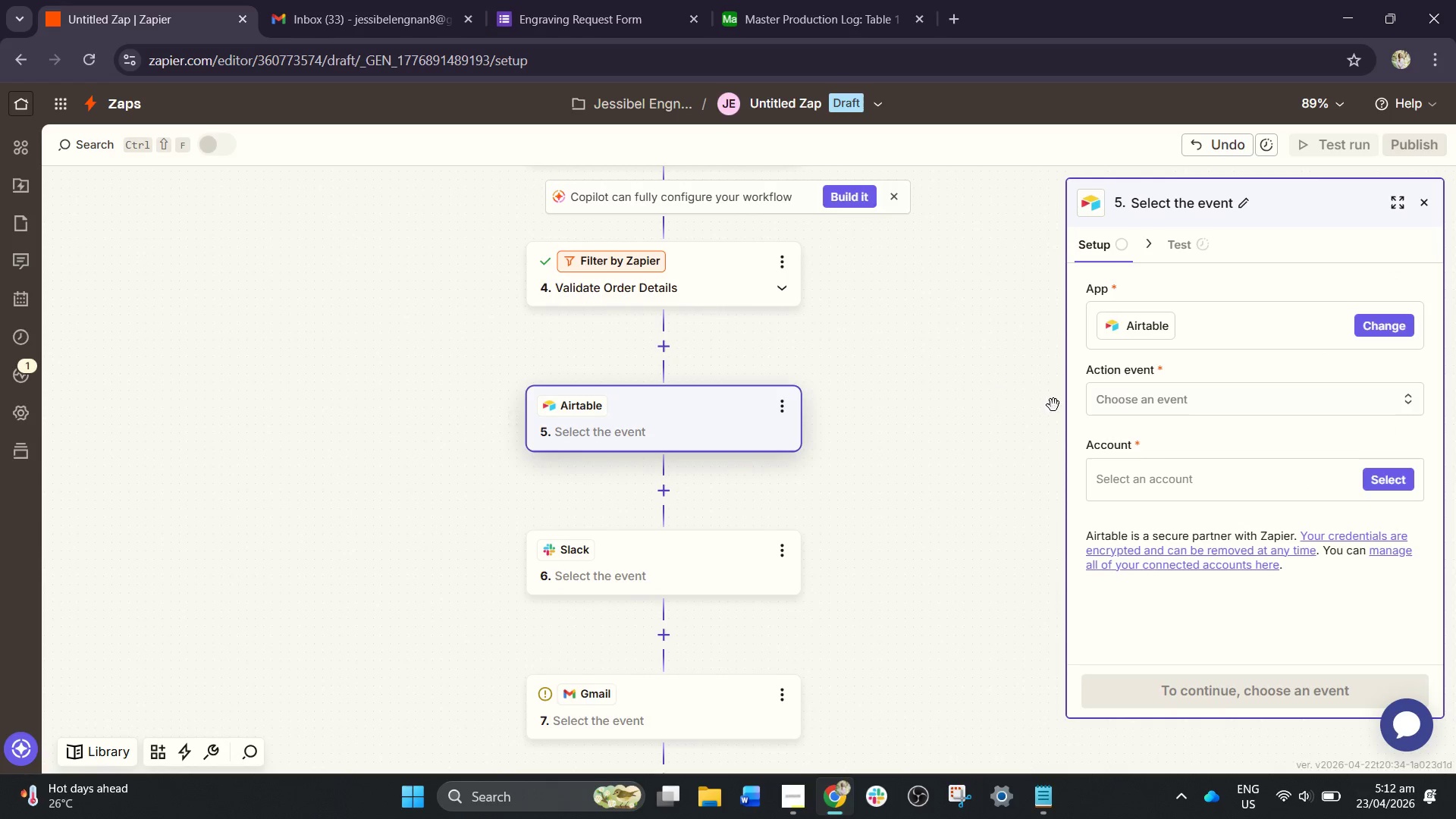 
left_click([1153, 403])
 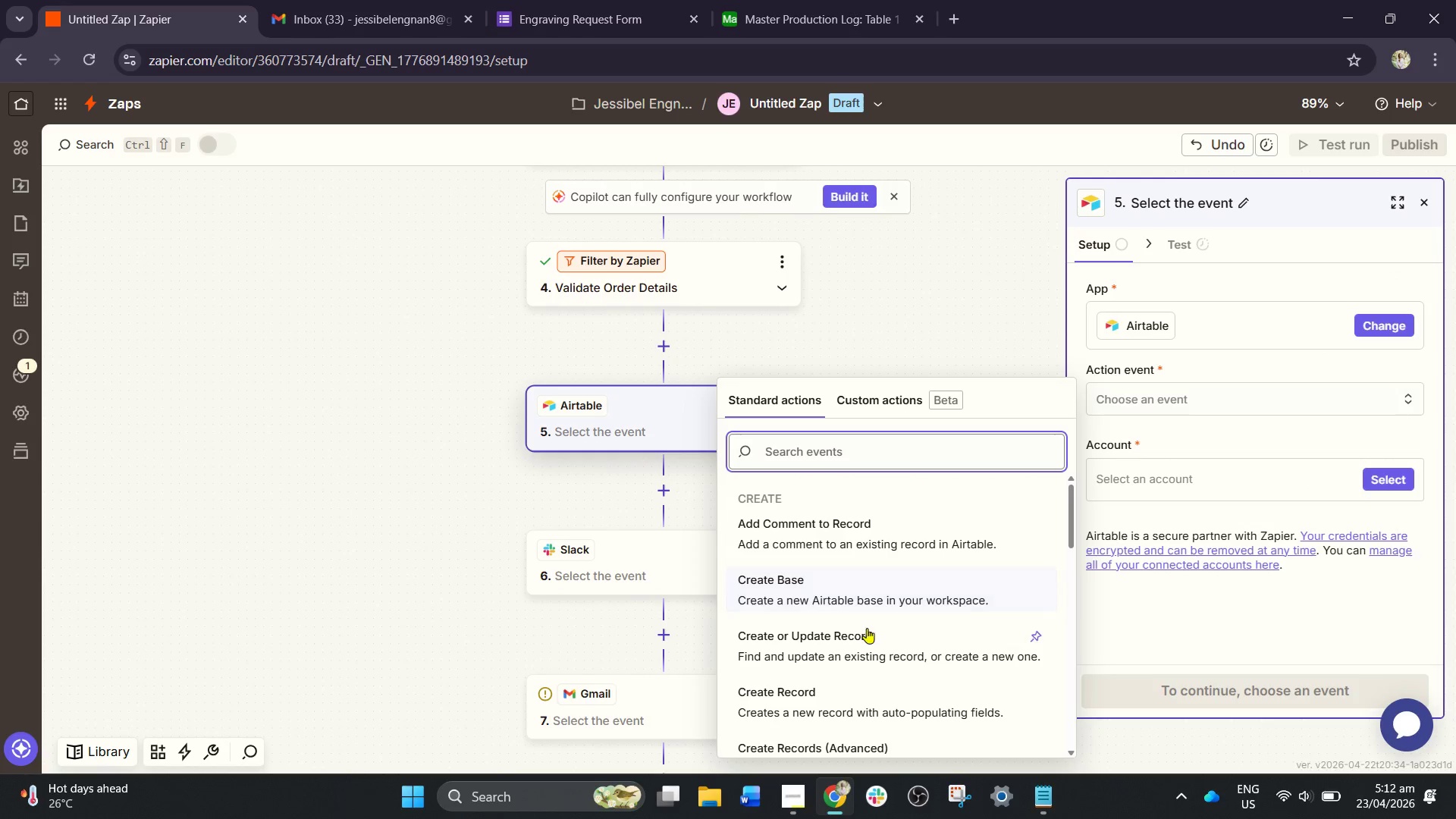 
scroll: coordinate [880, 653], scroll_direction: down, amount: 1.0
 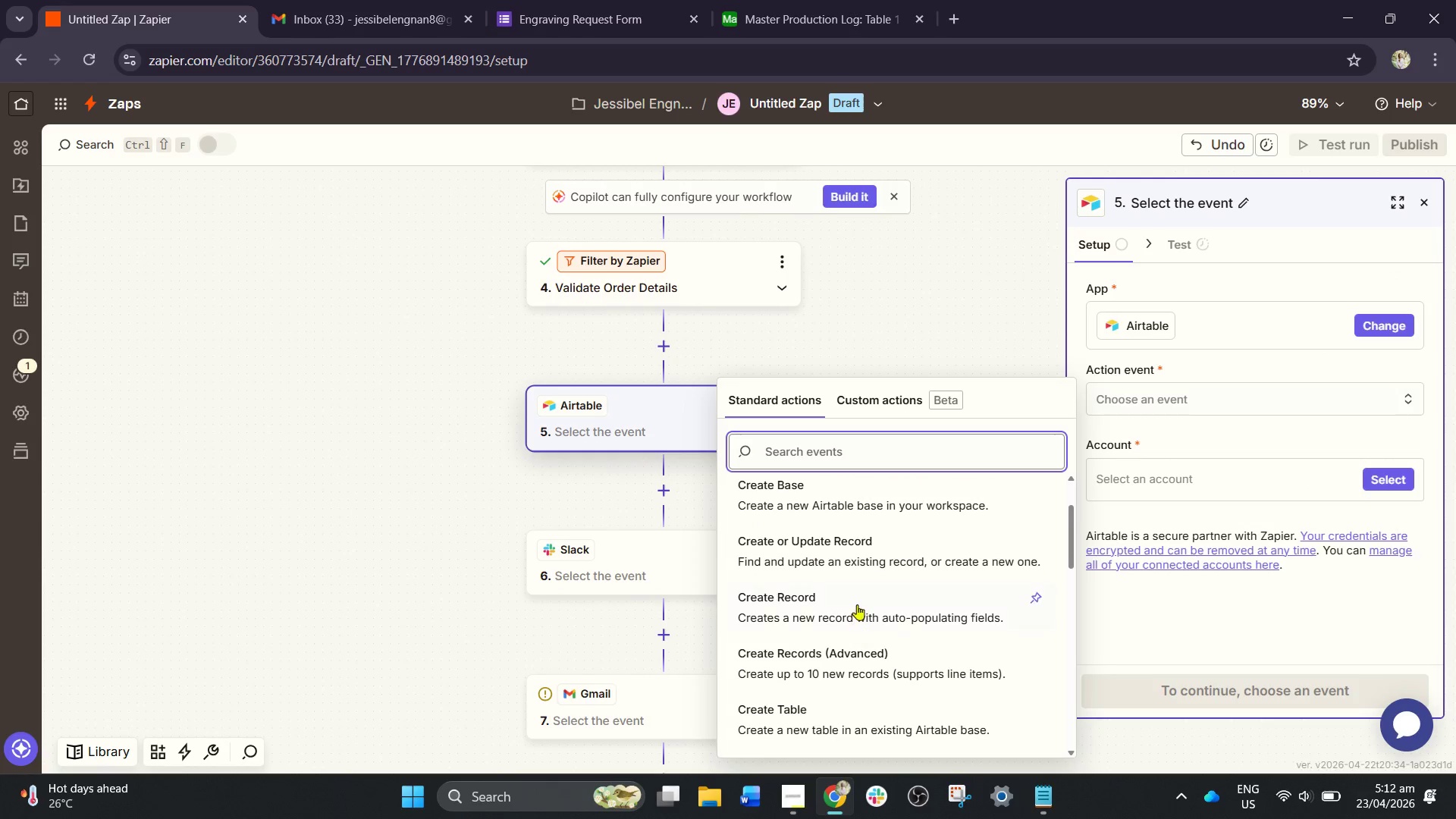 
left_click([856, 601])
 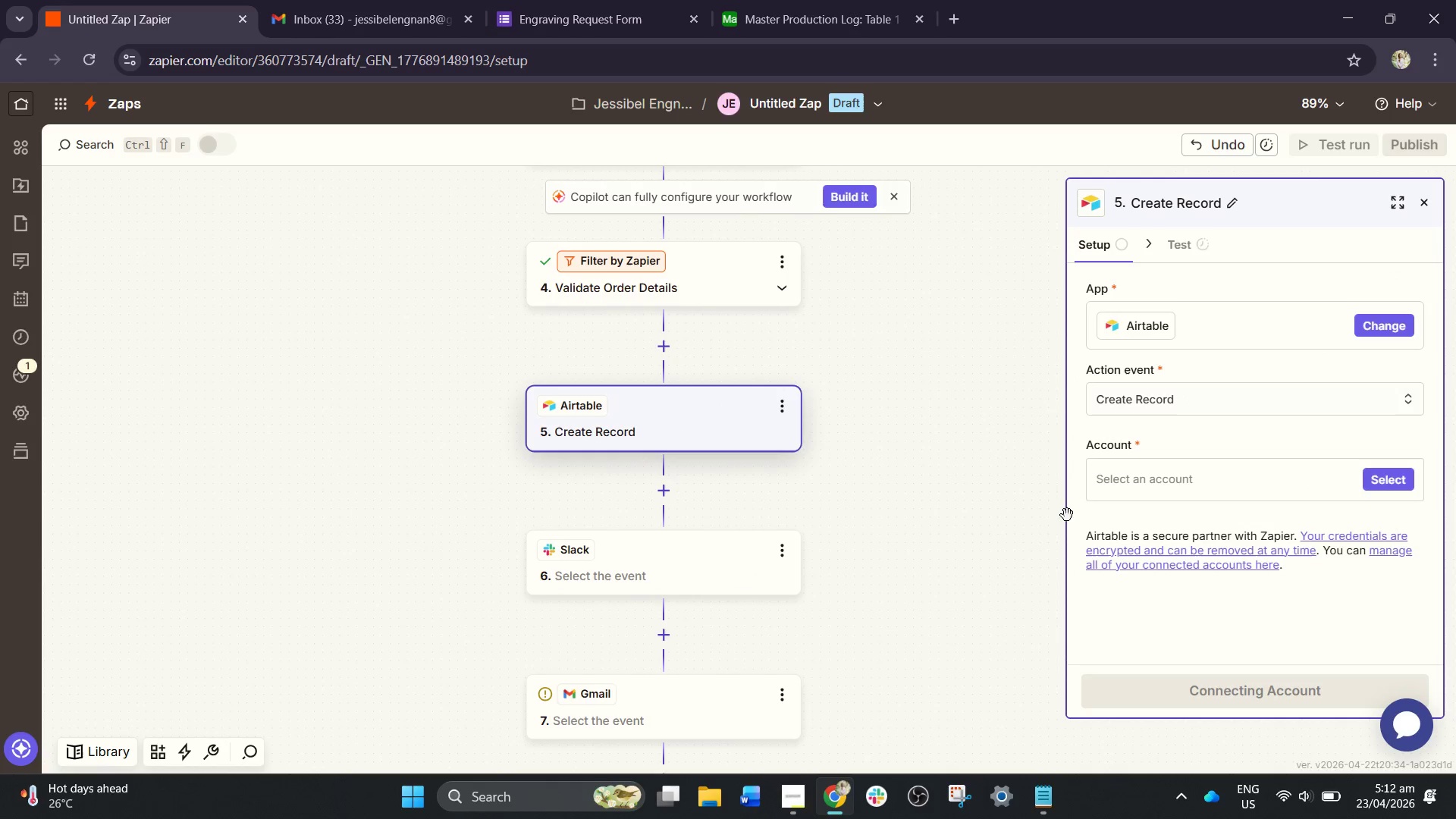 
left_click([1135, 469])
 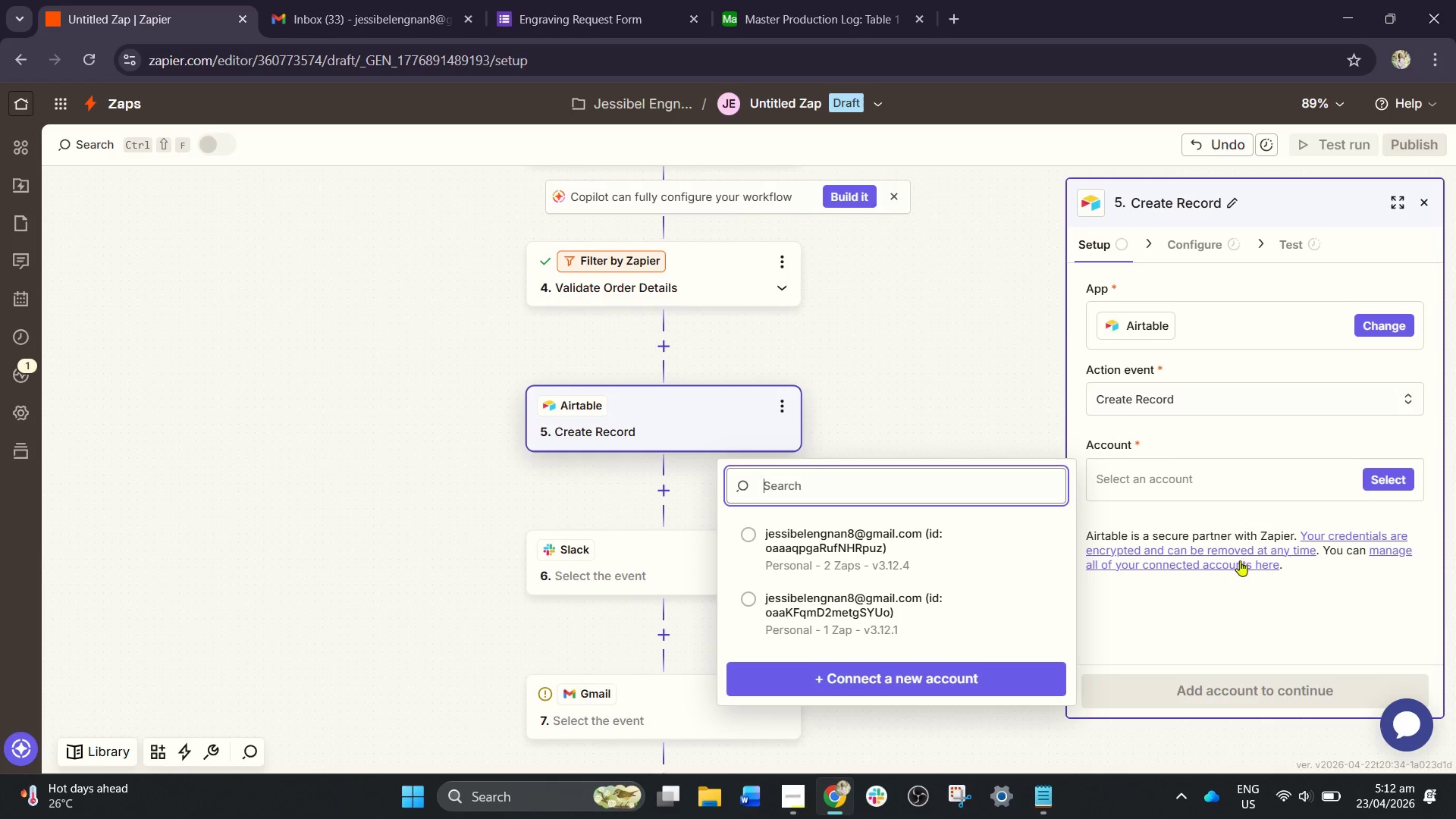 
left_click([1393, 475])
 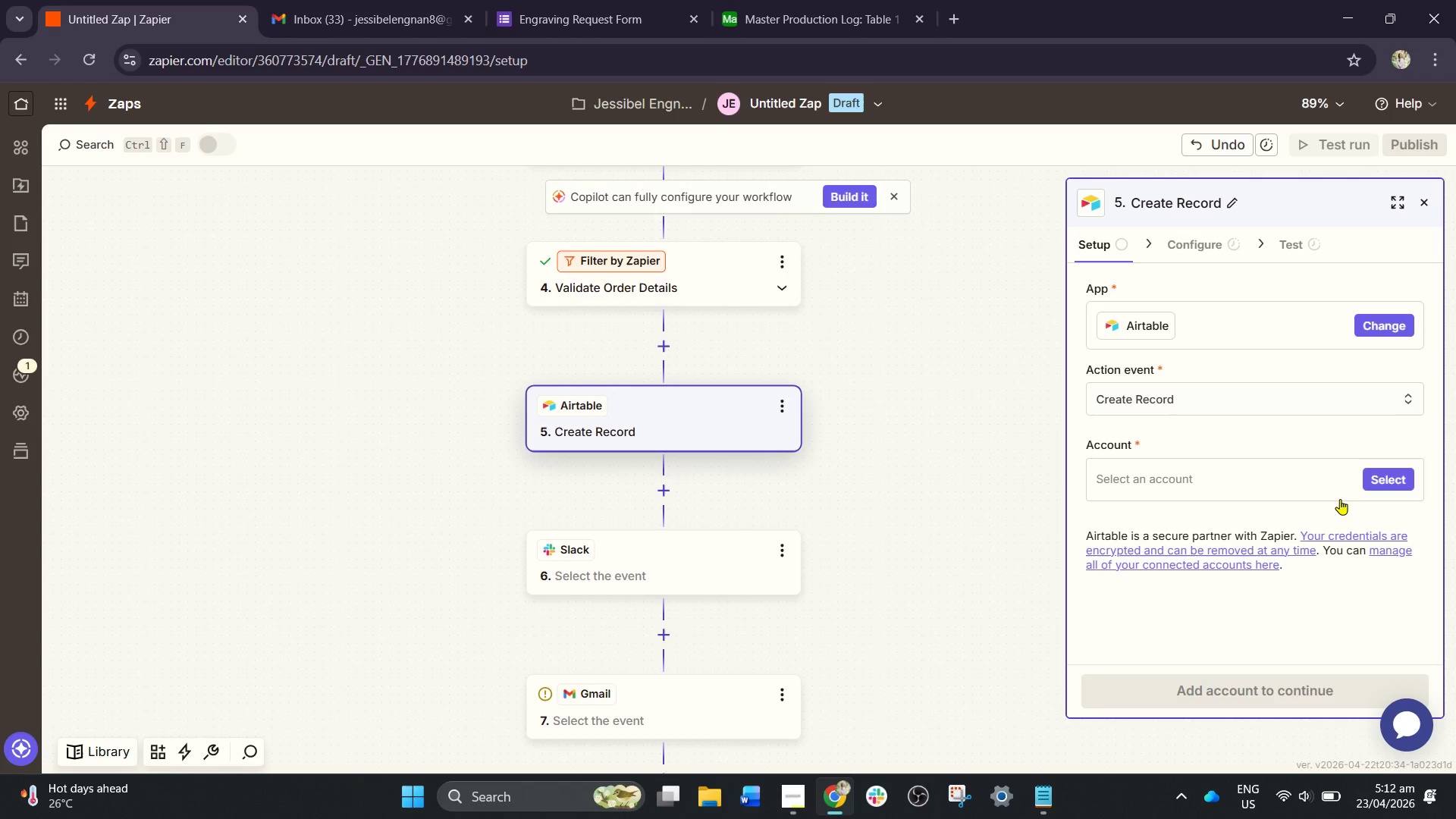 
left_click([1252, 487])
 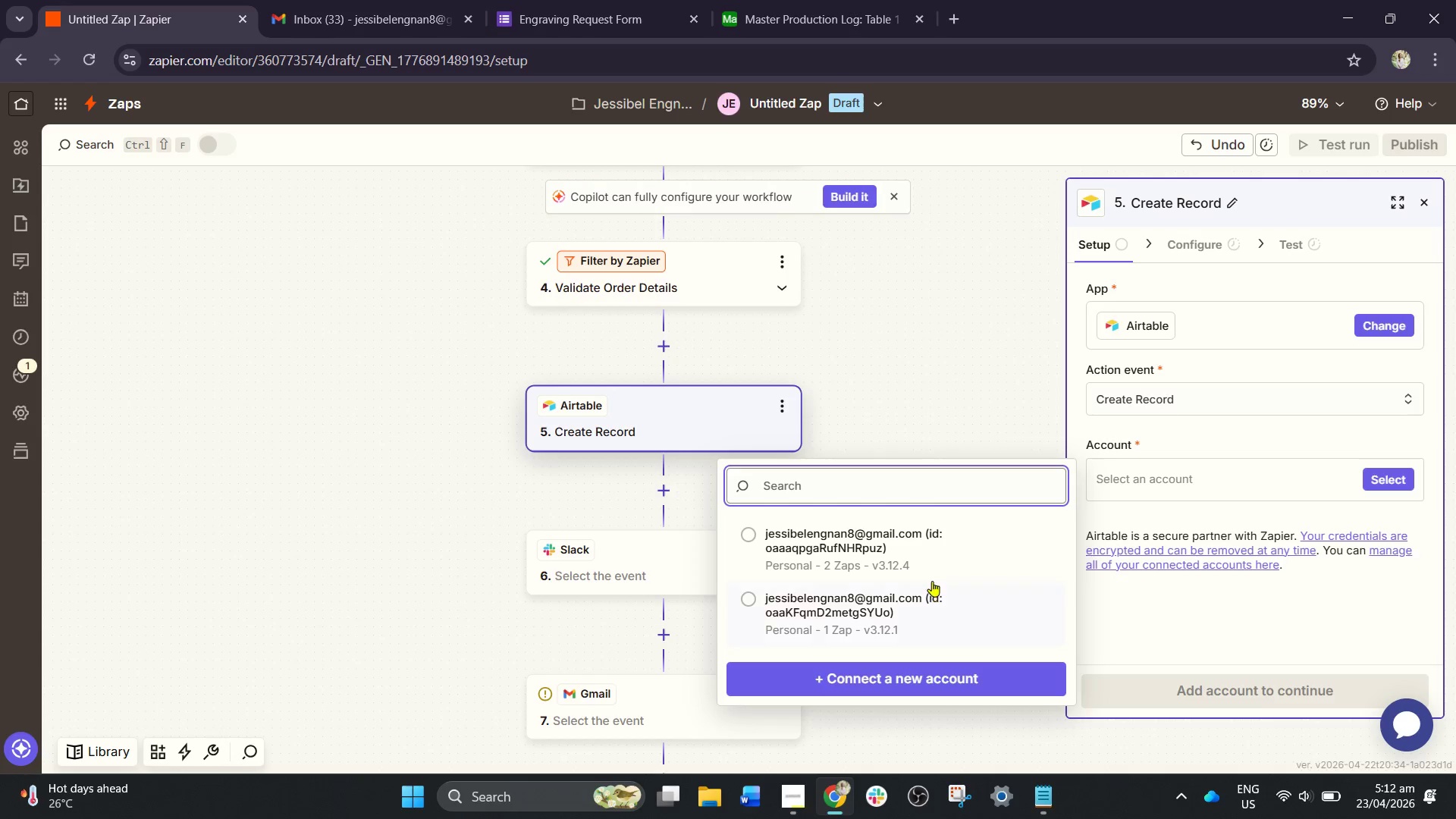 
left_click([916, 557])
 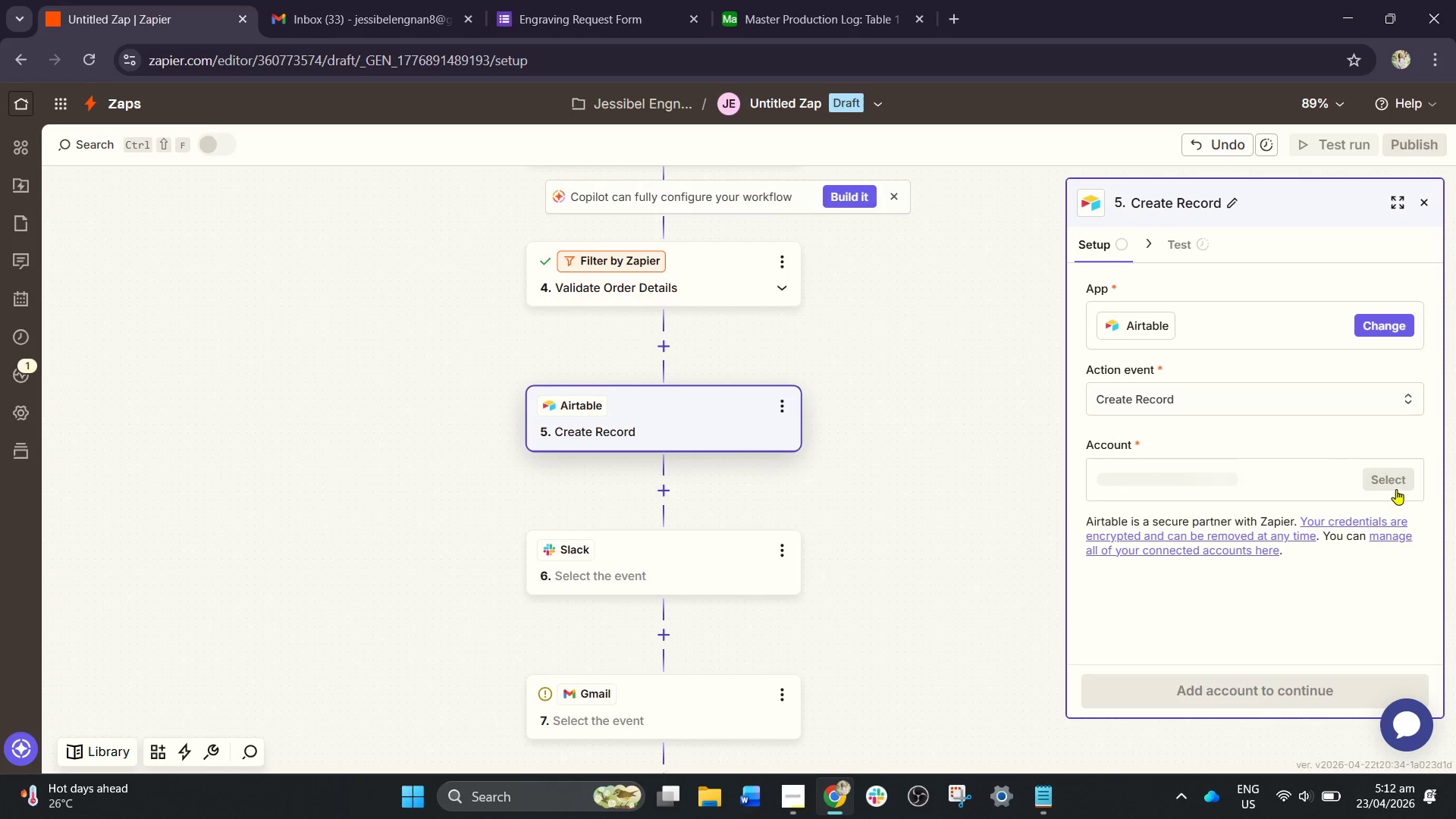 
wait(5.52)
 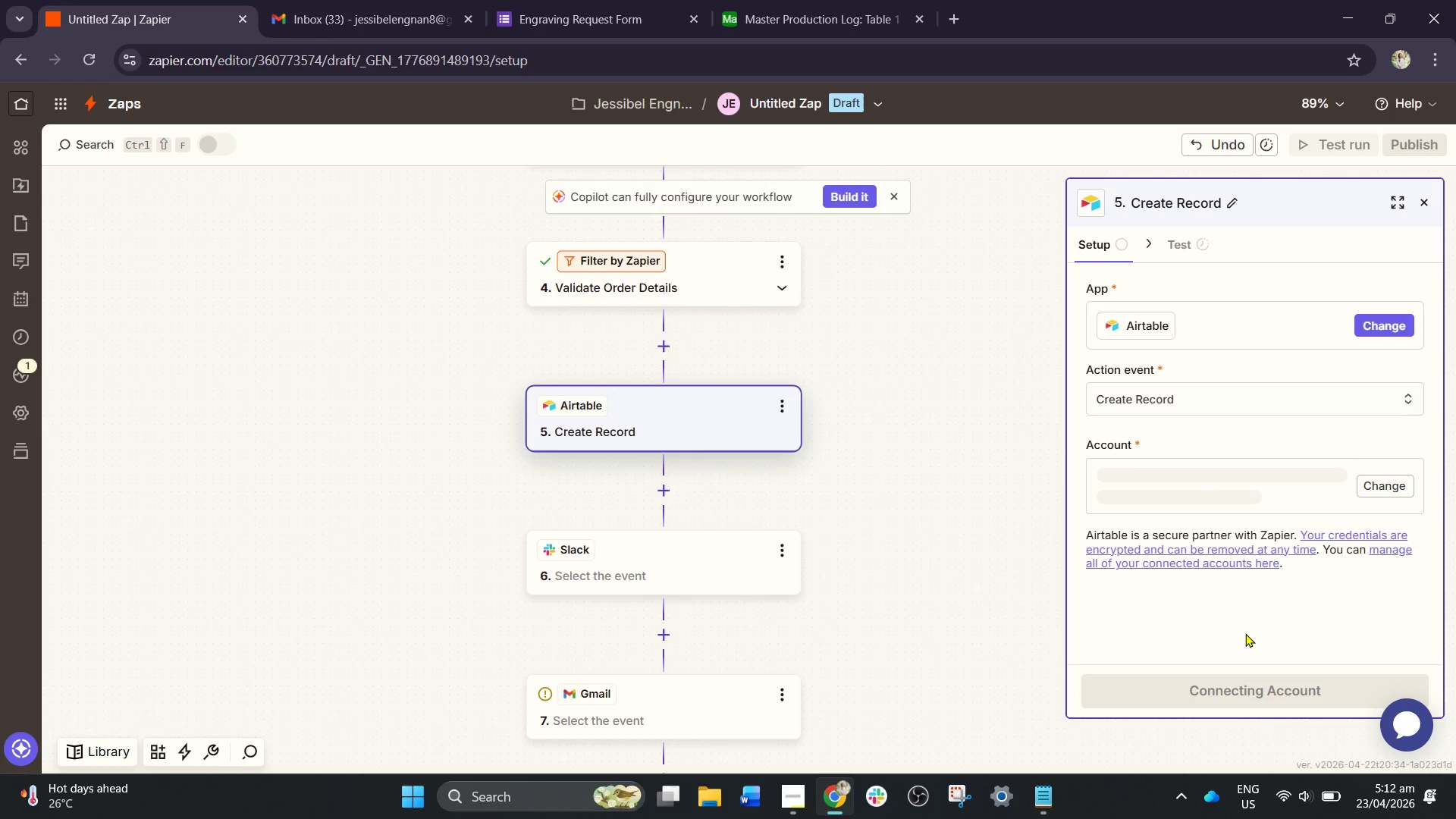 
left_click([1270, 482])
 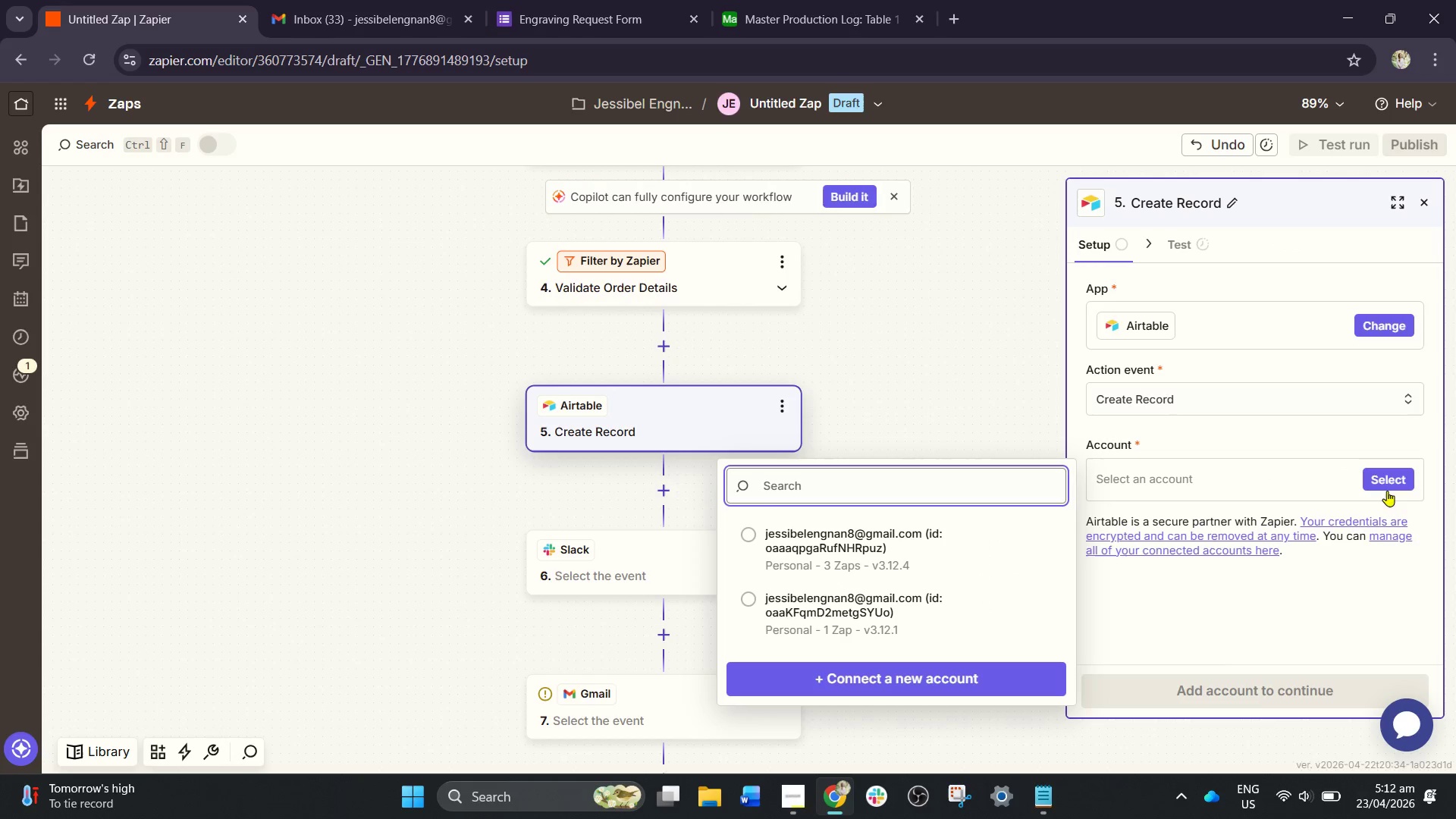 
left_click([1410, 484])
 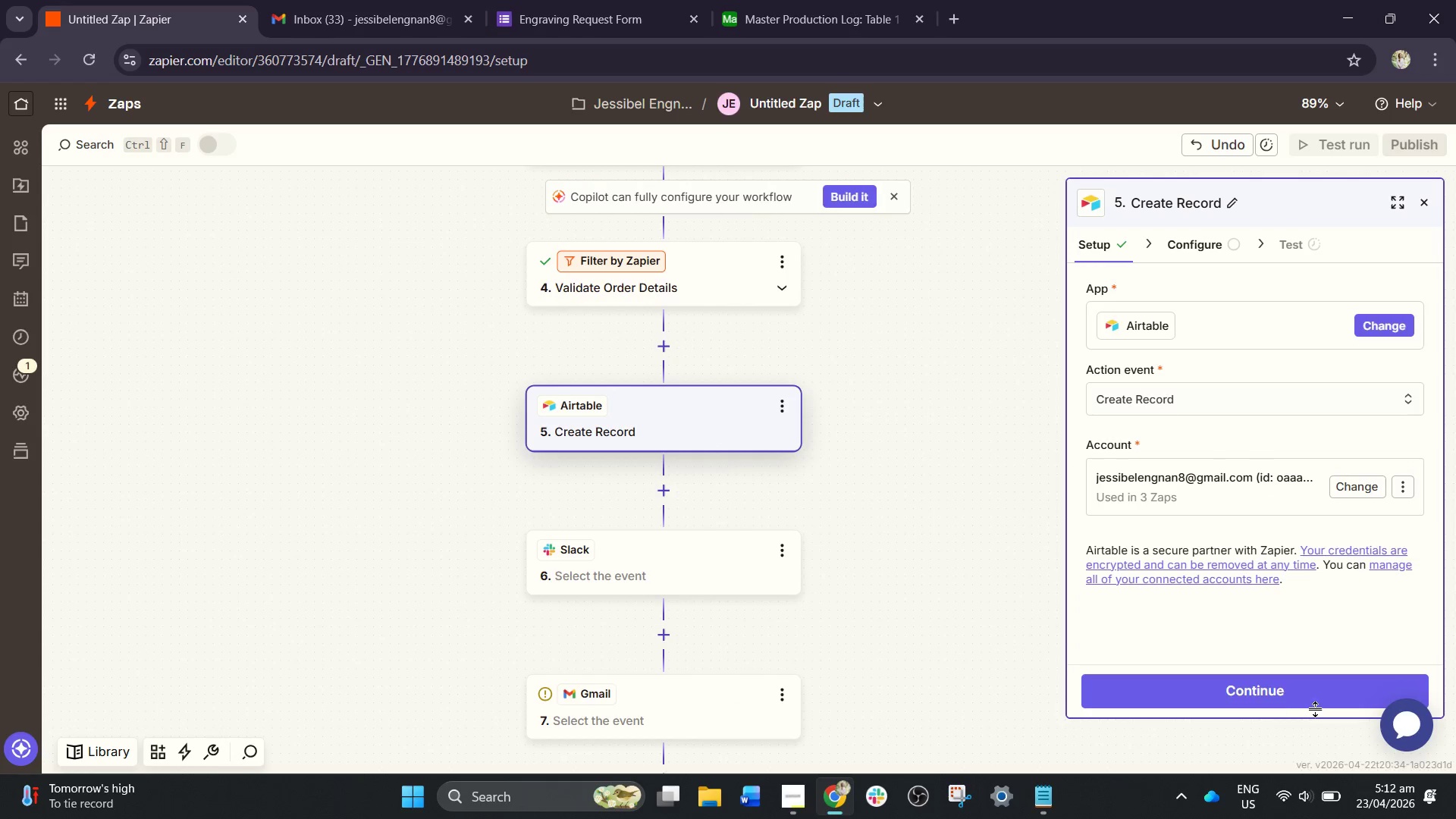 
left_click([1301, 687])
 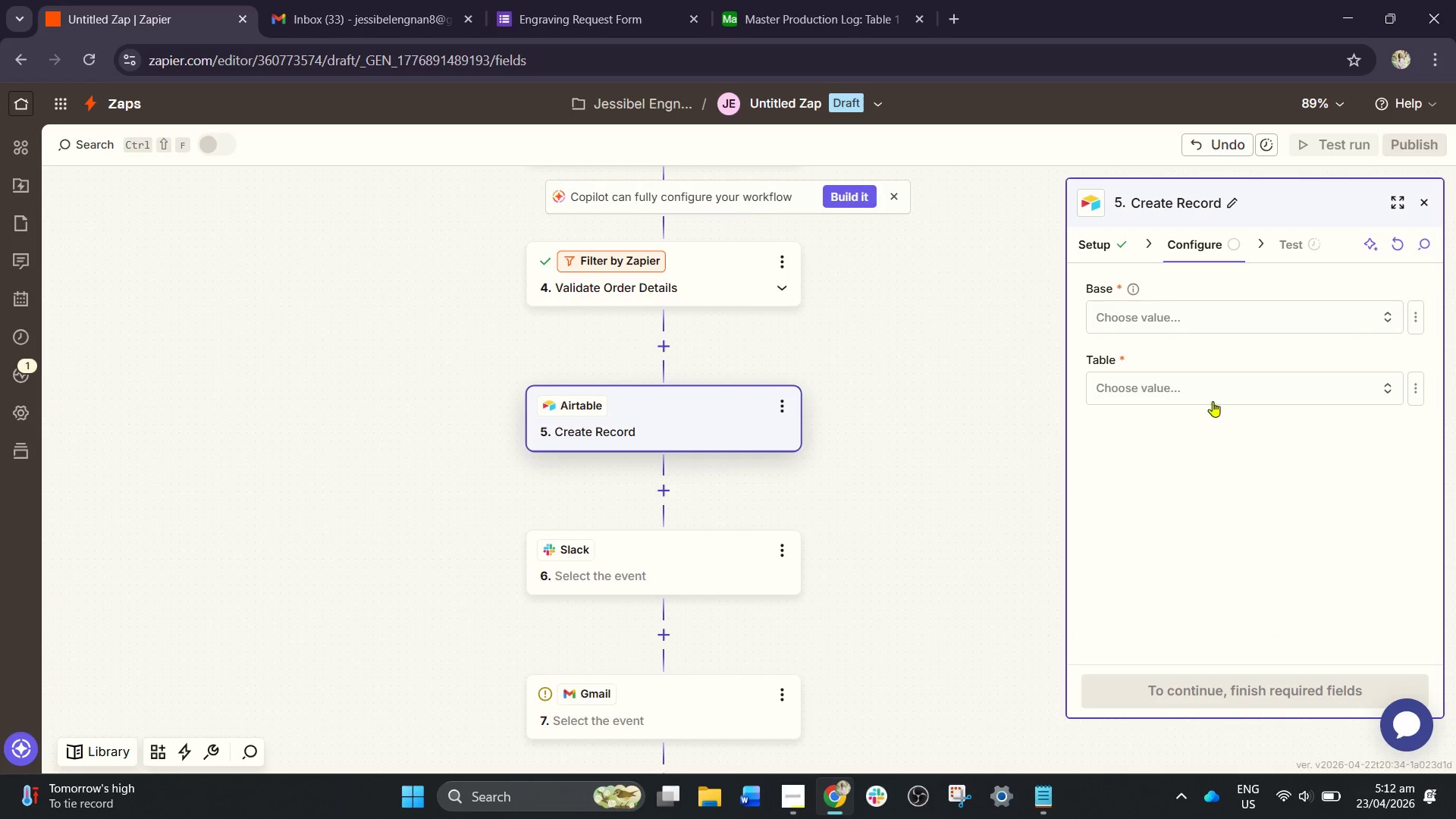 
left_click([1178, 309])
 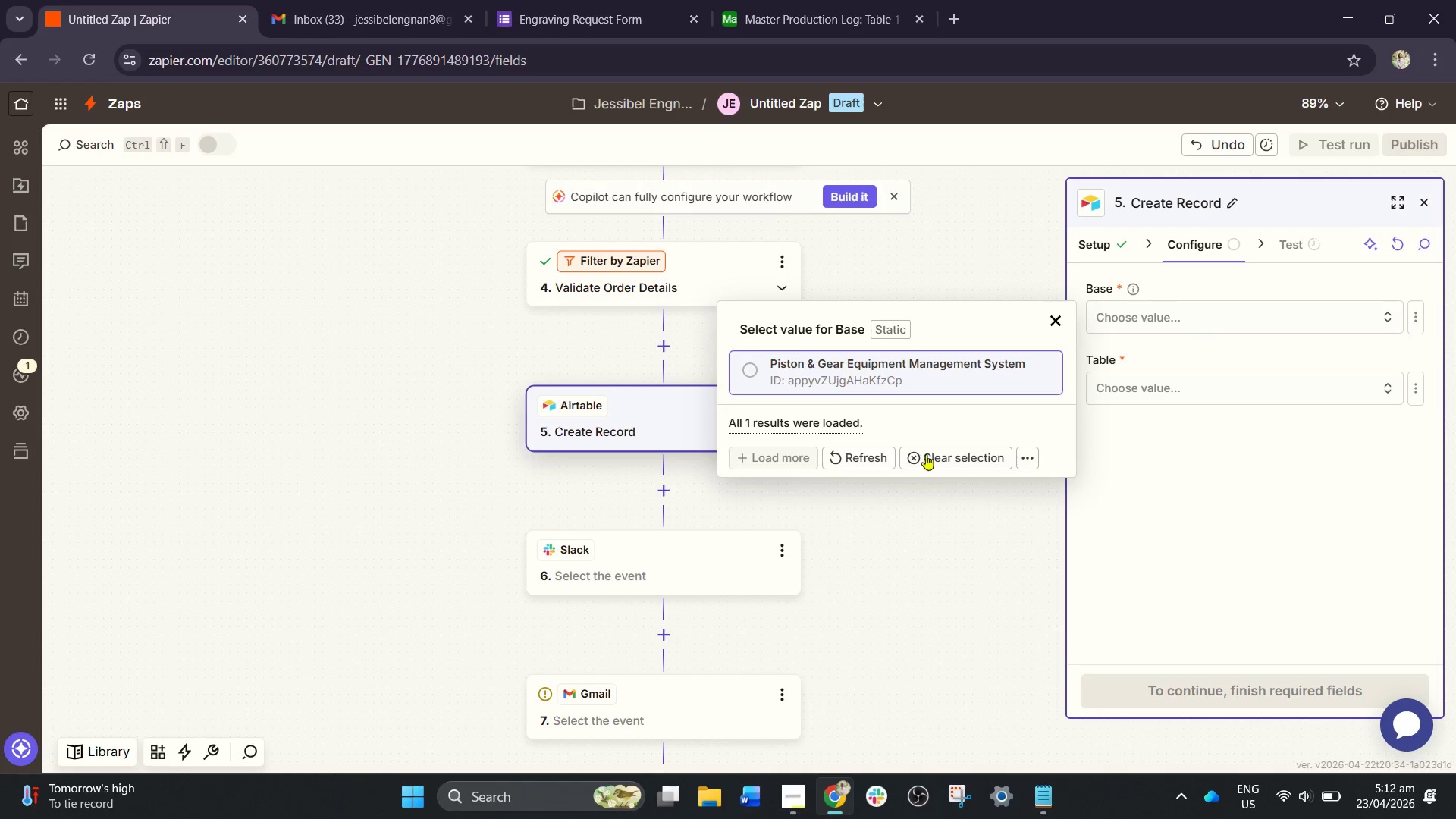 
left_click([852, 460])
 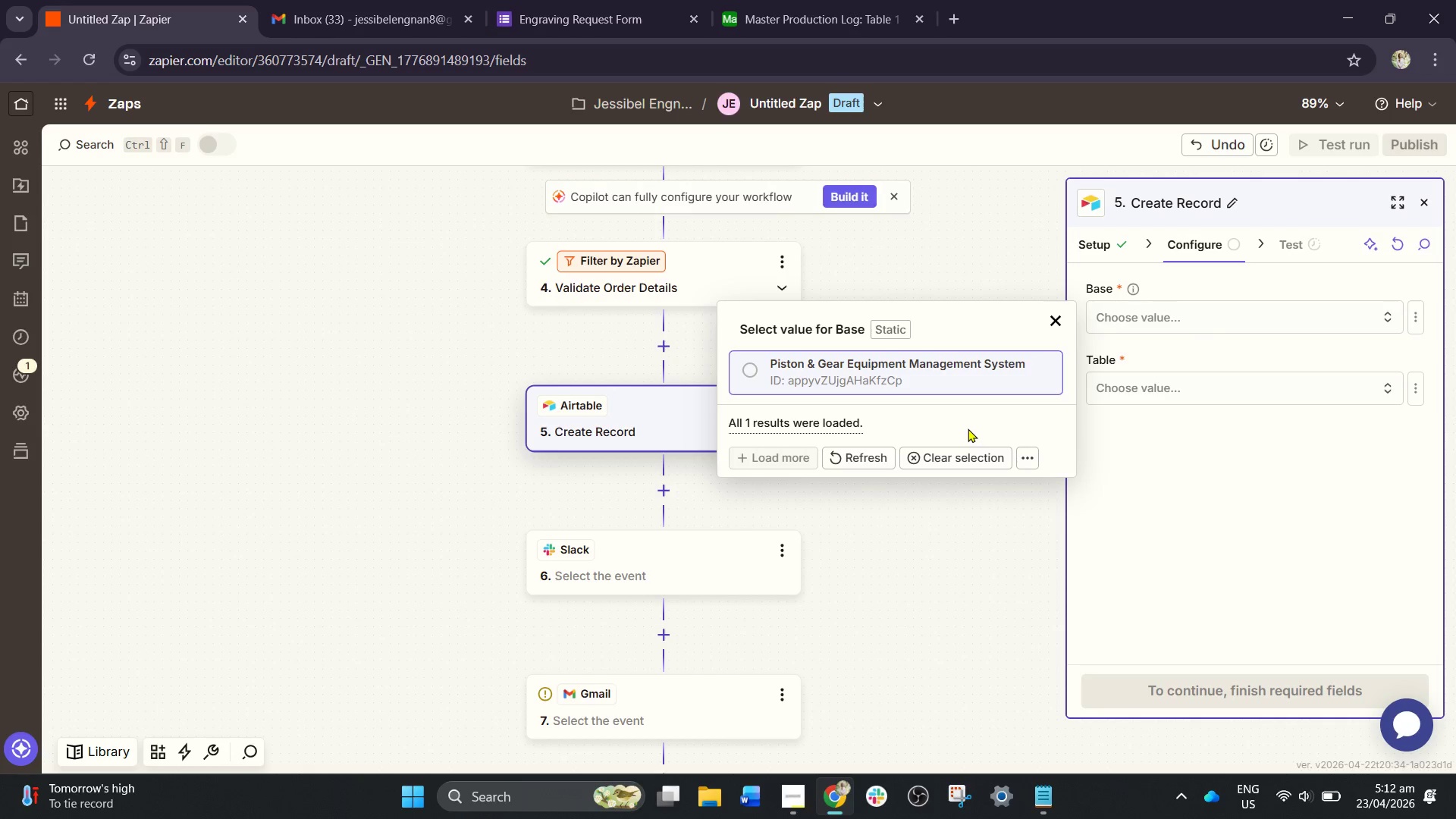 
wait(6.11)
 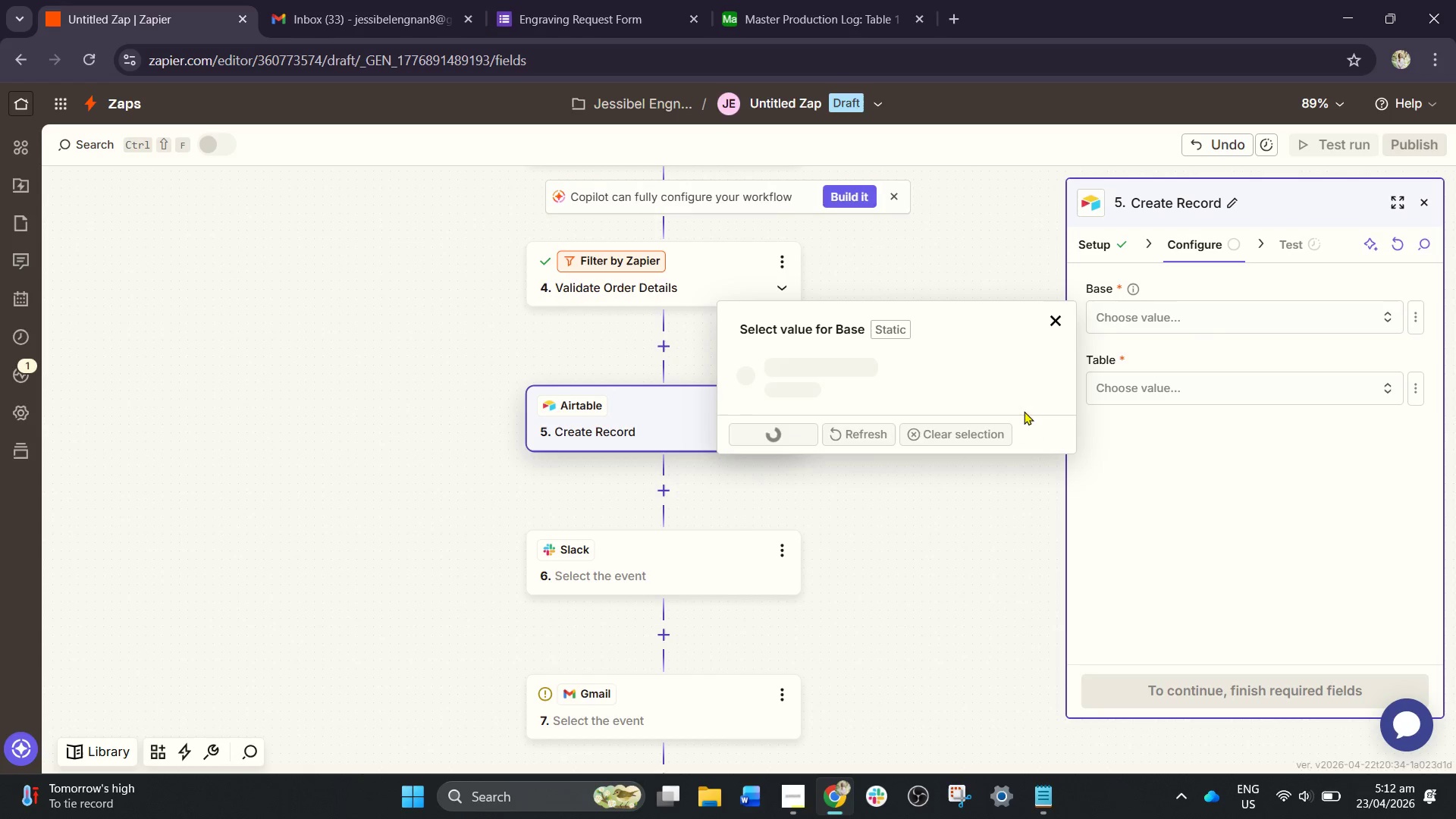 
left_click([1094, 249])
 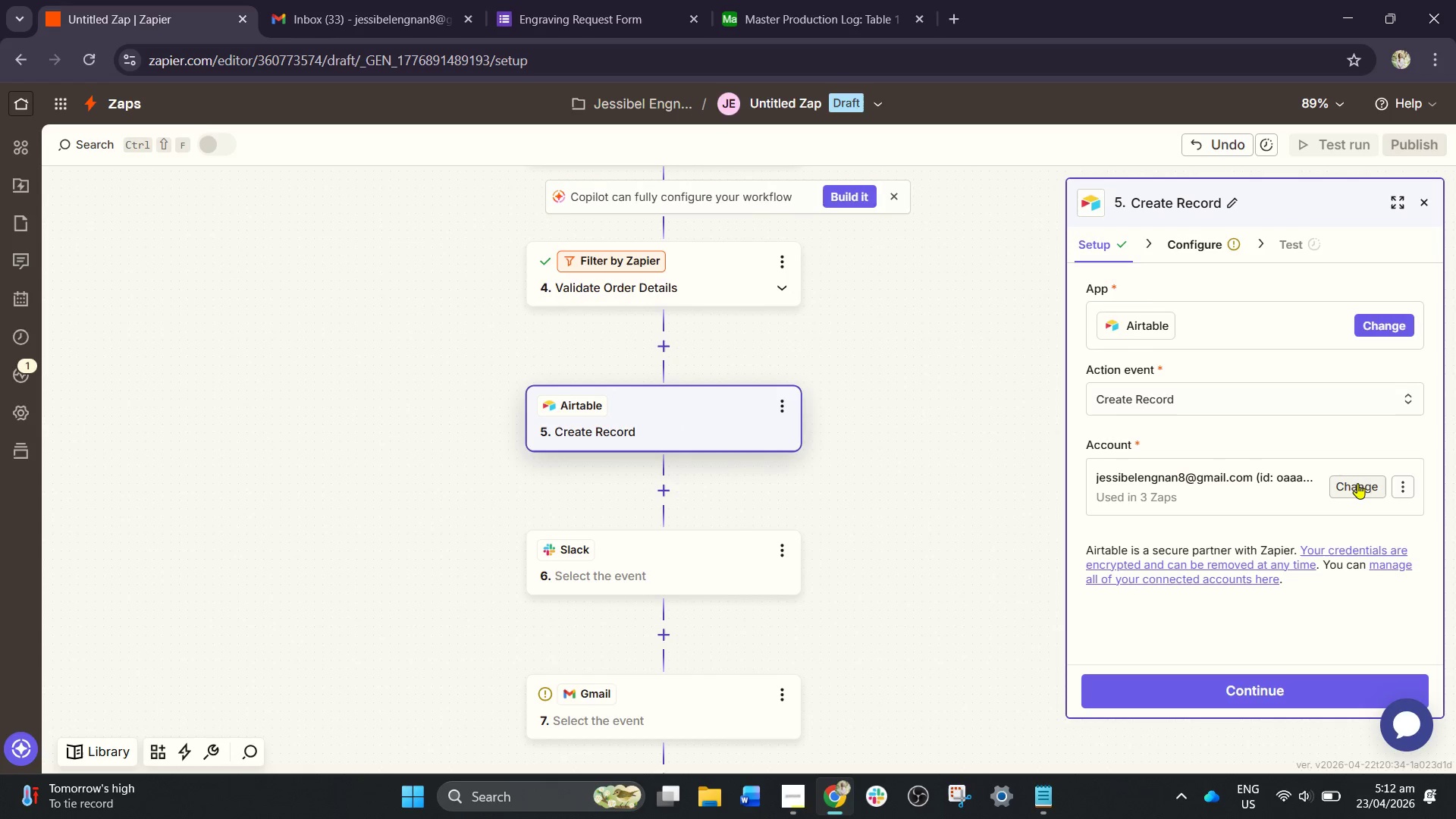 
left_click([1357, 482])
 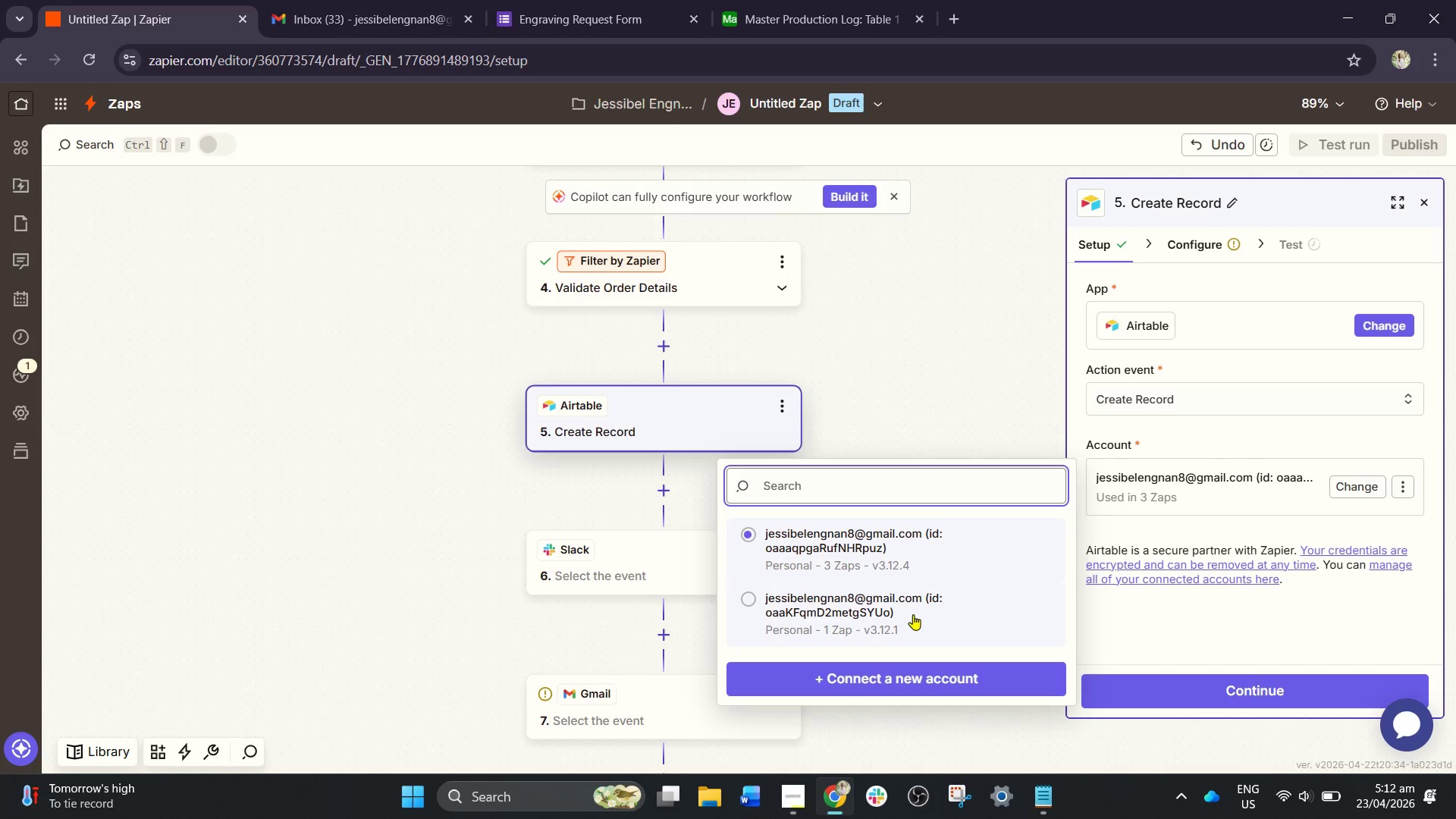 
left_click([913, 614])
 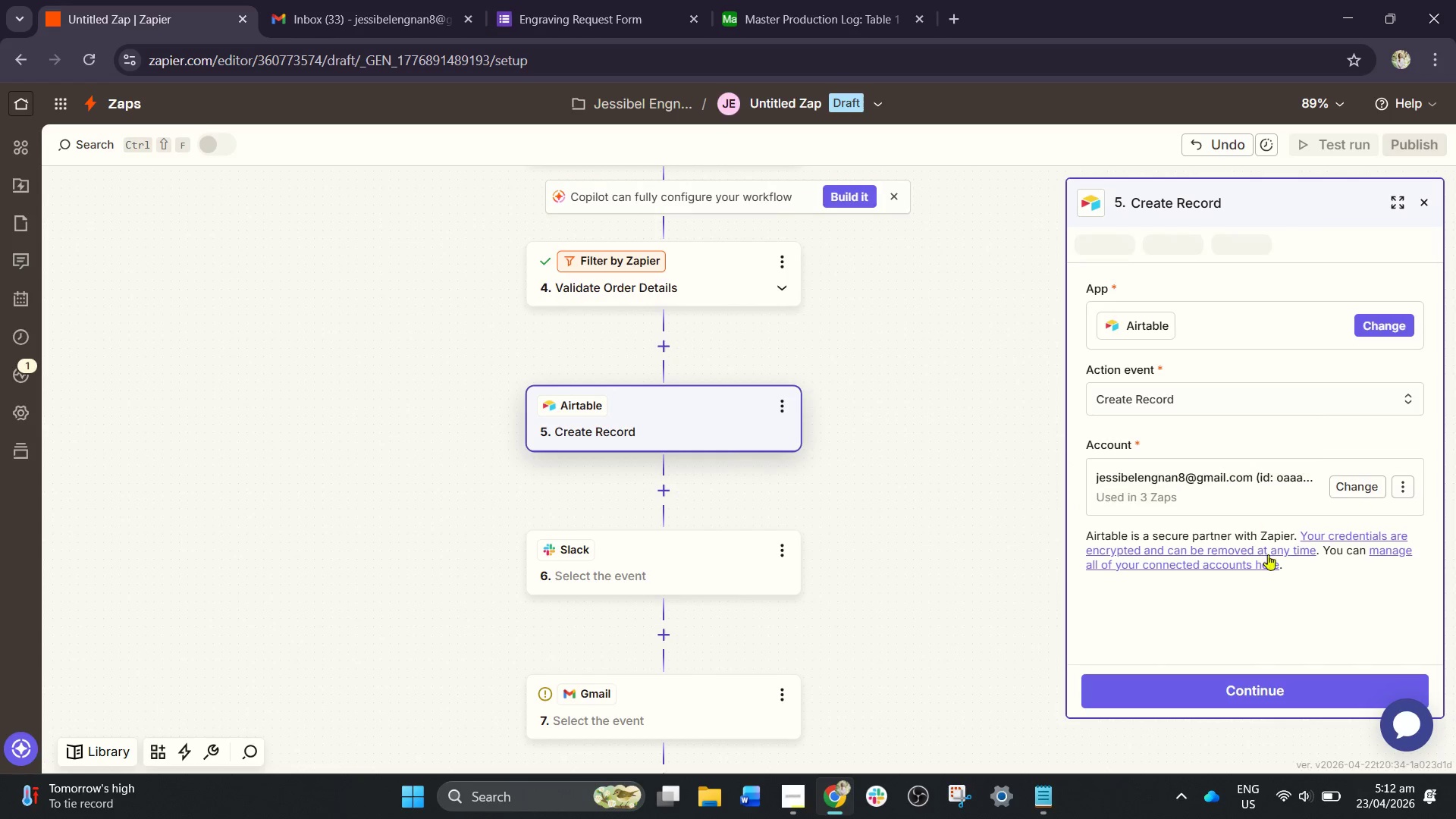 
left_click([1260, 686])
 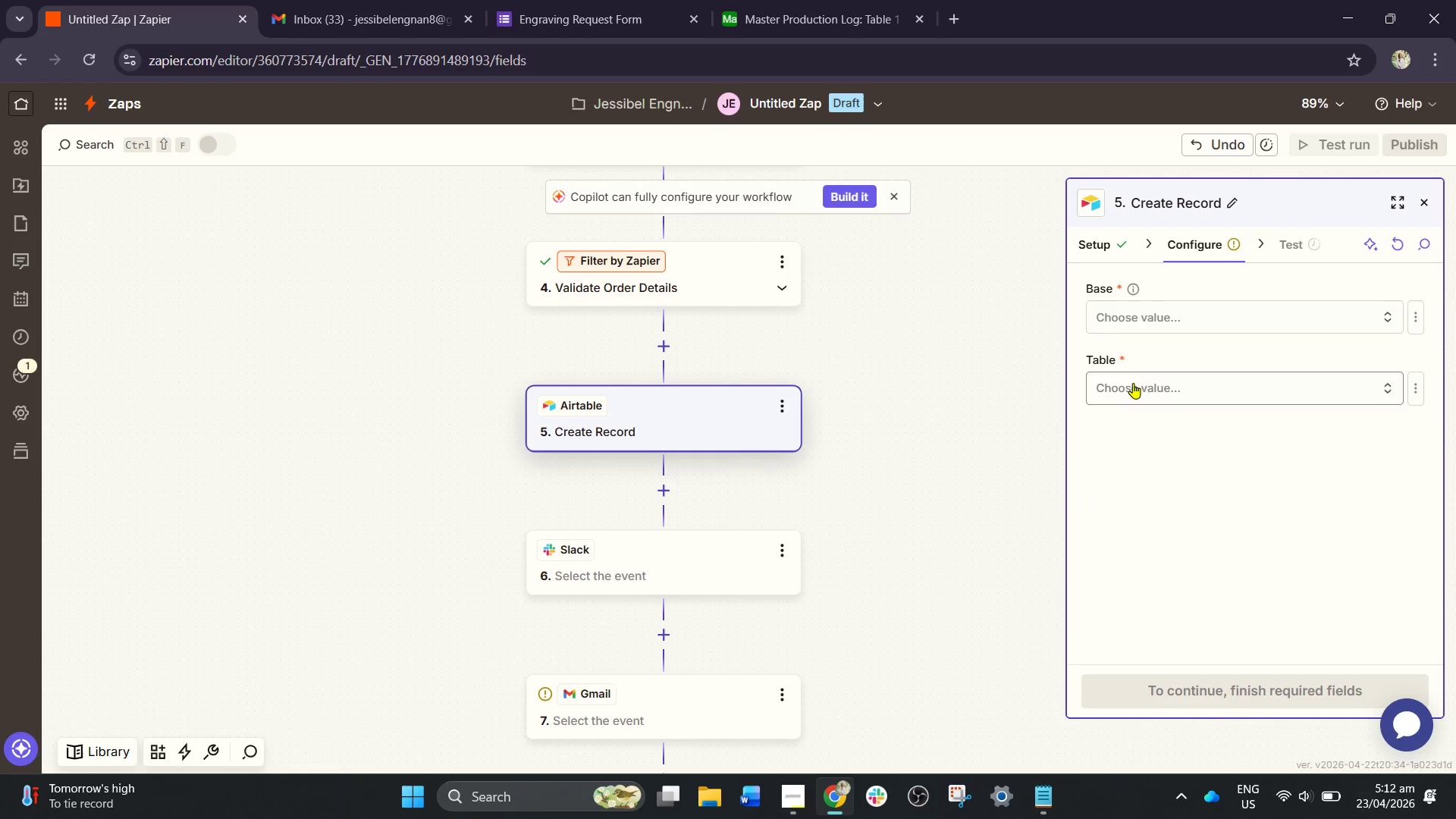 
left_click([1129, 315])
 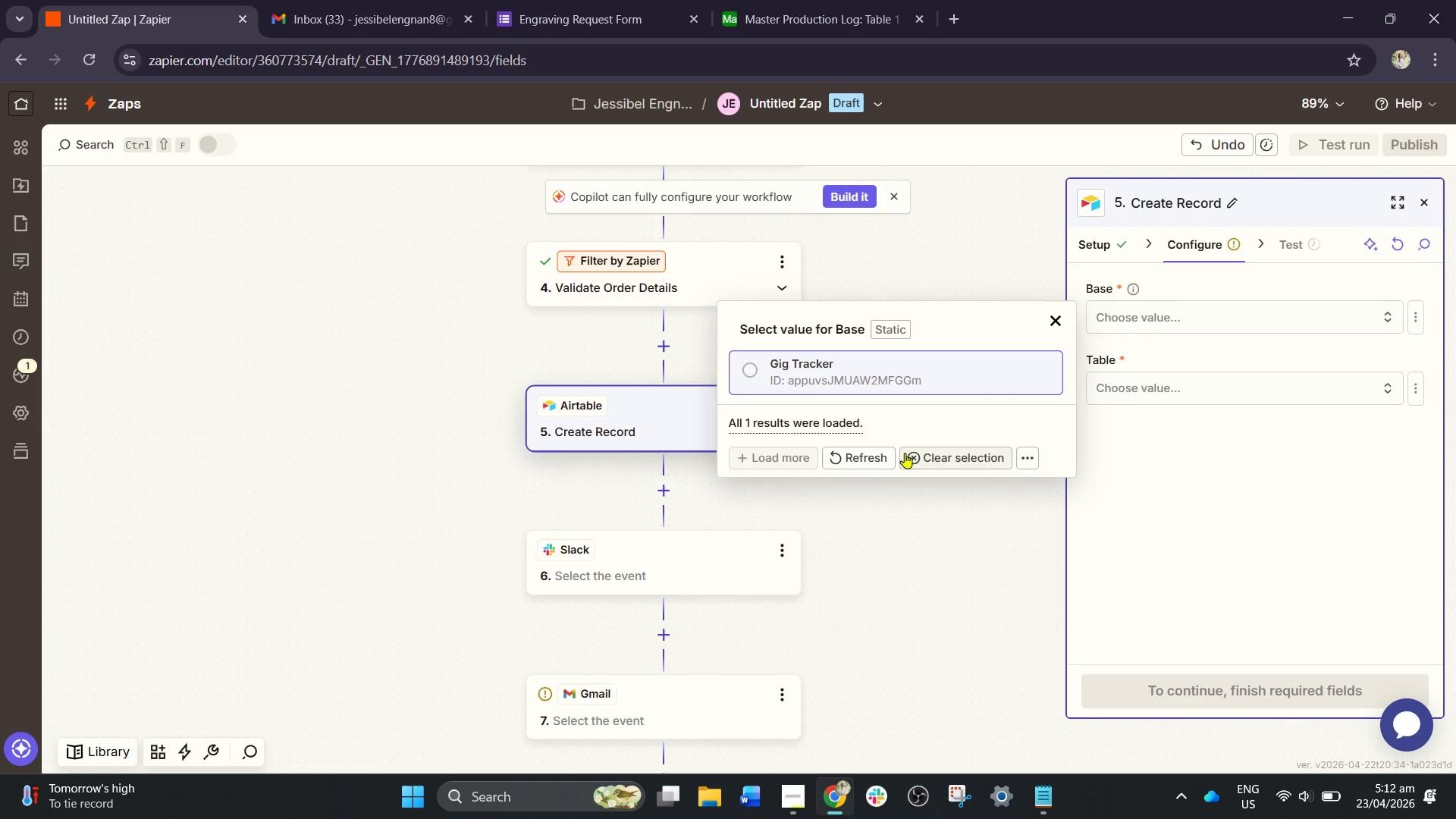 
left_click([861, 463])
 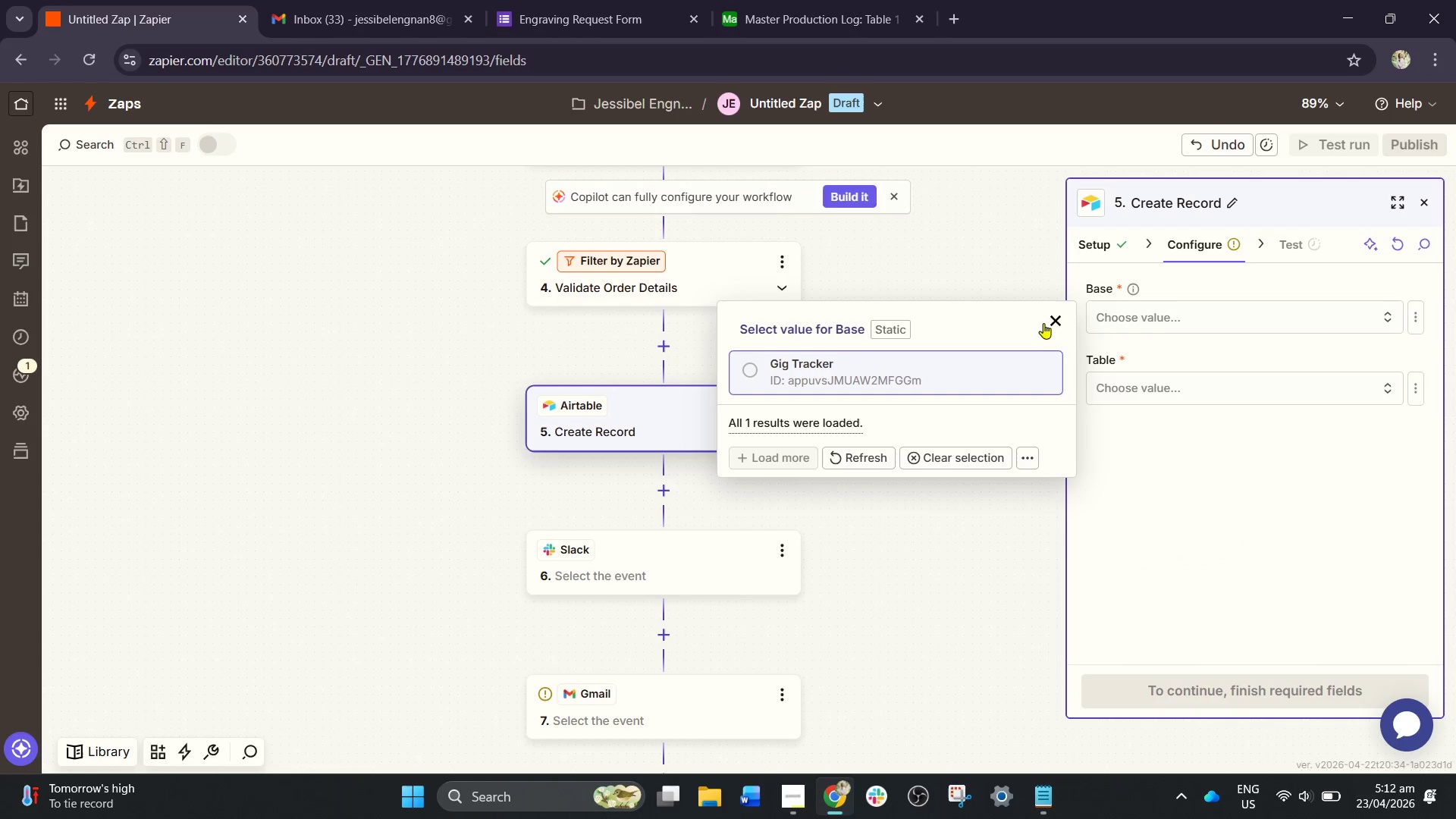 
left_click([1101, 246])
 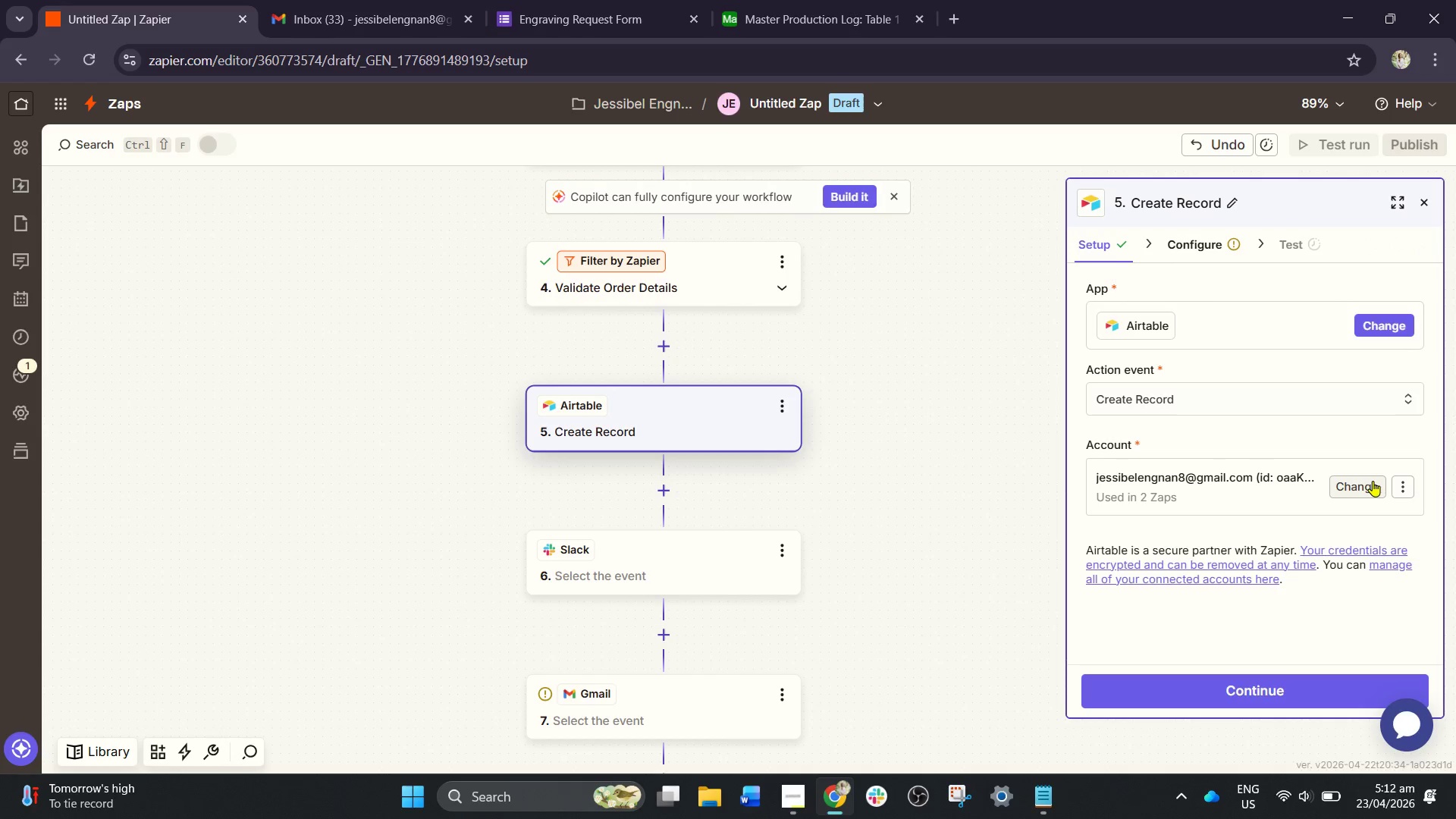 
left_click([1373, 481])
 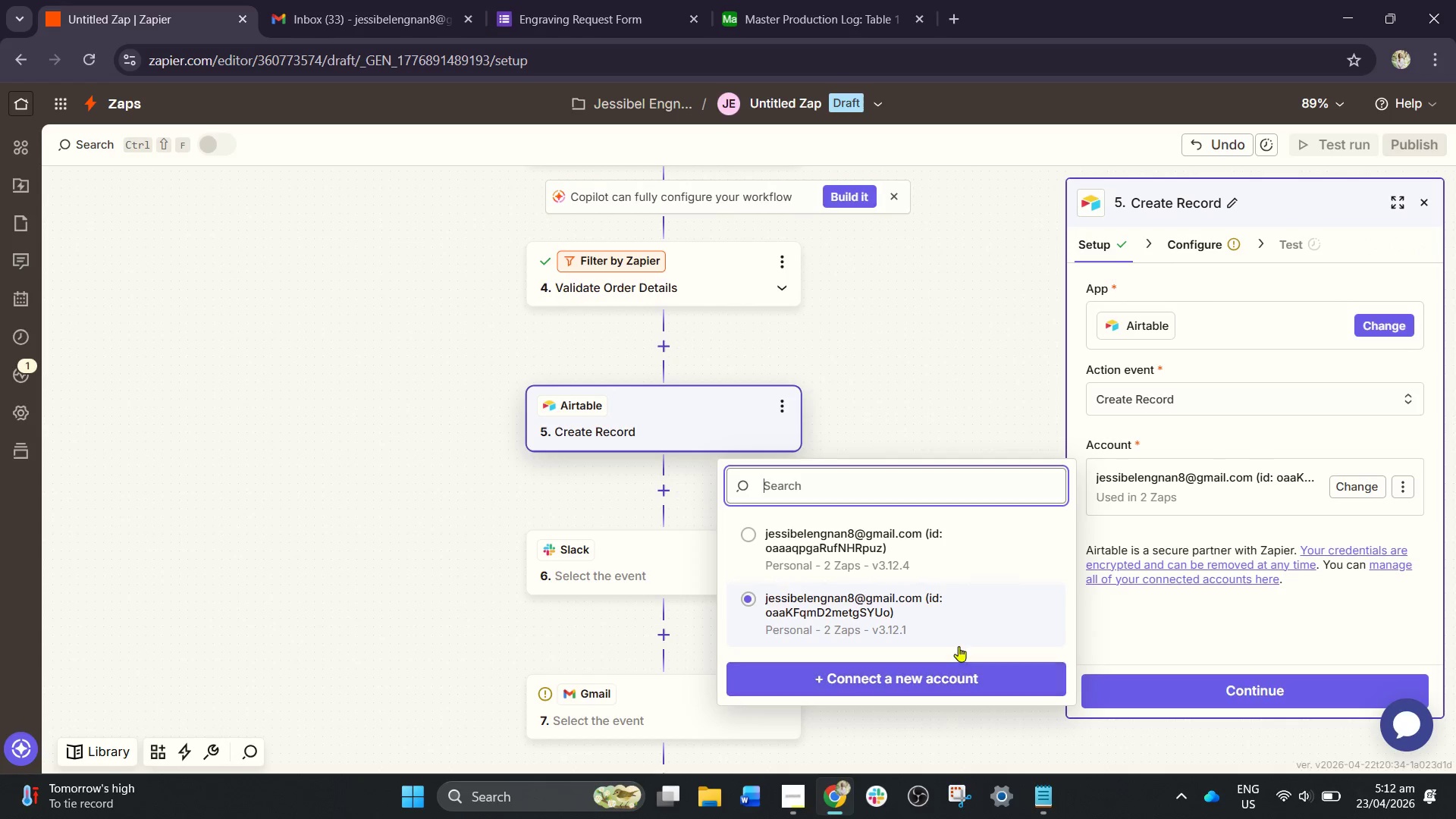 
left_click([937, 678])
 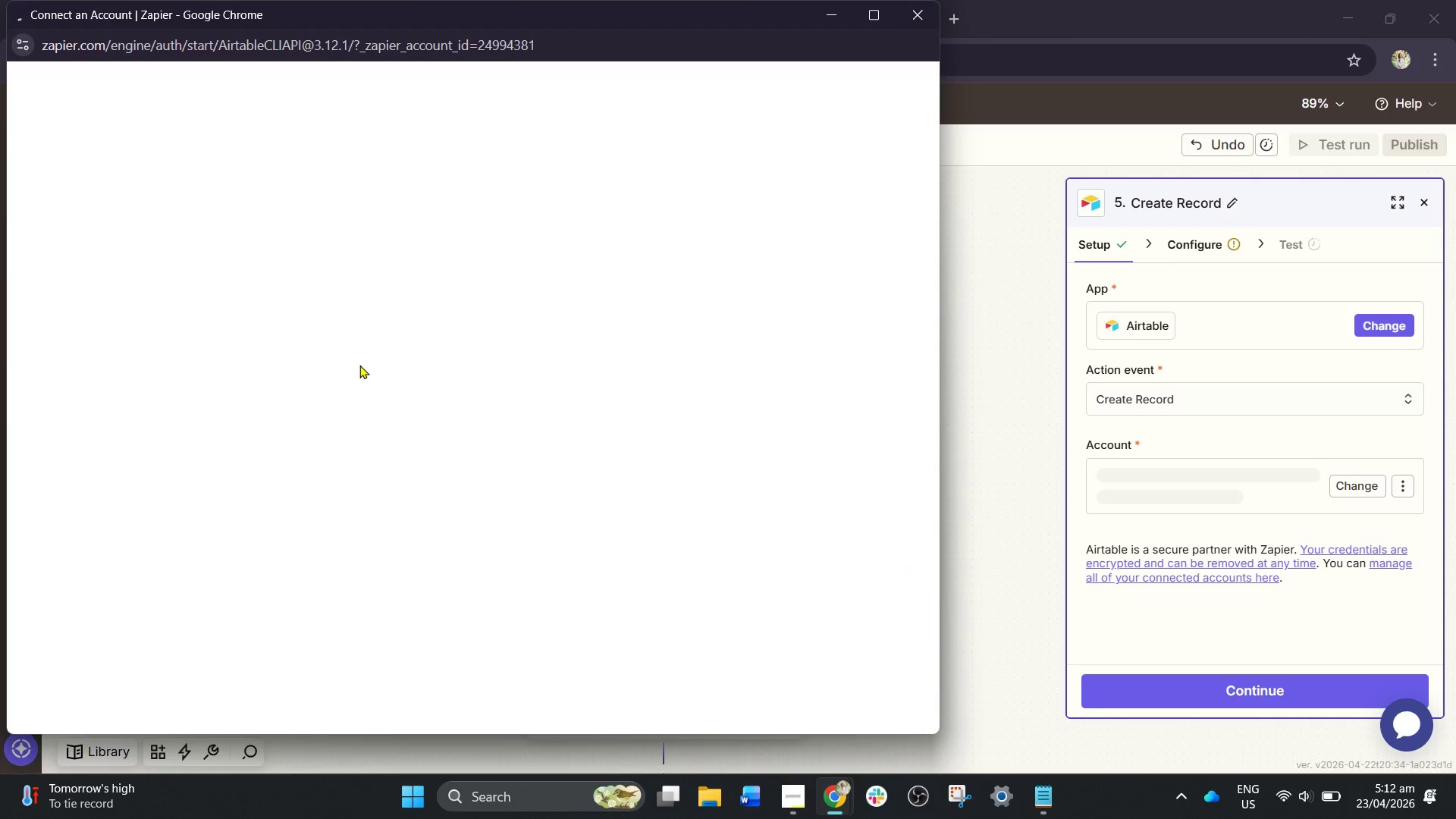 
wait(5.01)
 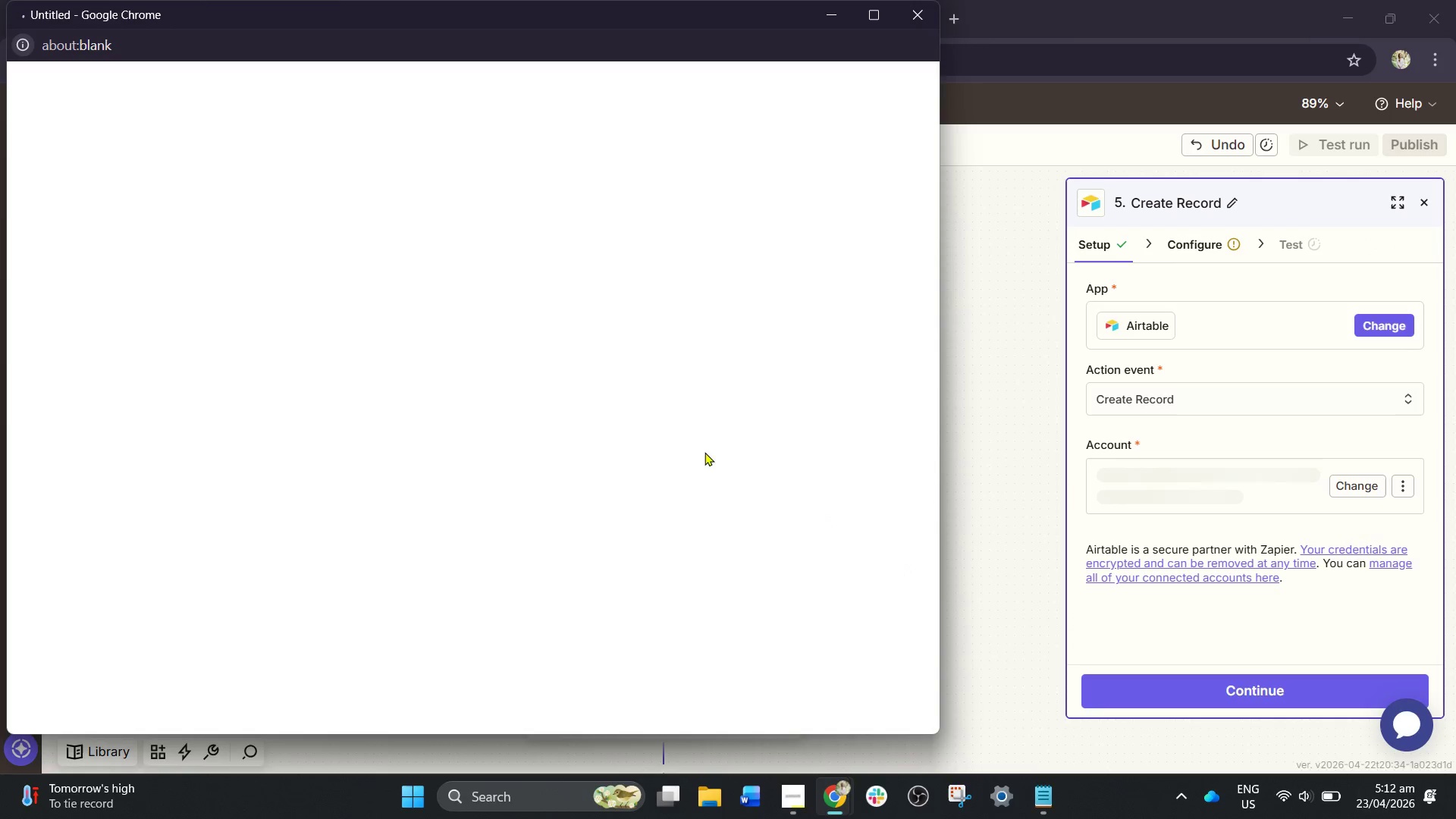 
left_click([404, 334])
 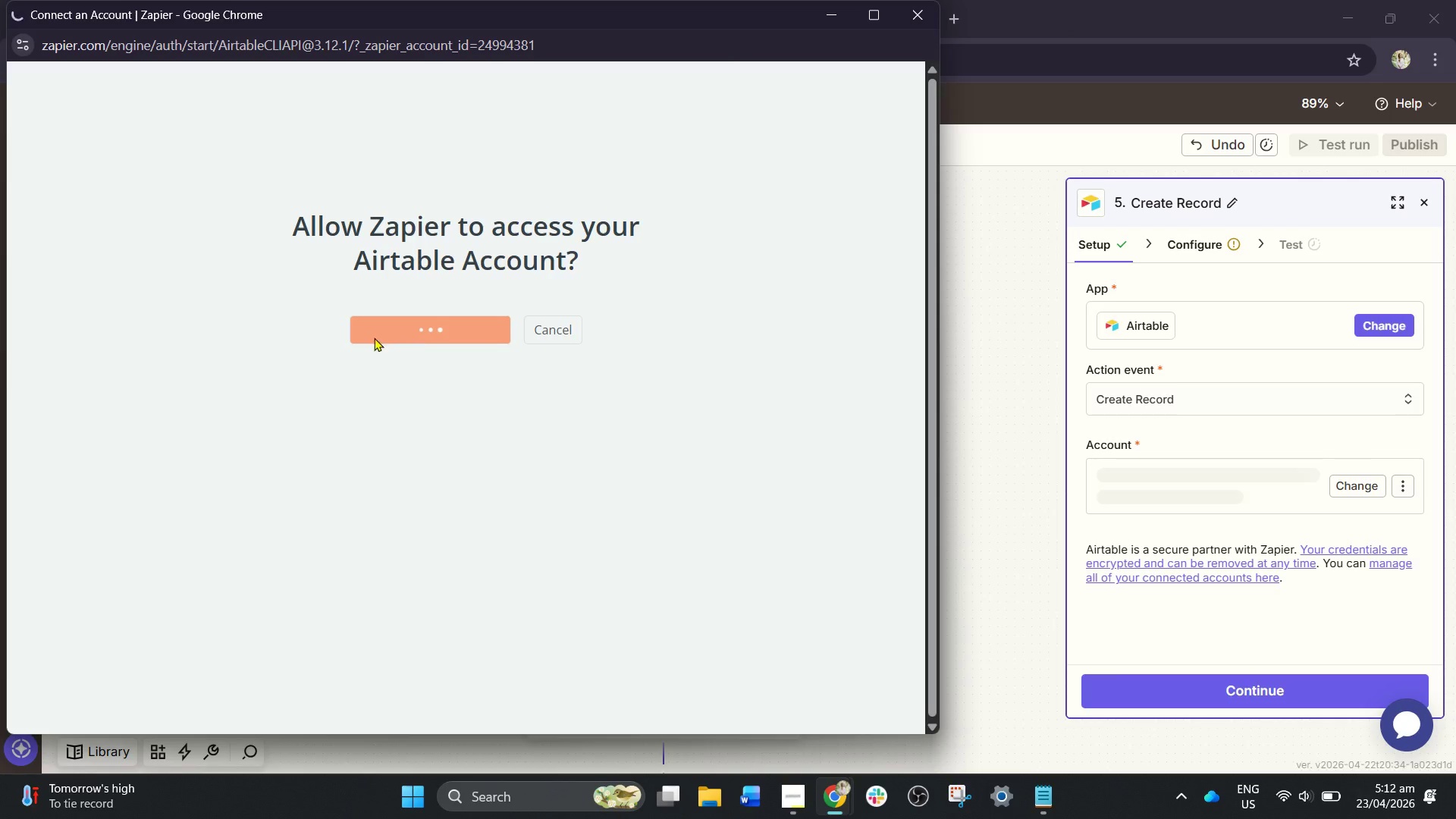 
mouse_move([374, 352])
 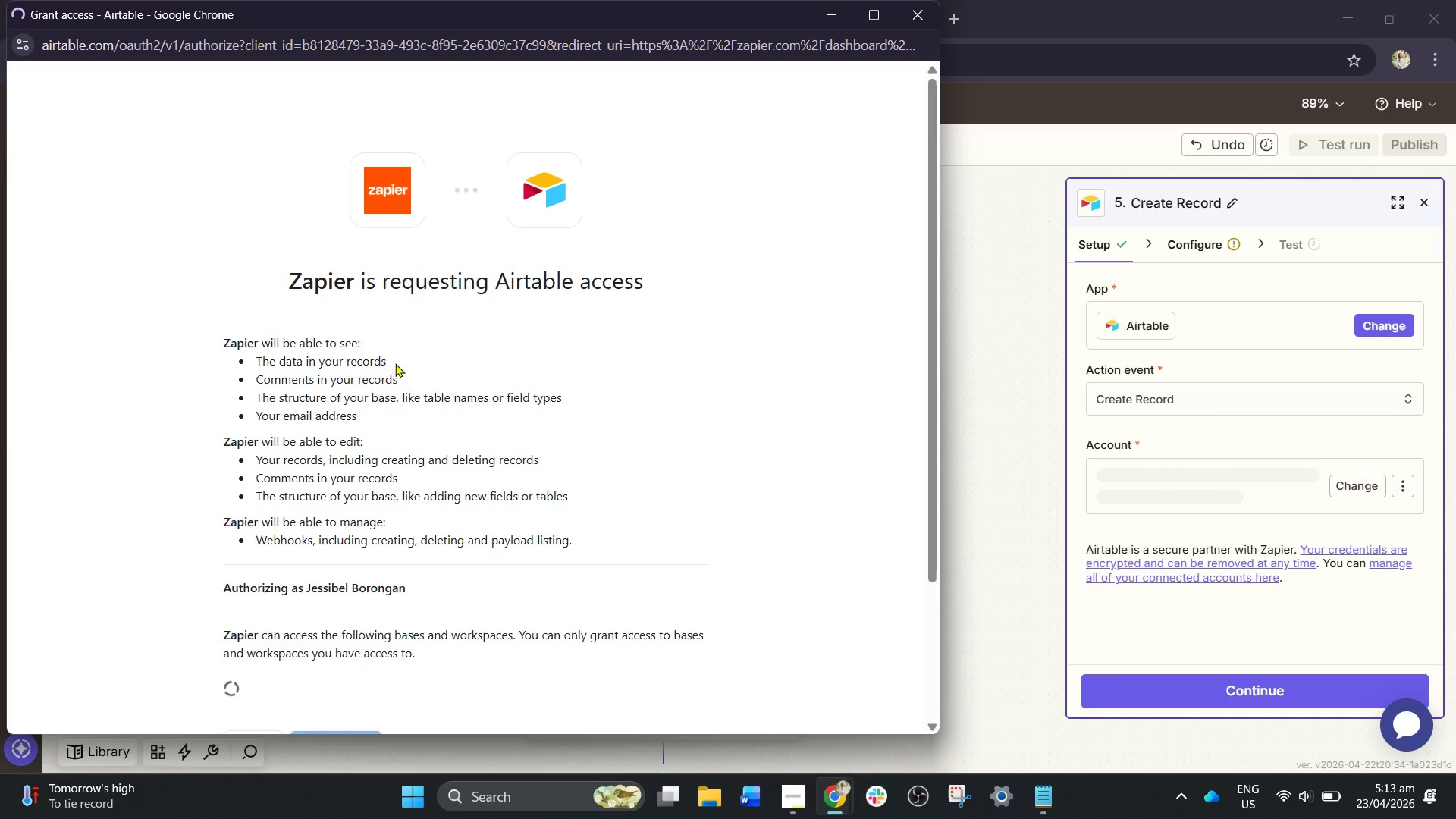 
scroll: coordinate [333, 538], scroll_direction: down, amount: 6.0
 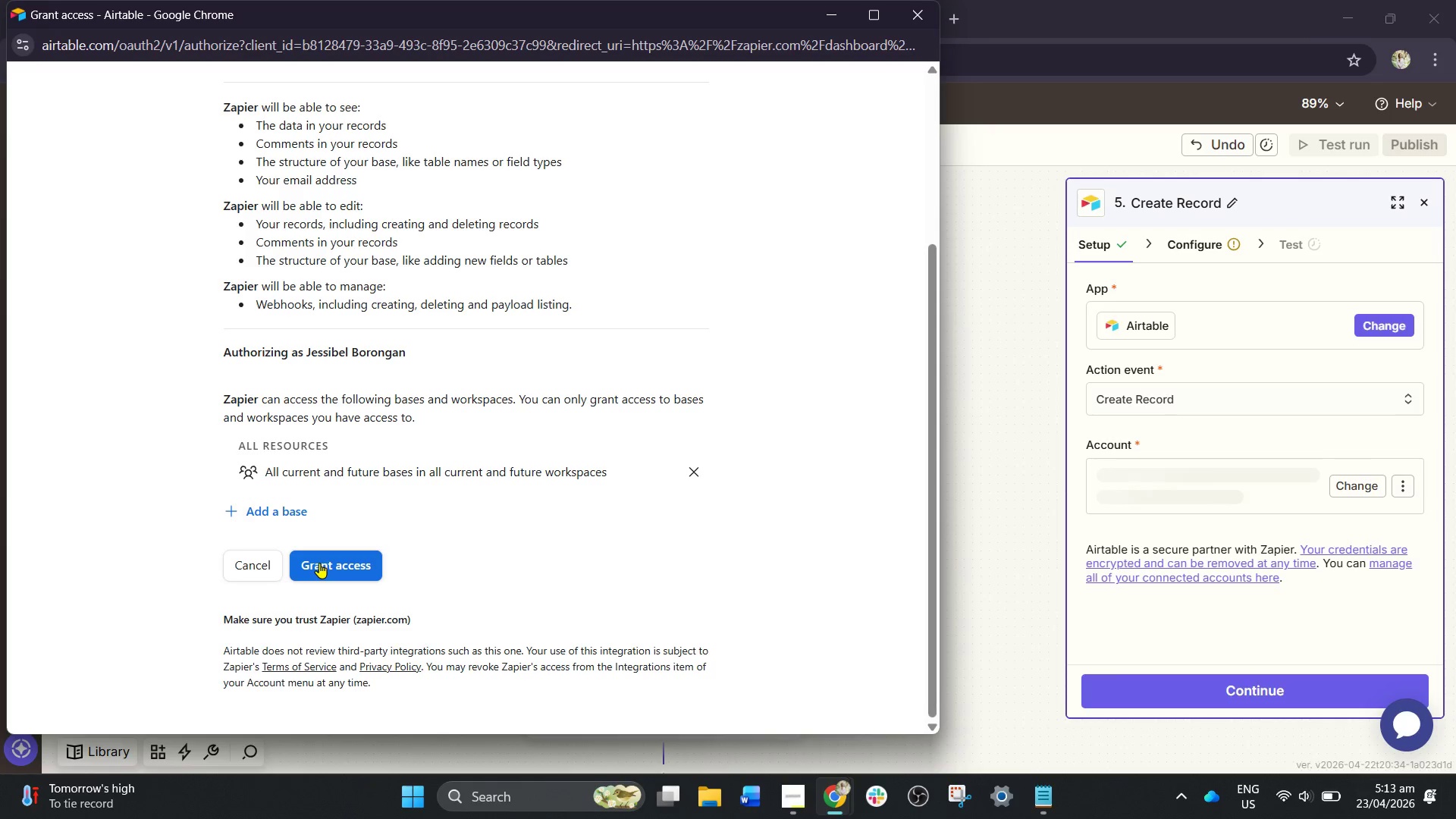 
left_click_drag(start_coordinate=[333, 563], to_coordinate=[337, 565])
 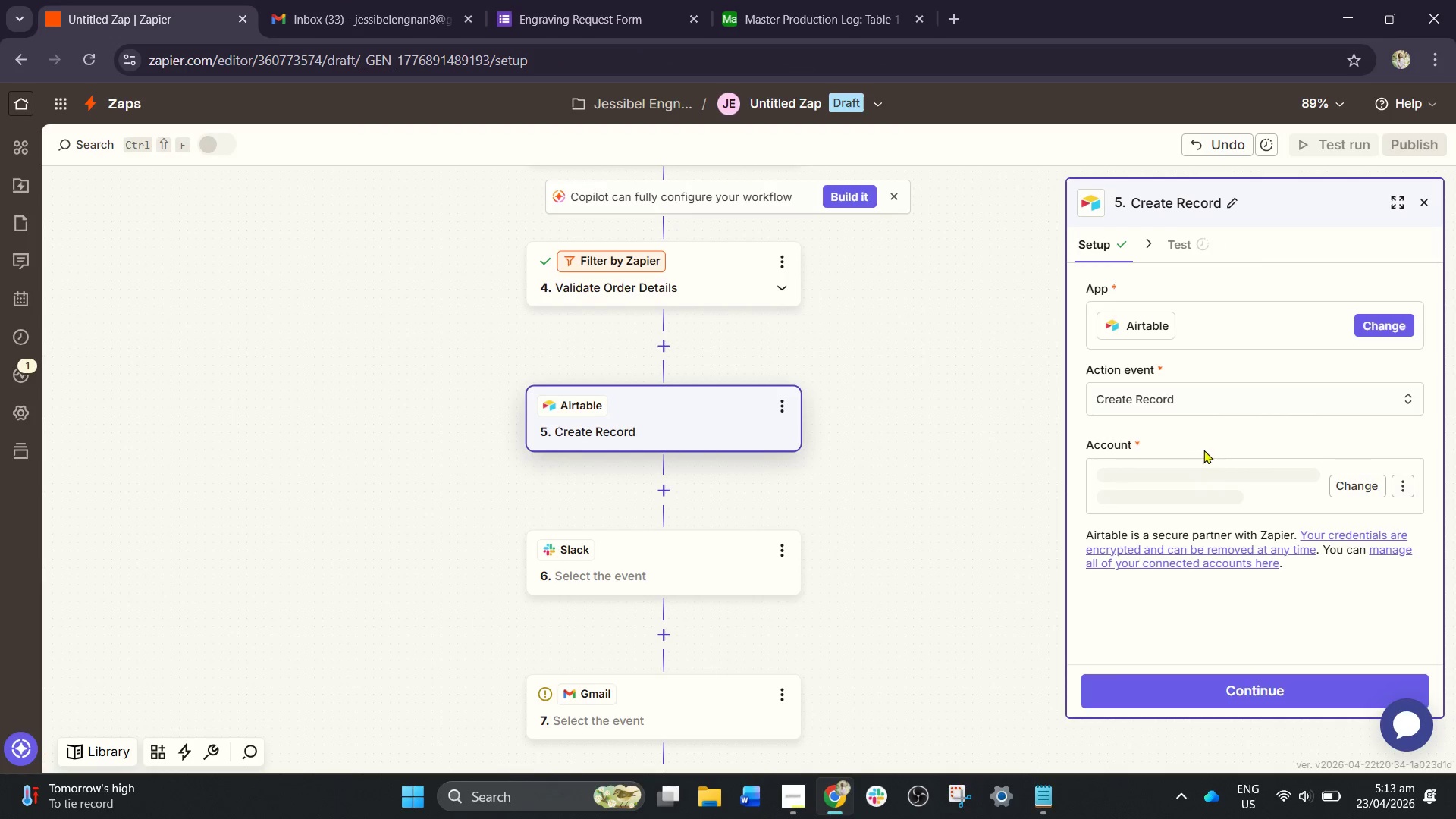 
wait(6.0)
 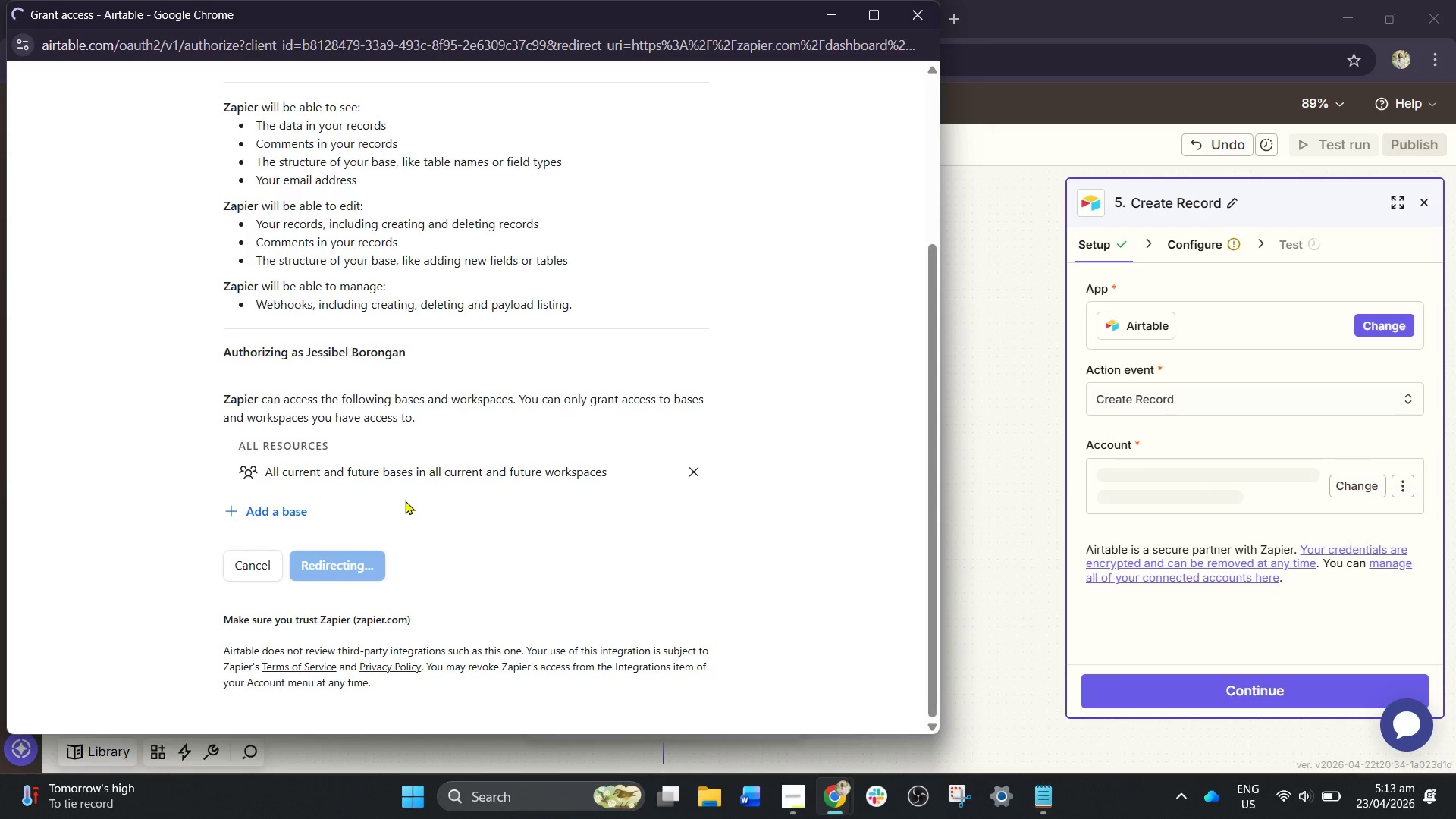 
left_click([1266, 495])
 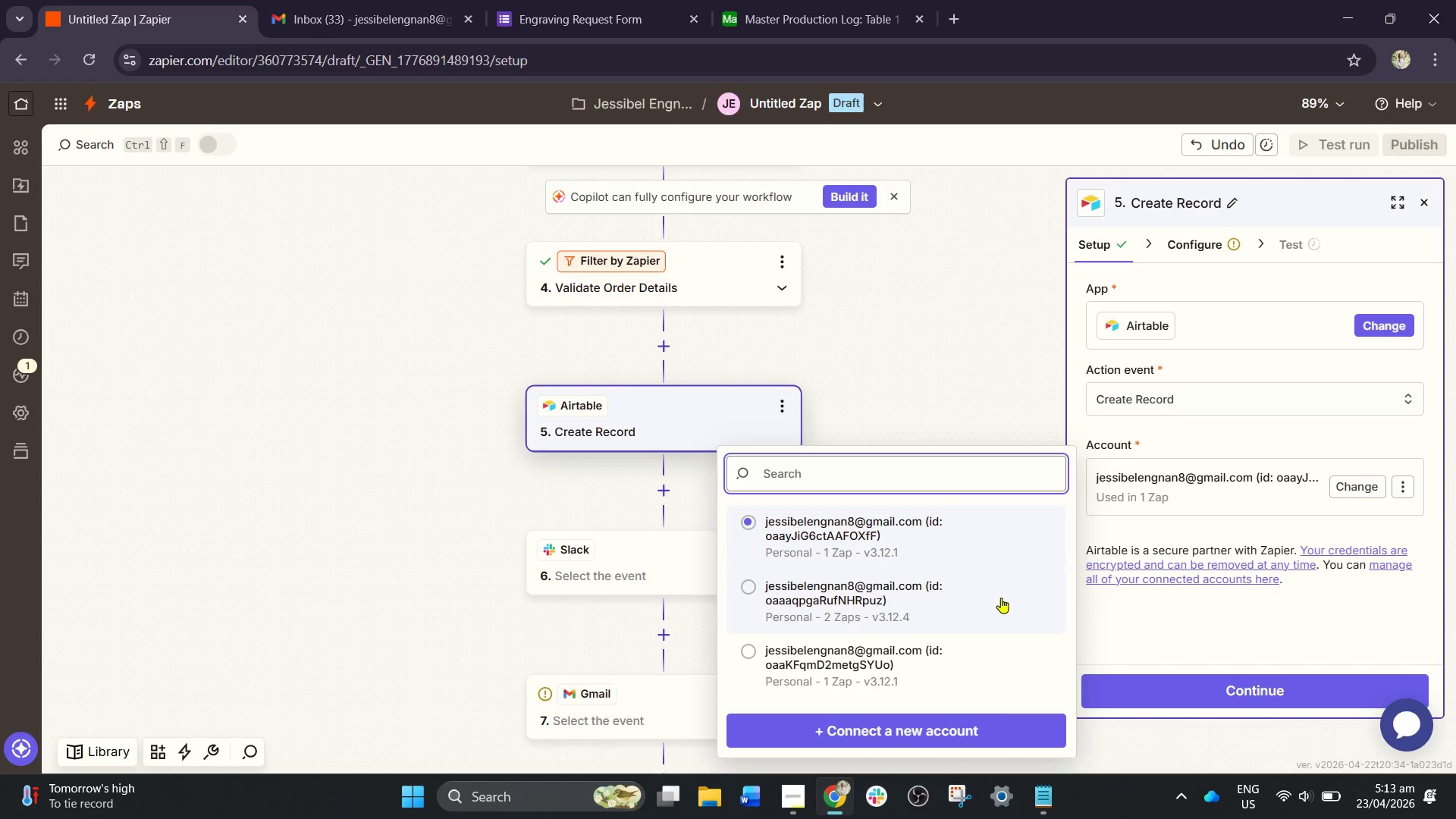 
wait(5.34)
 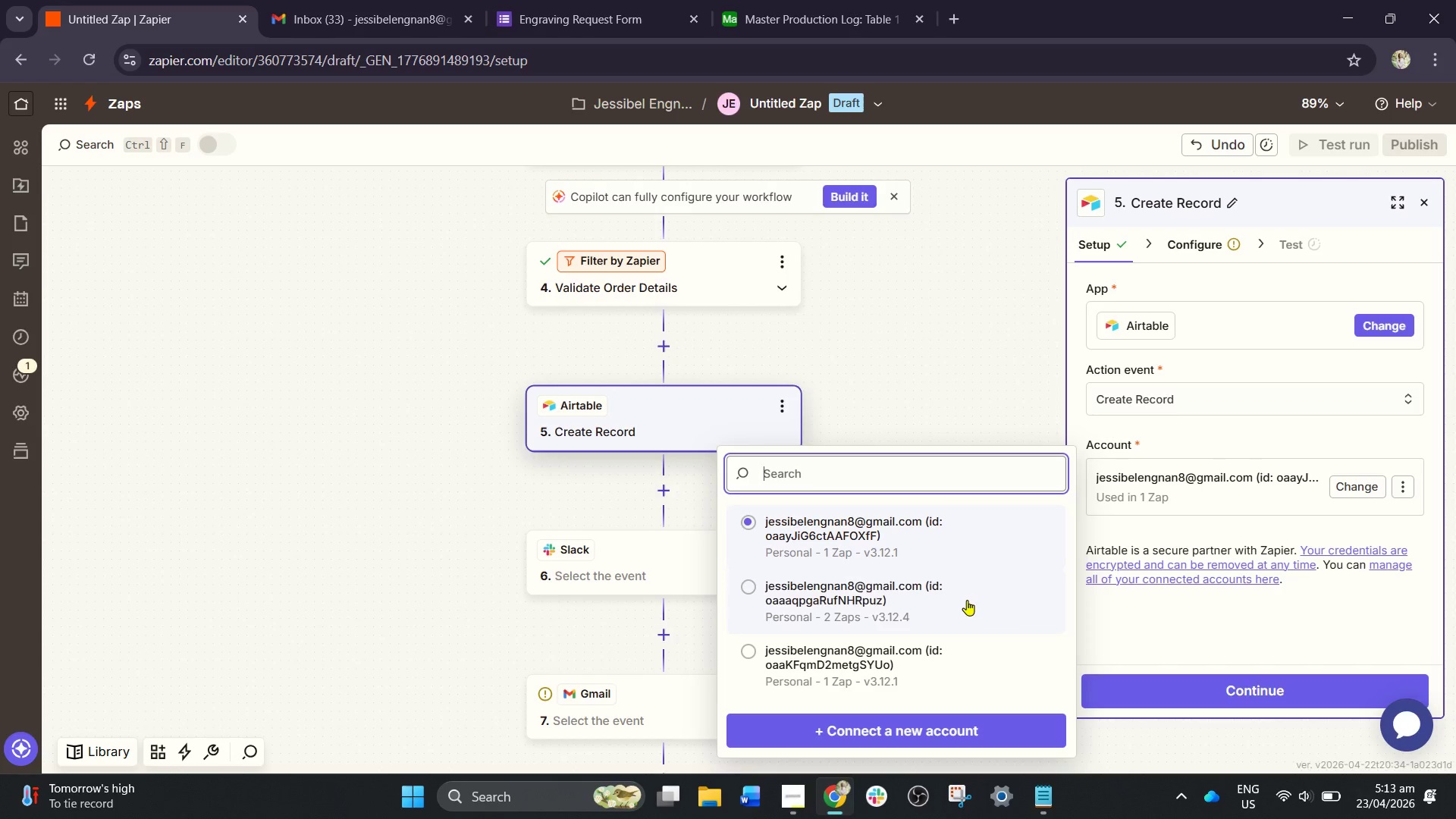 
left_click([1272, 422])
 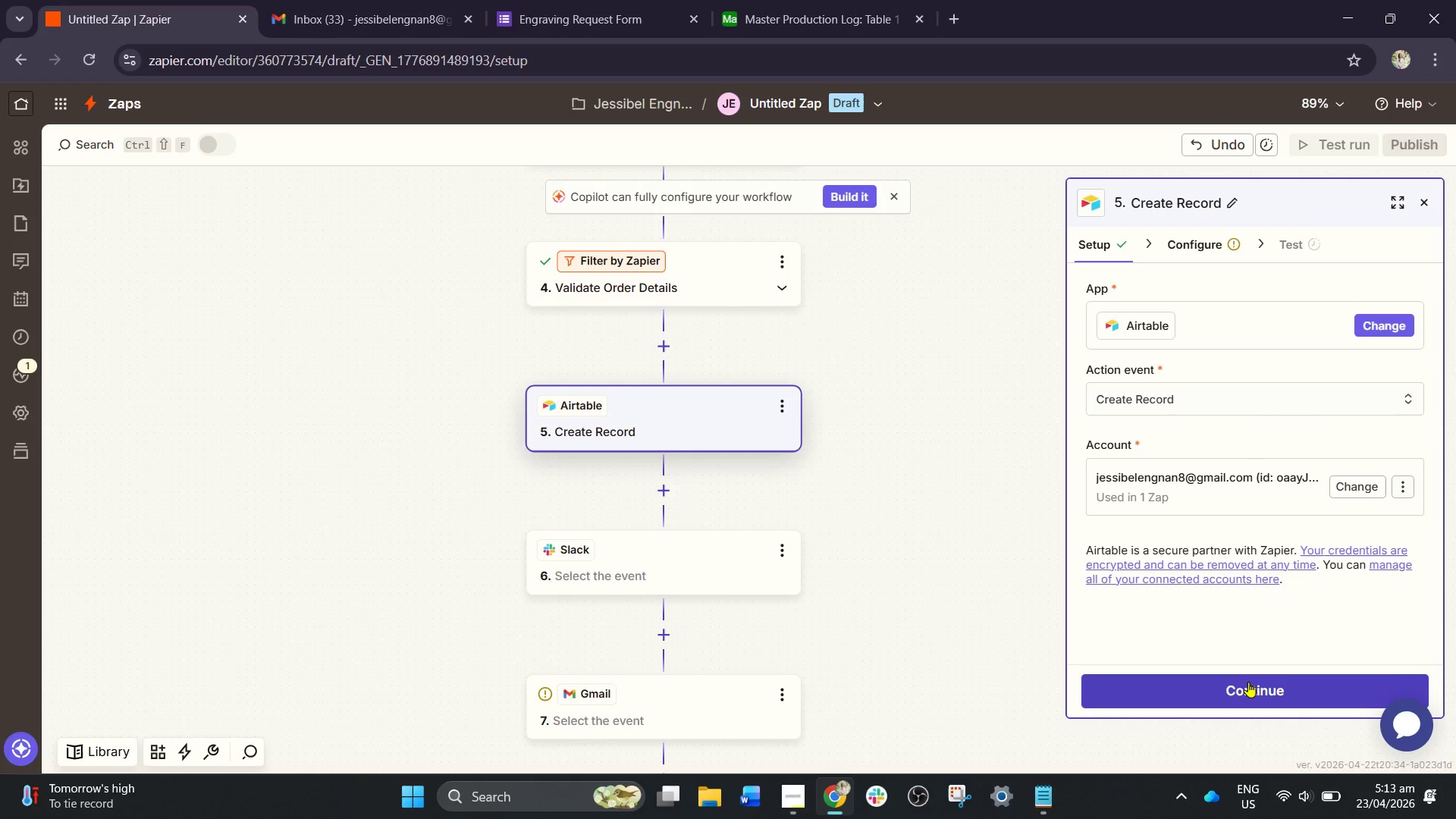 
left_click([1248, 682])
 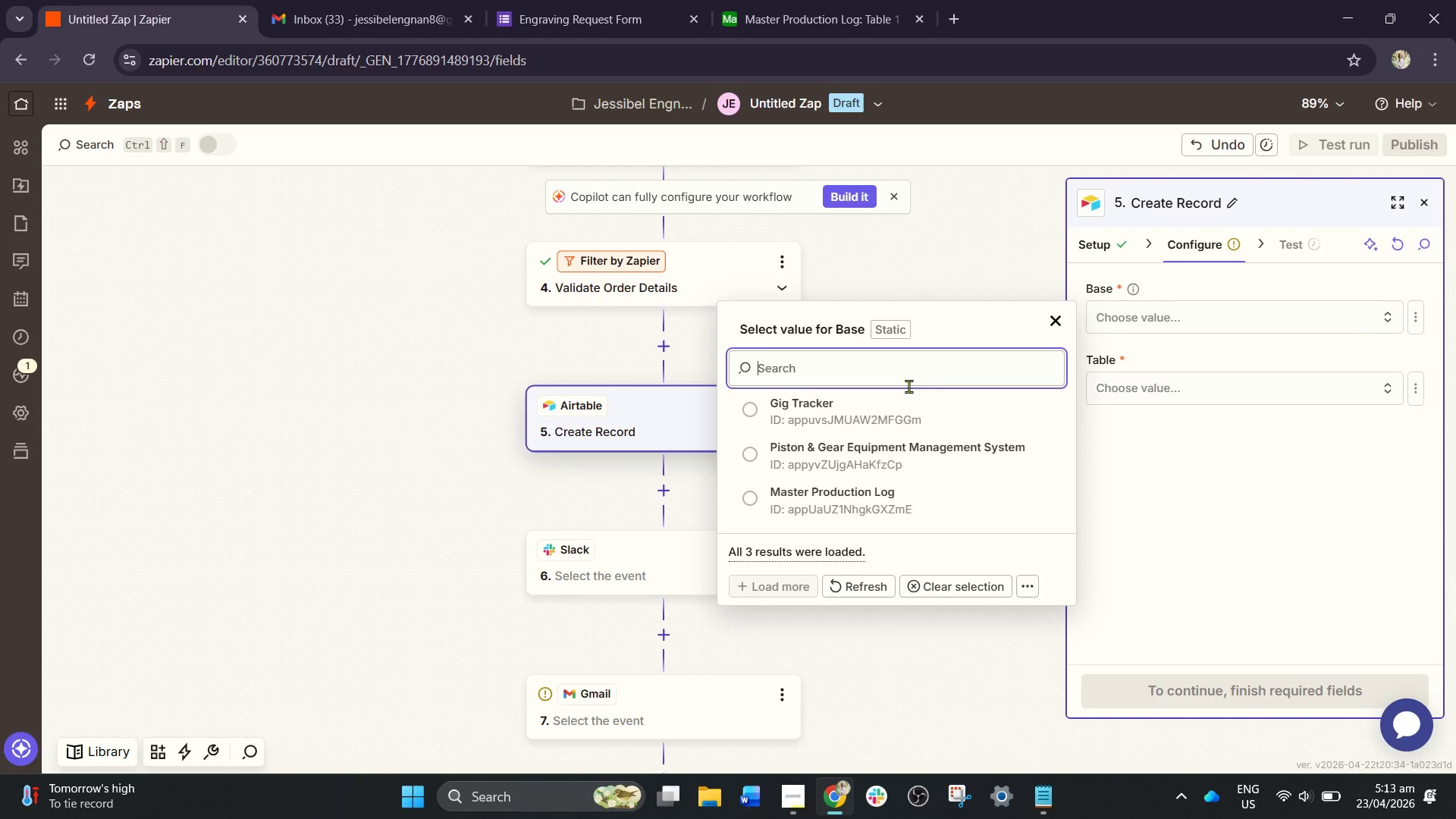 
wait(5.05)
 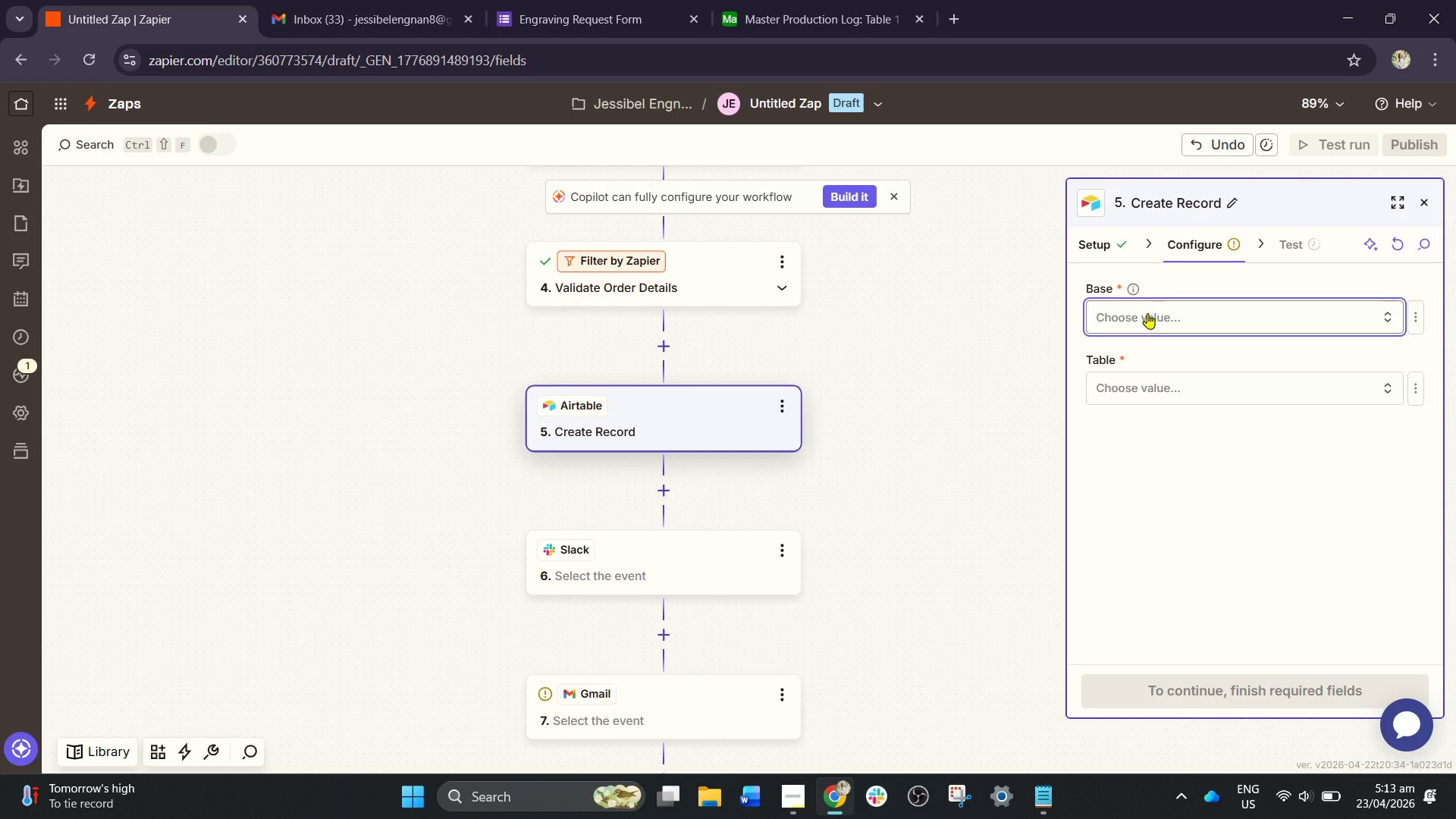 
left_click([876, 495])
 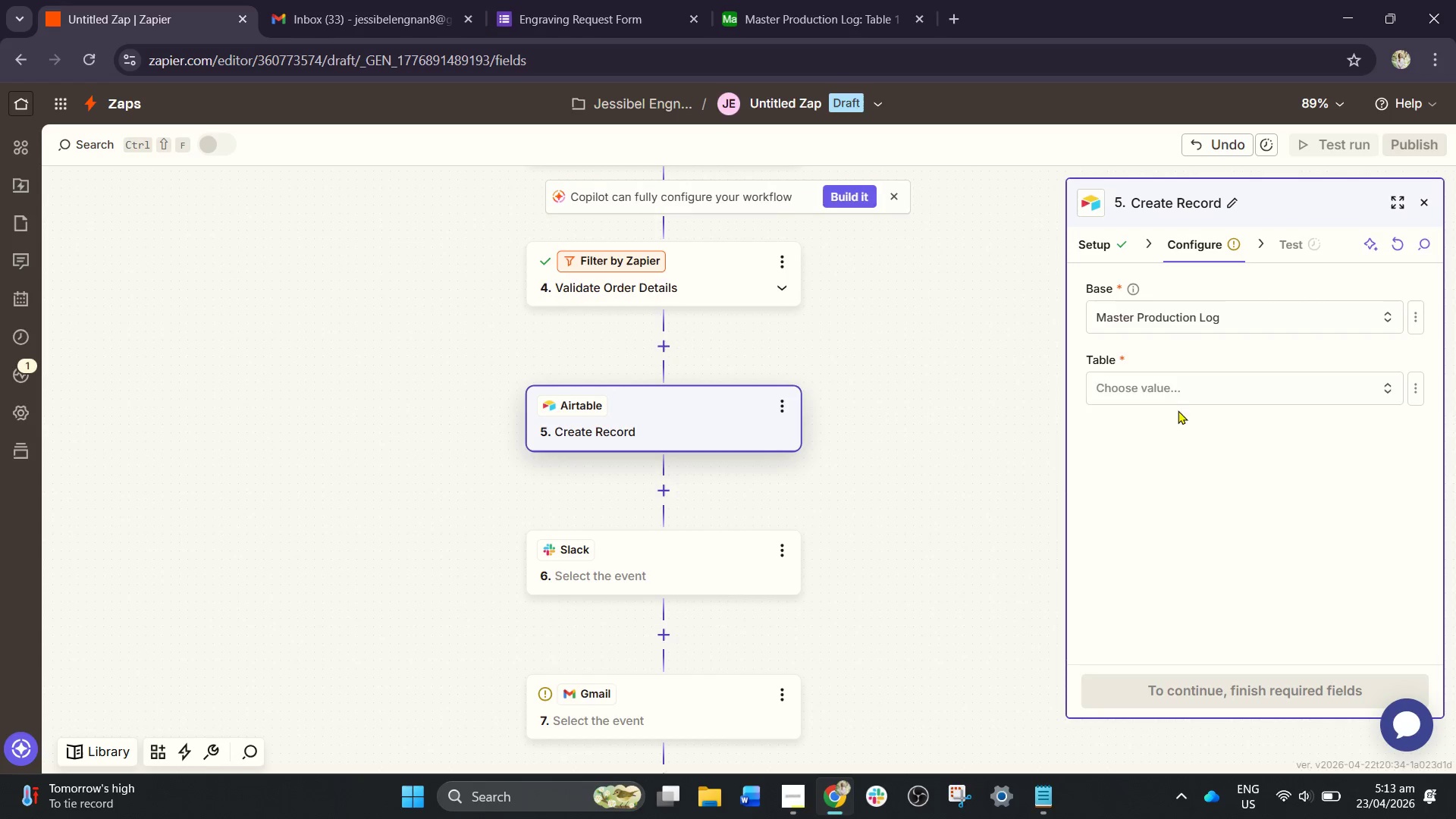 
left_click([1181, 391])
 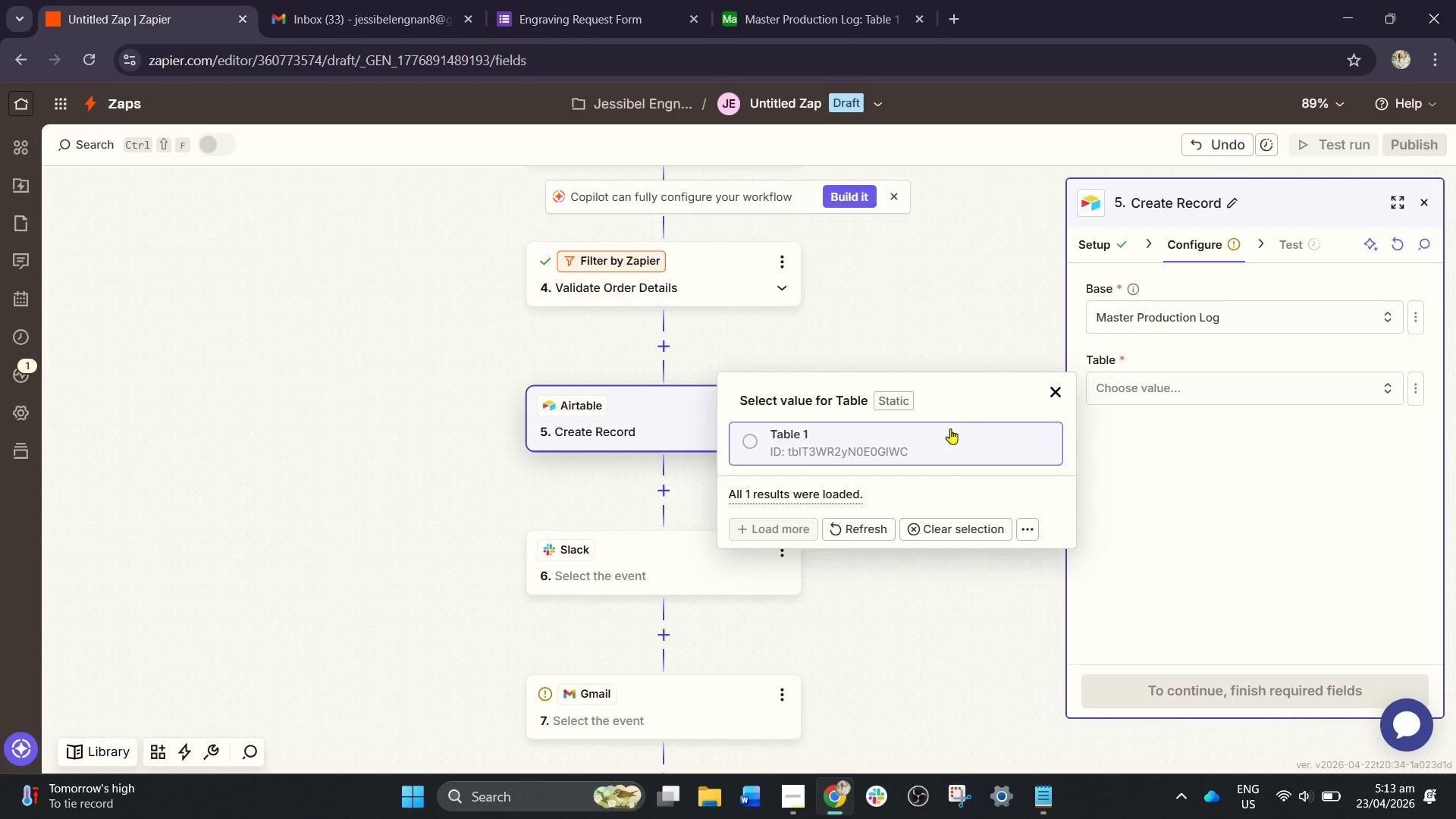 
left_click([929, 442])
 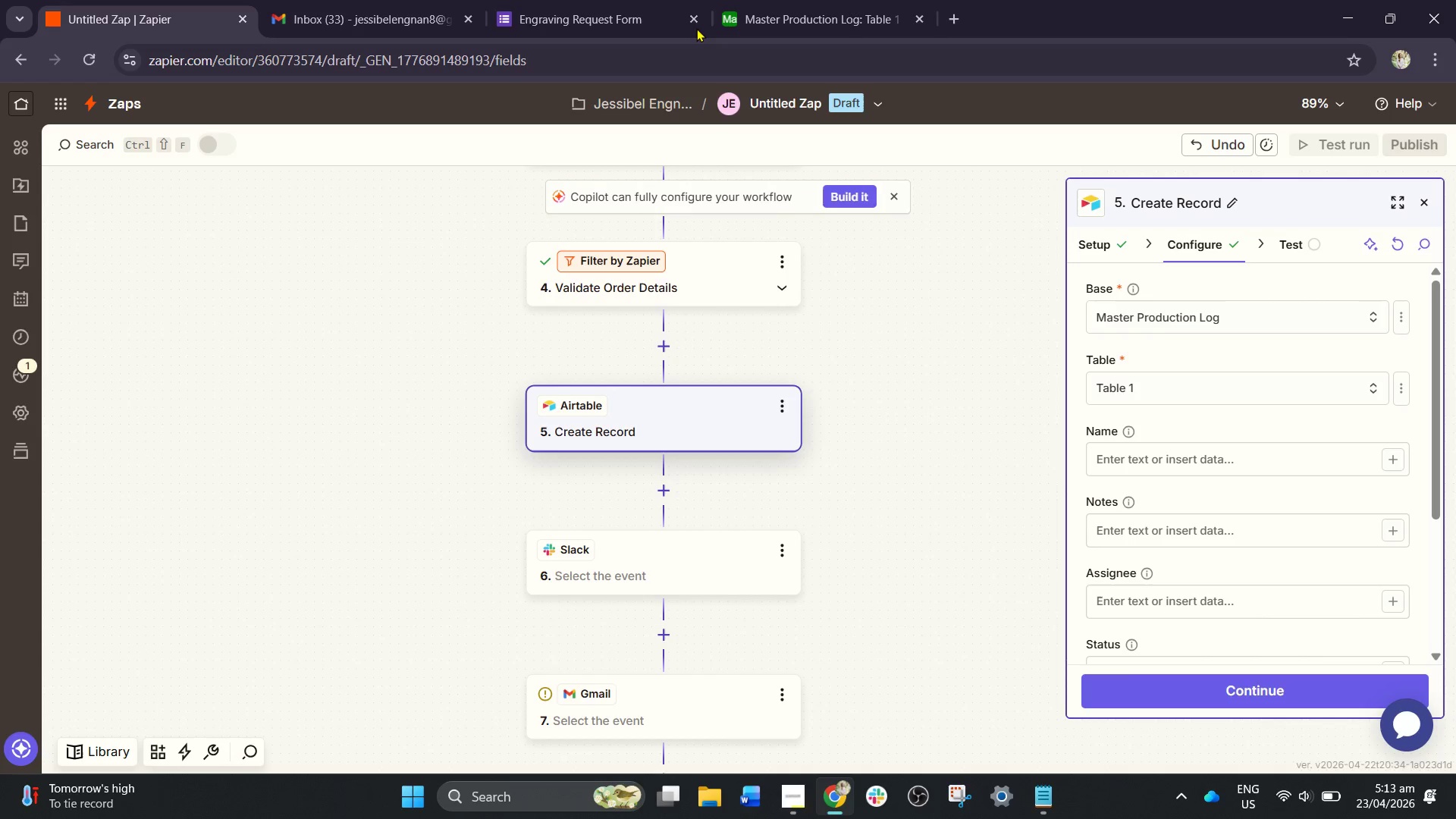 
wait(23.17)
 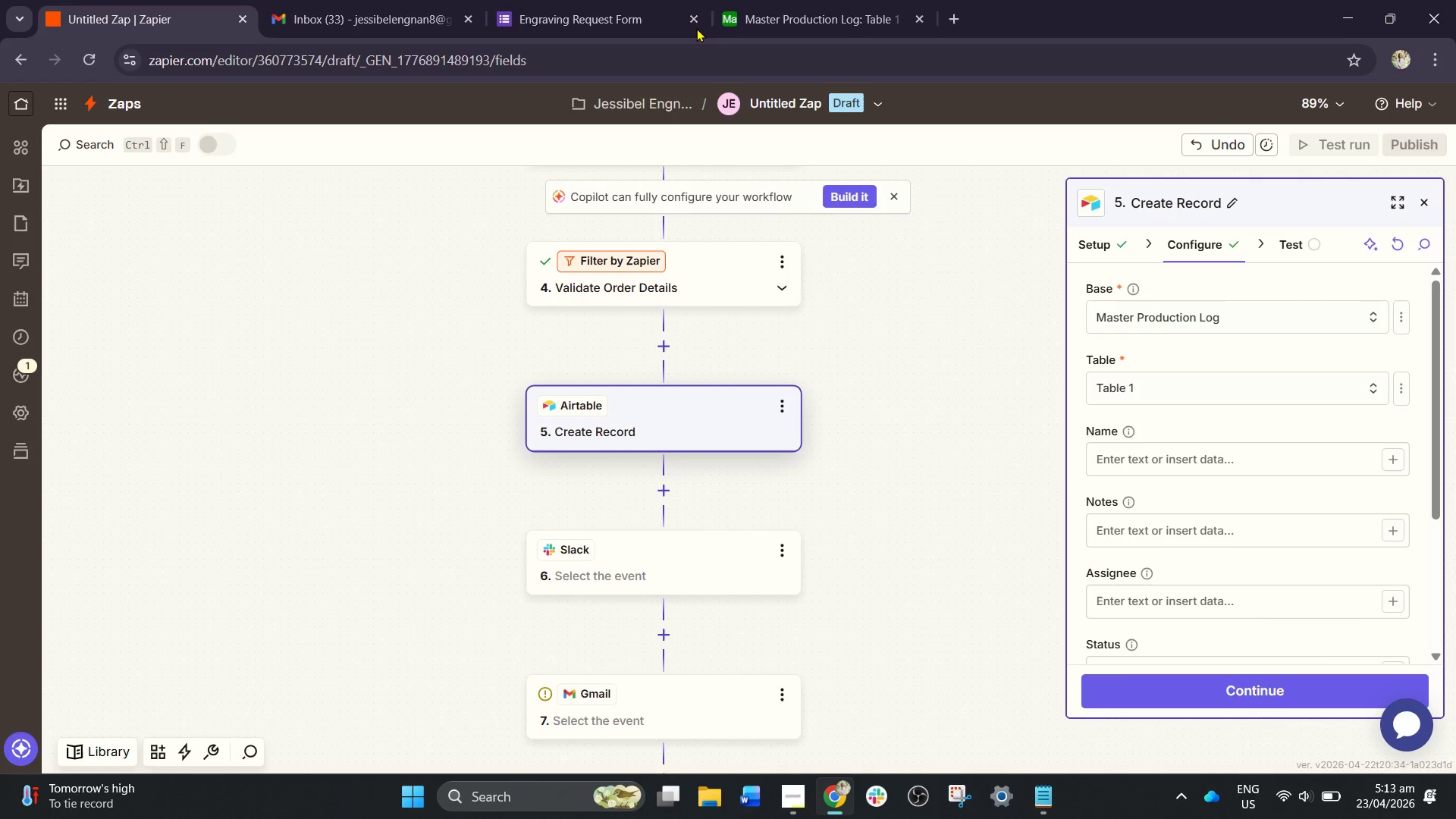 
left_click([444, 2])
 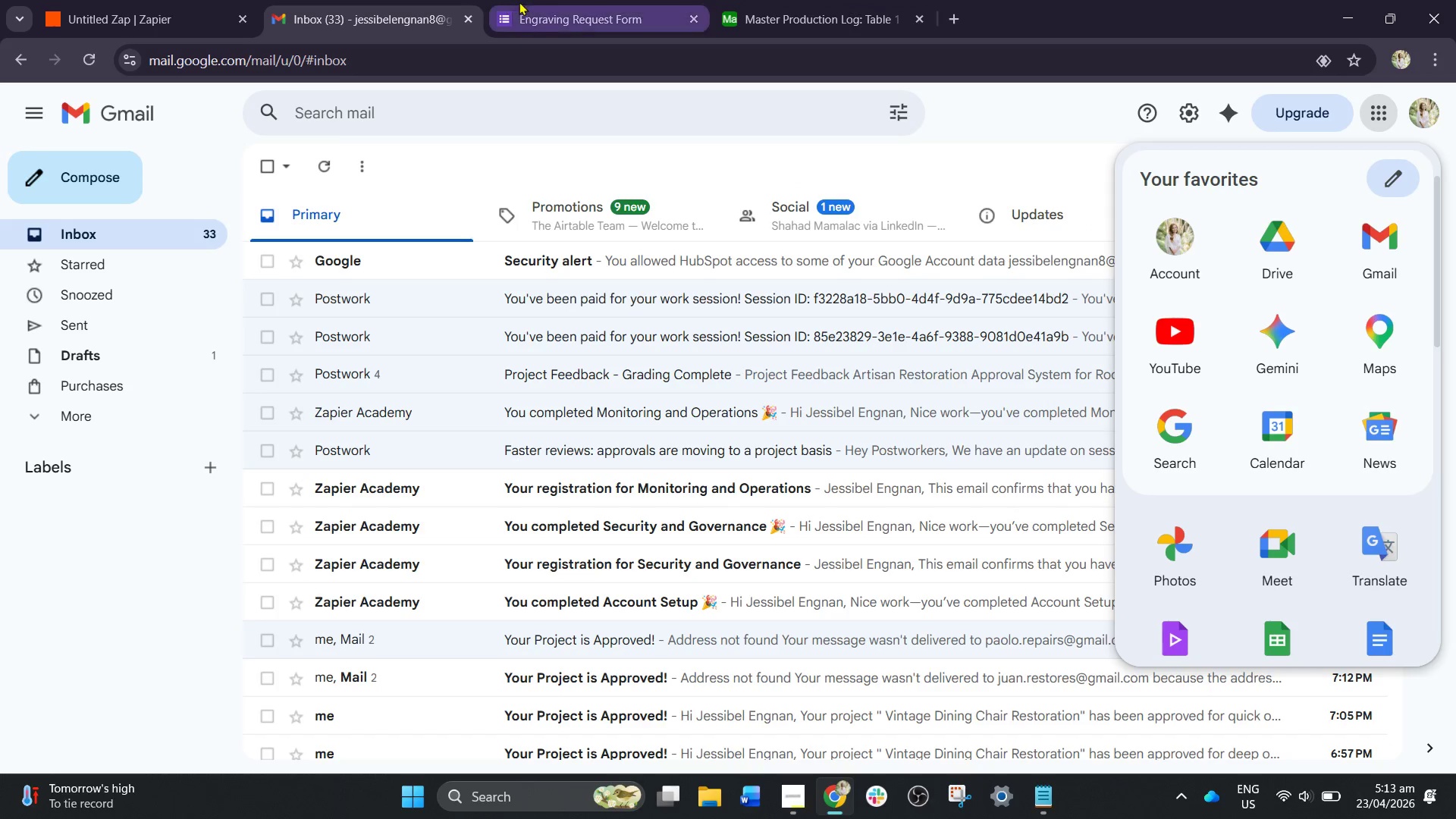 
left_click([553, 2])
 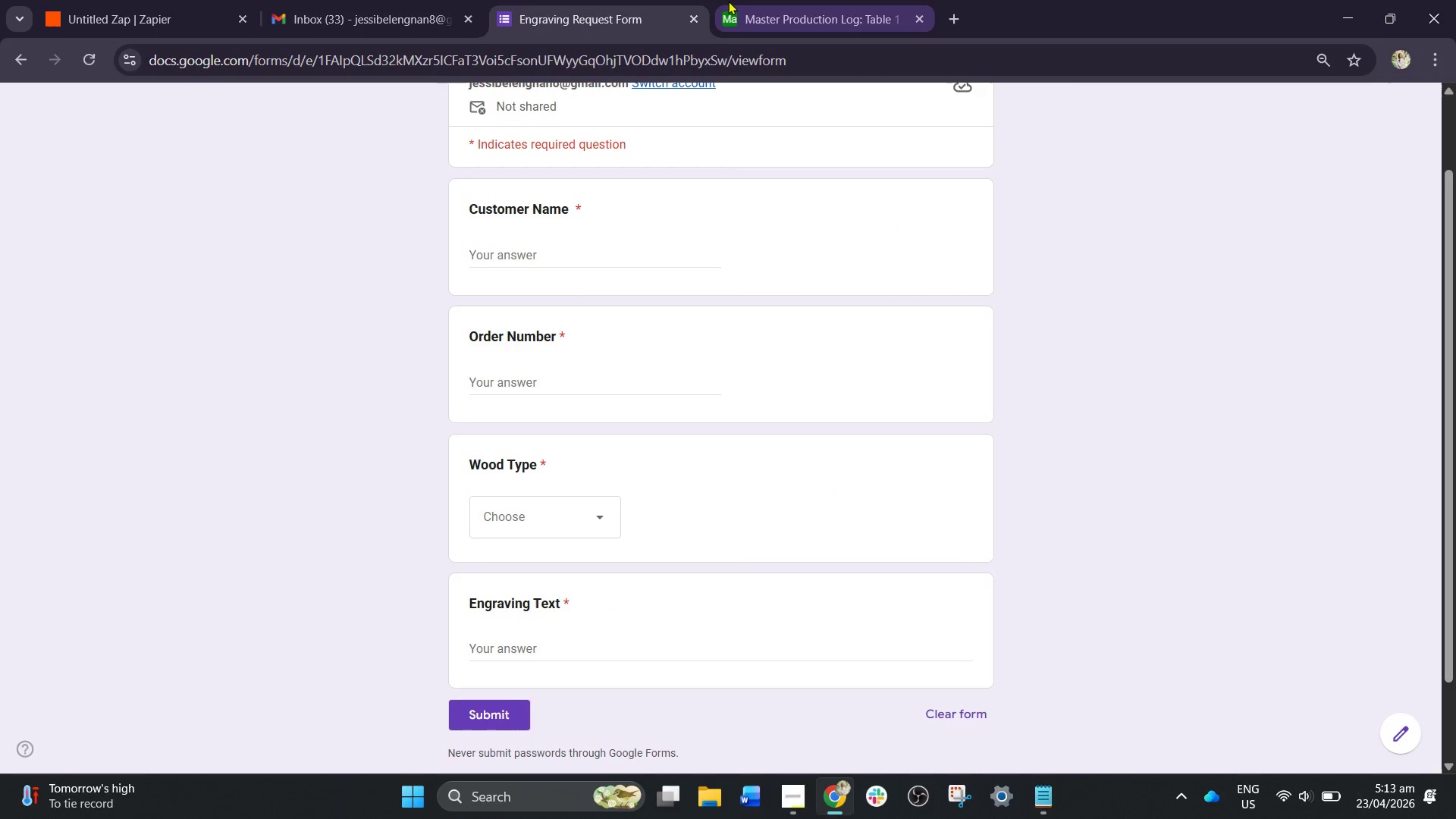 
left_click([730, 1])
 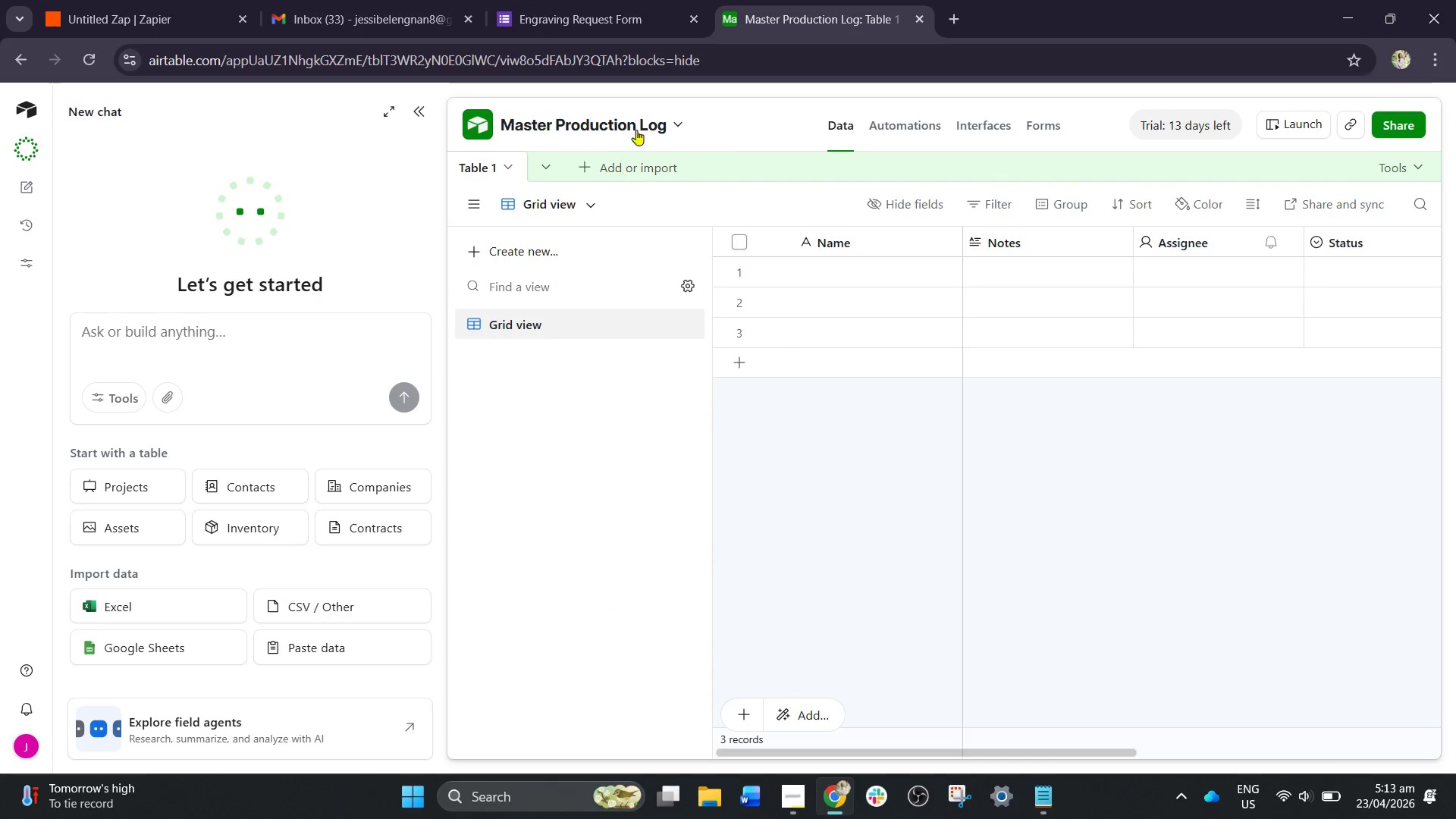 
left_click([673, 117])
 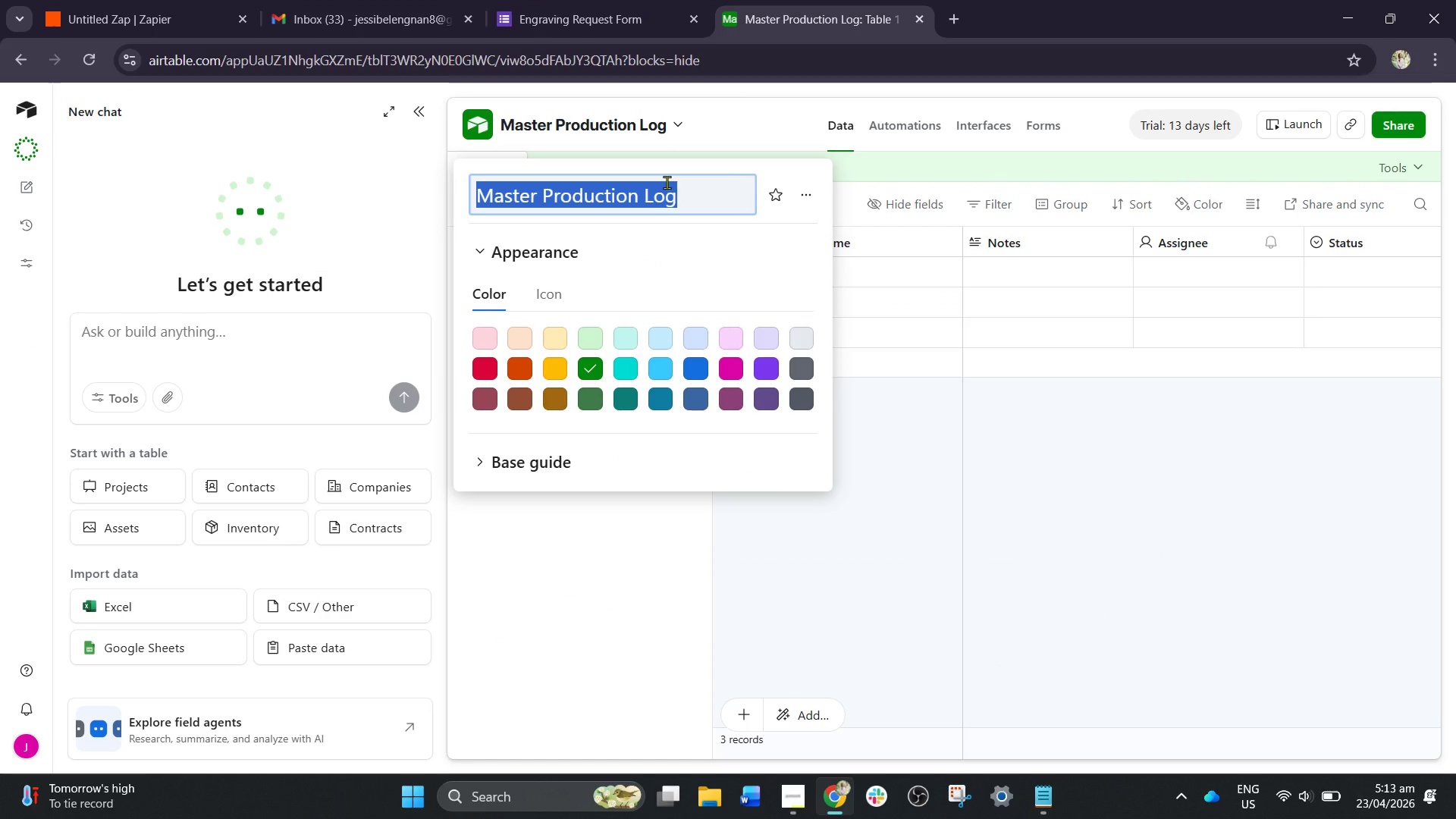 
type(Iron & Petal Production)
 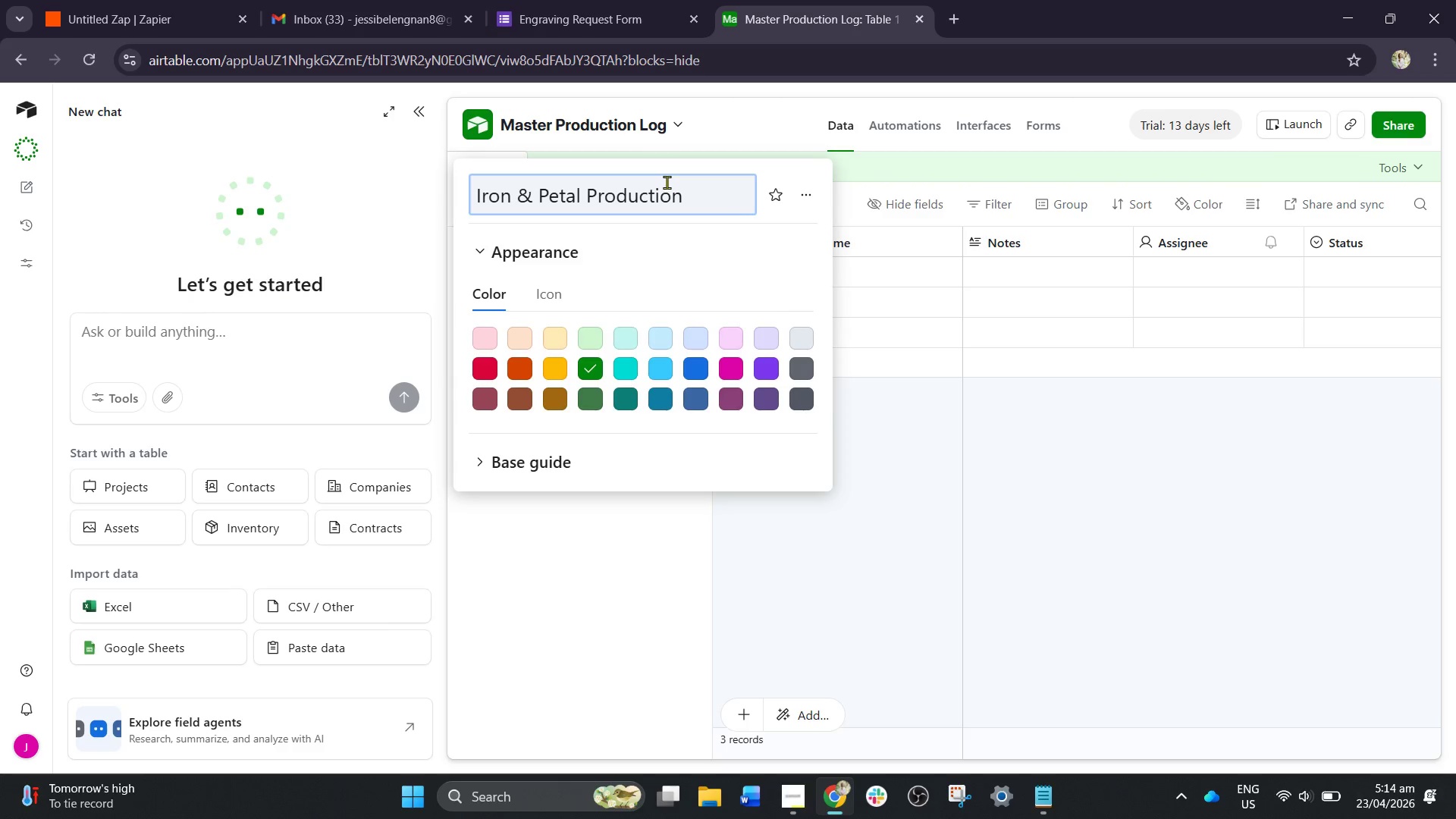 
left_click([886, 155])
 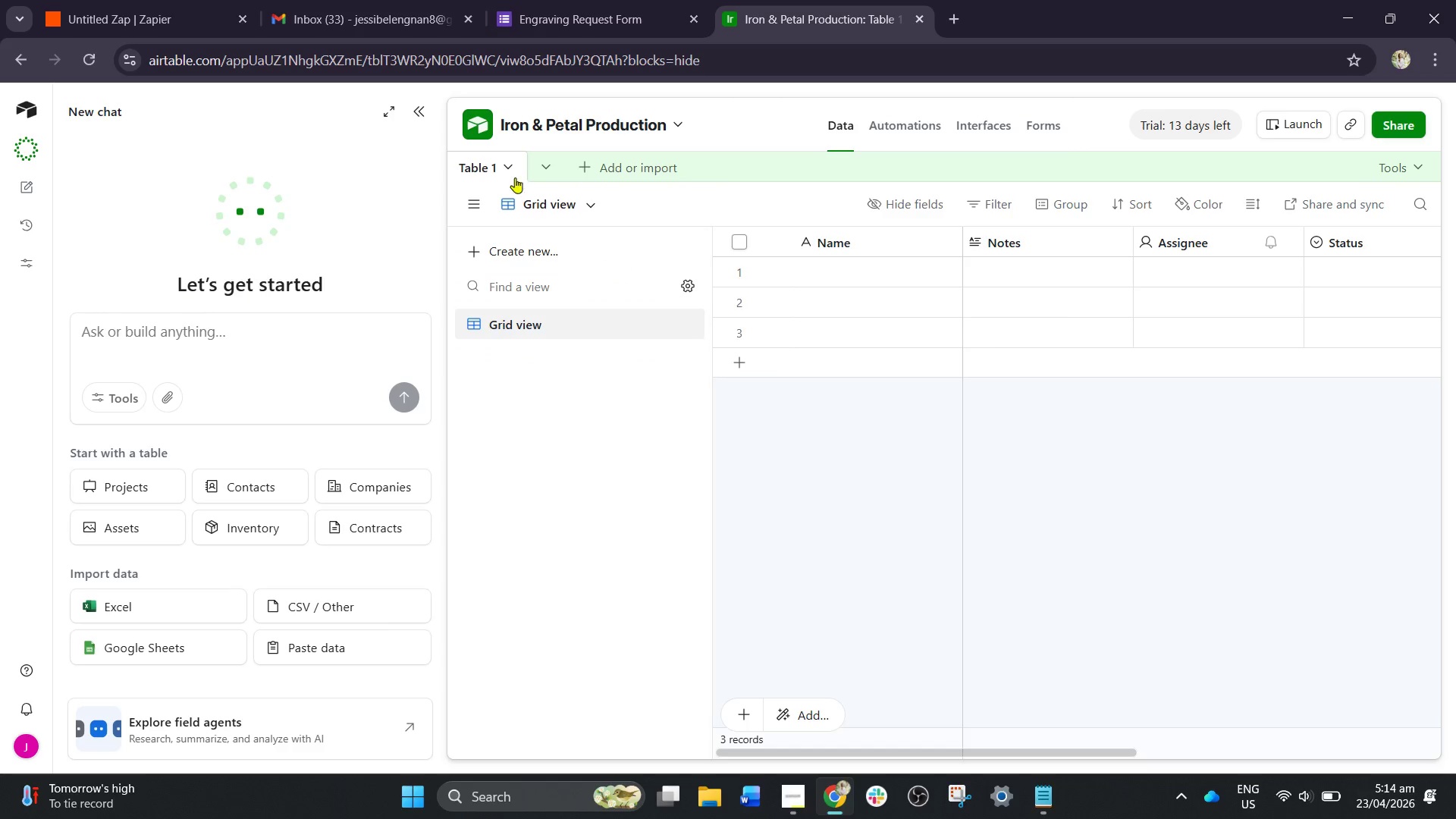 
left_click([504, 169])
 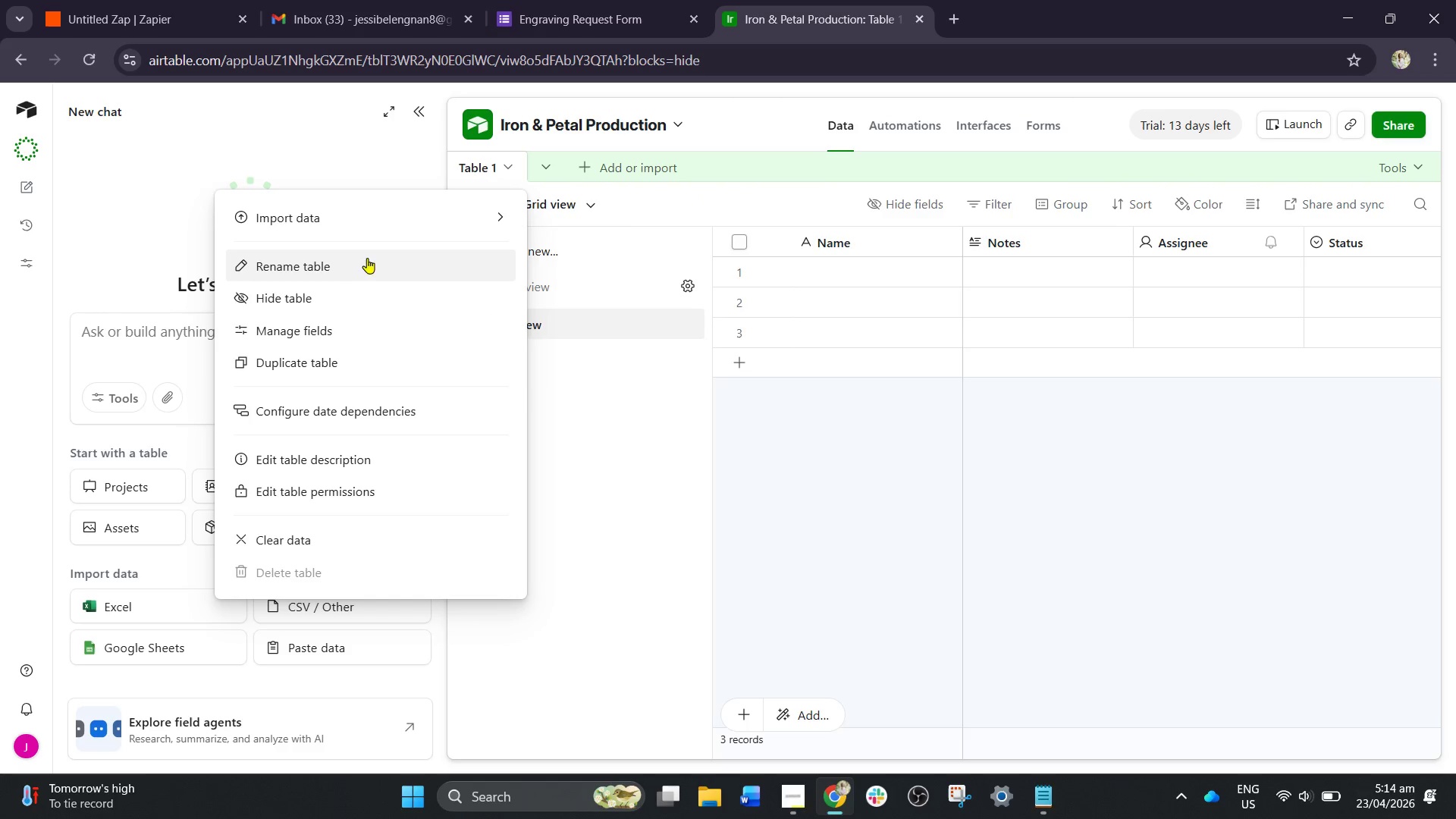 
left_click([359, 268])
 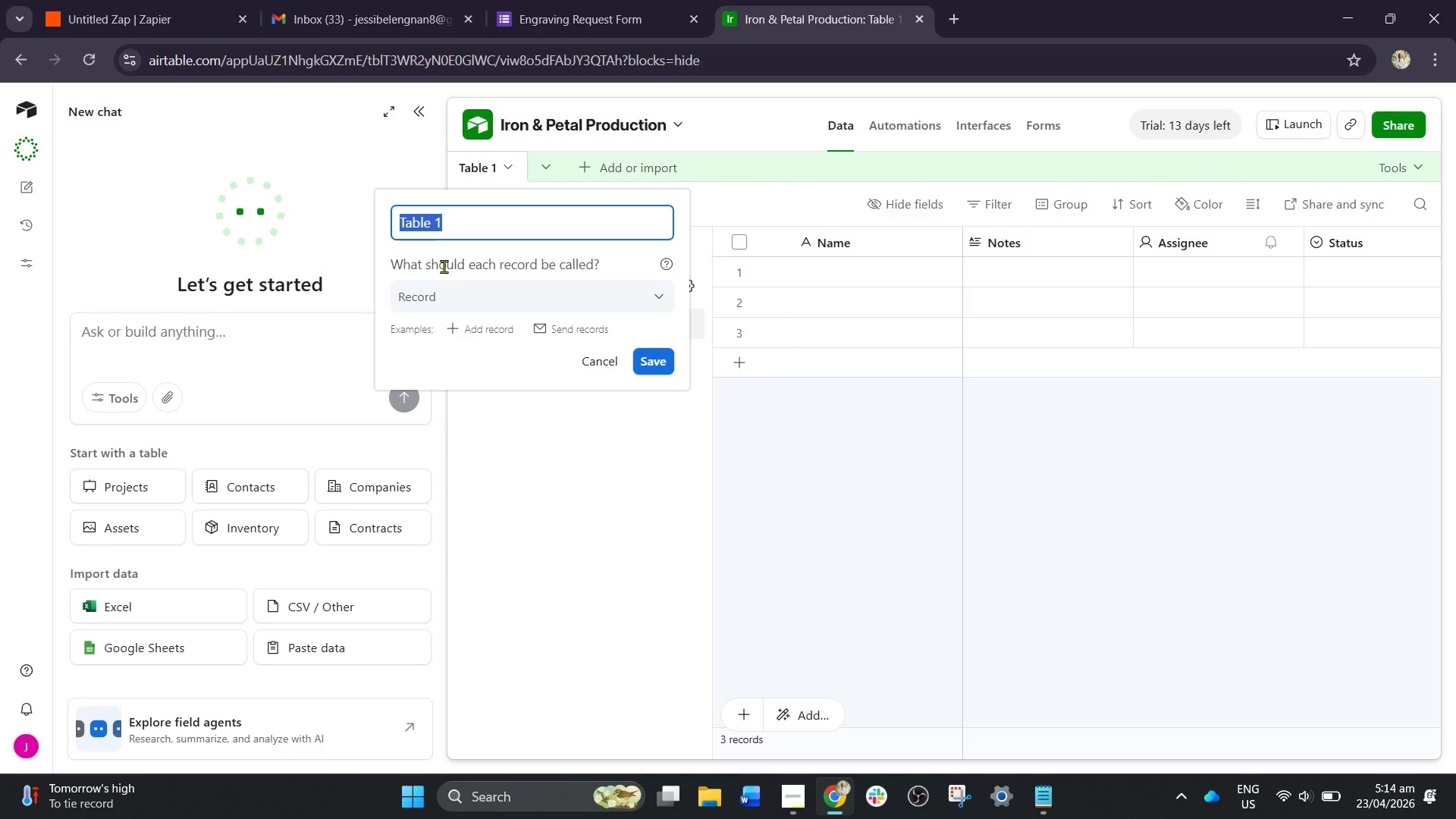 
wait(6.7)
 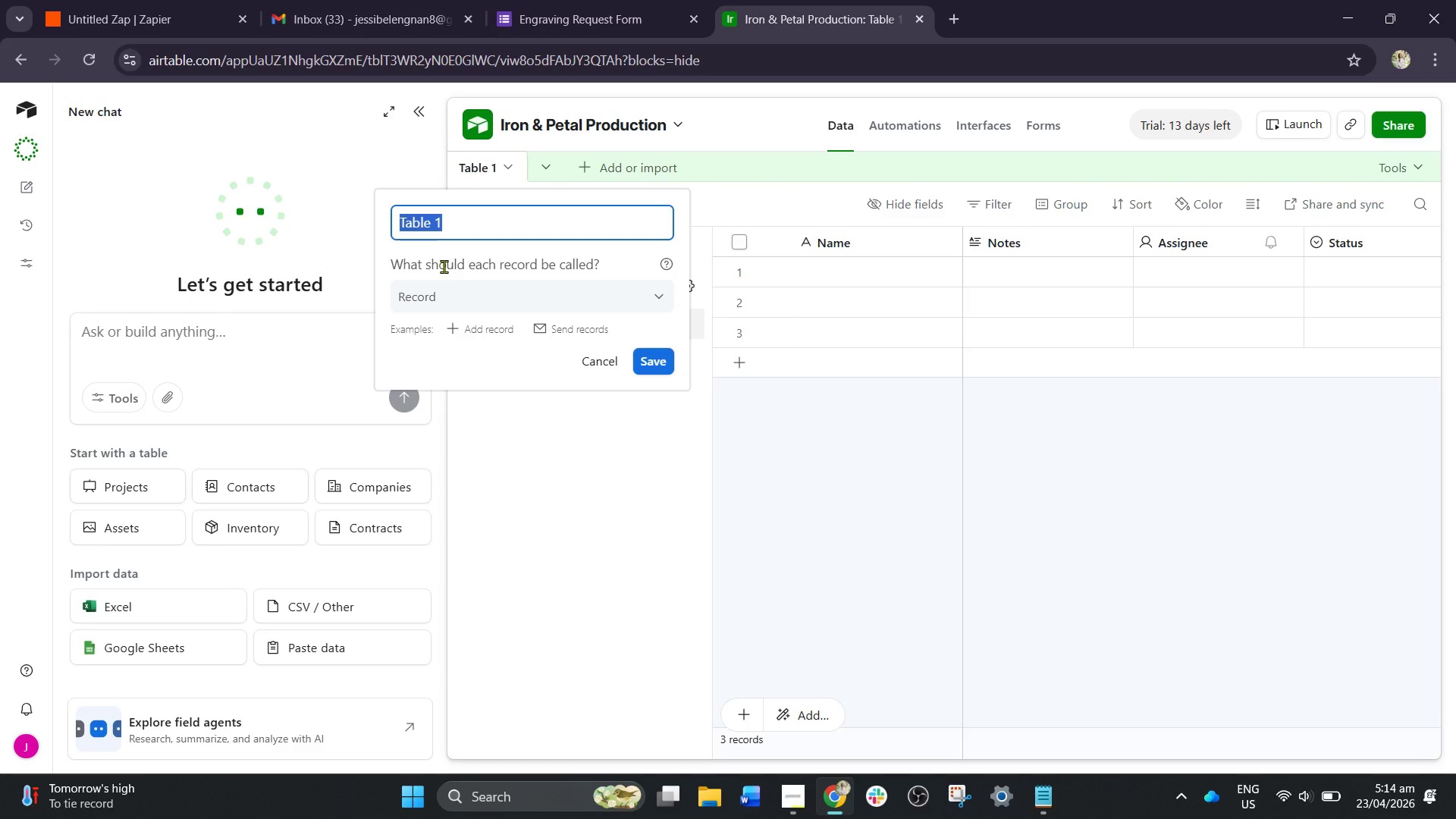 
type(Maste )
key(Backspace)
type(r Production LOg)
key(Backspace)
key(Backspace)
type(og)
 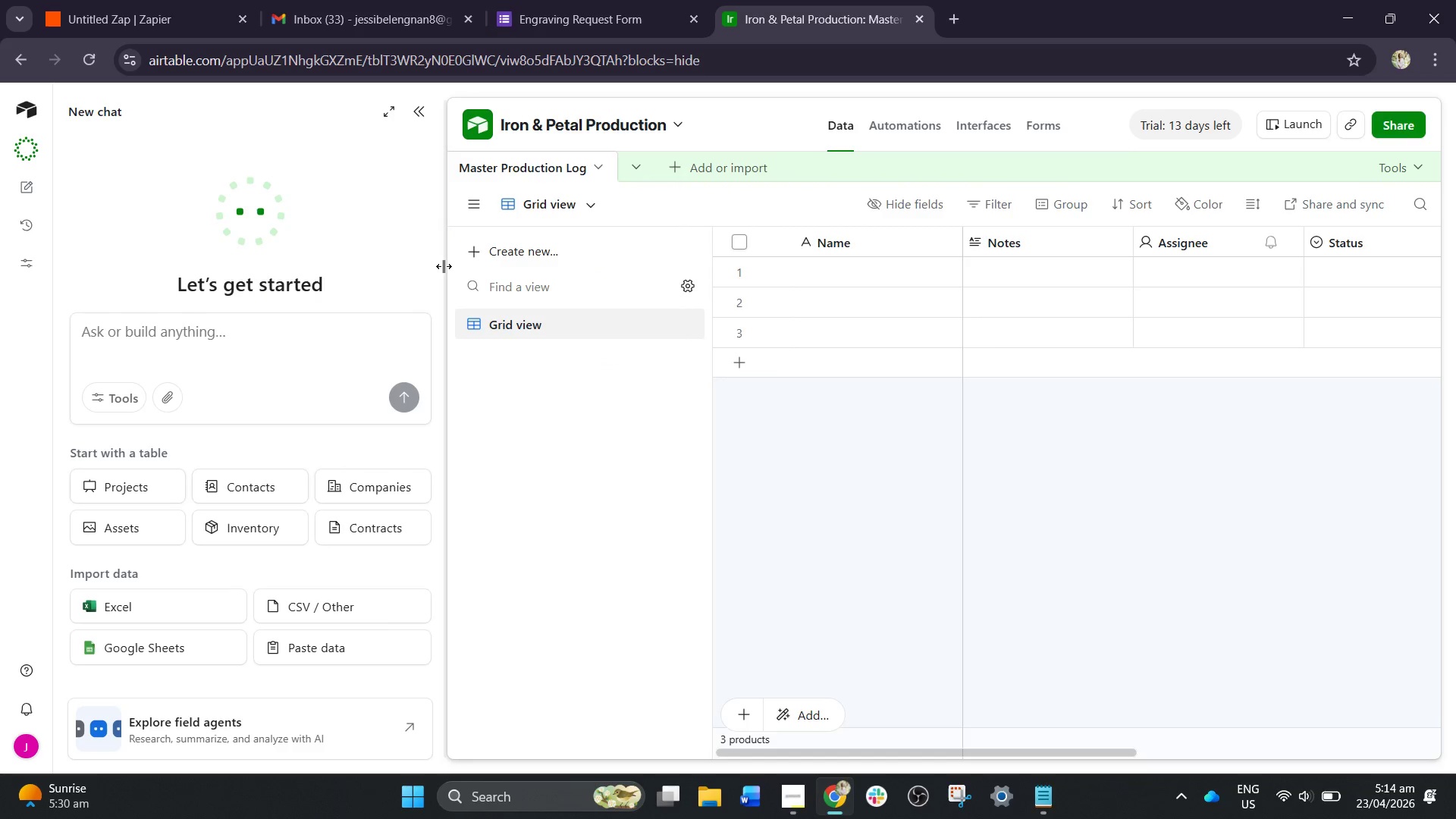 
 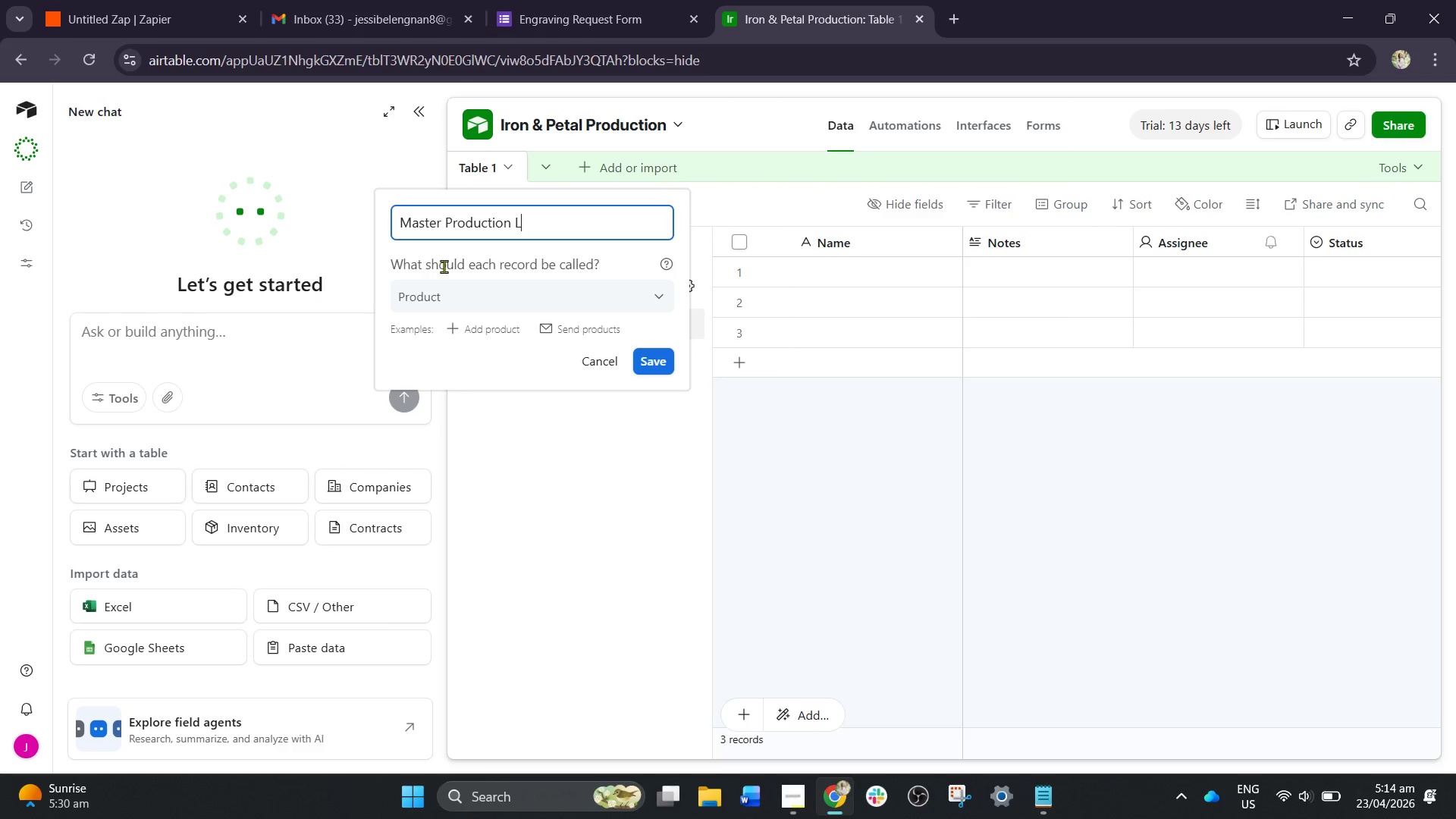 
key(Enter)
 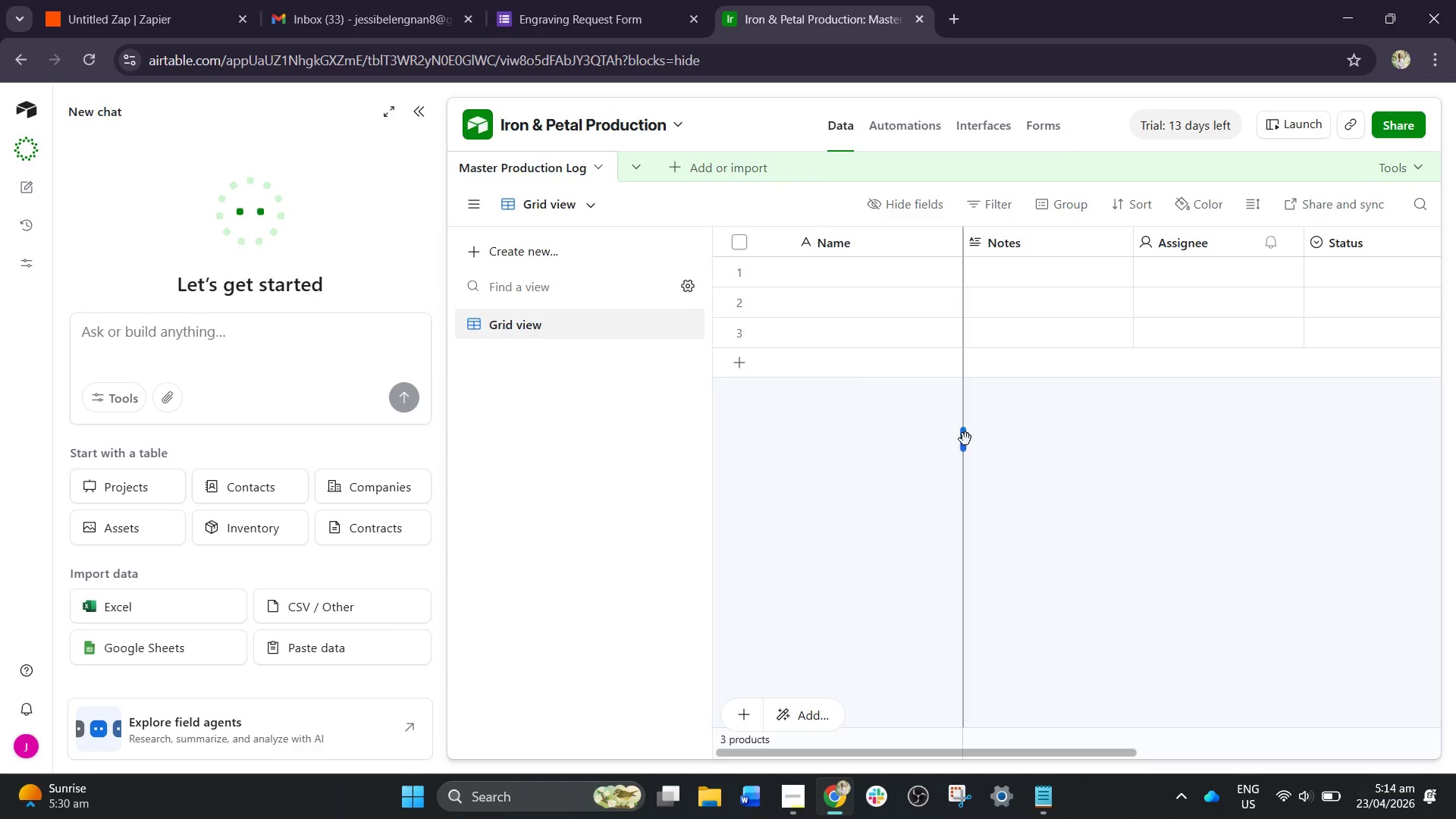 
wait(9.59)
 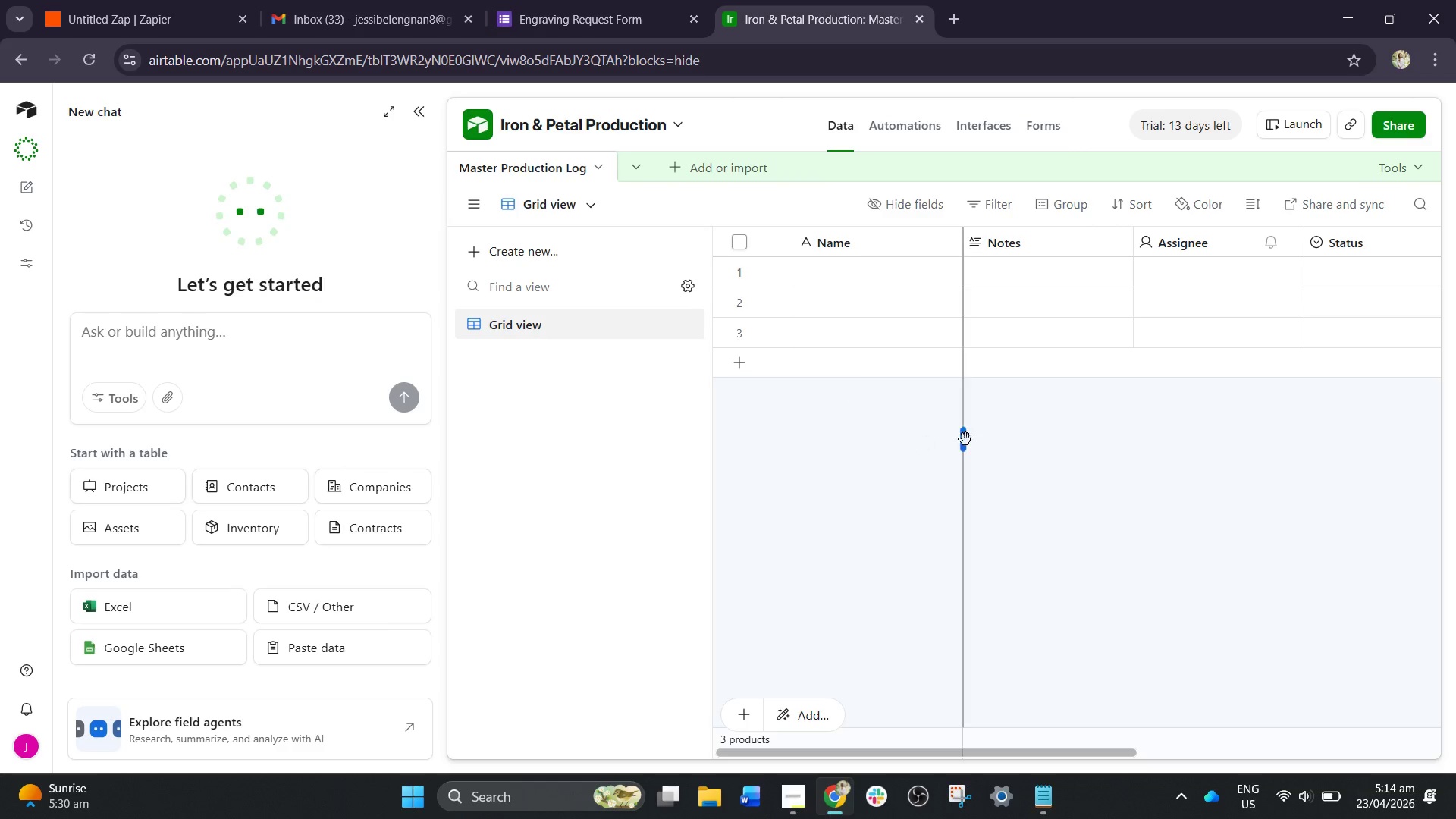 
left_click([576, 420])
 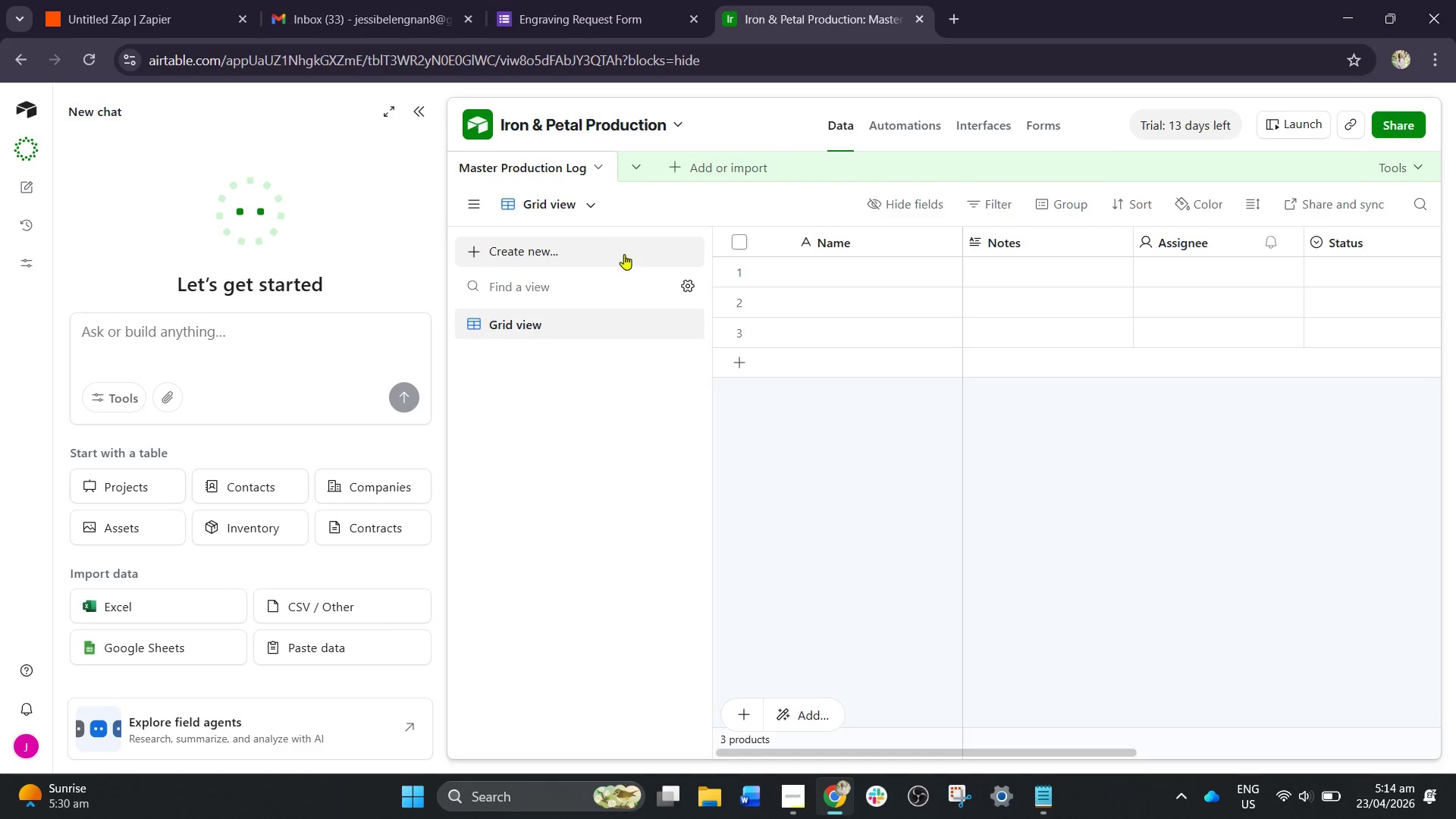 
left_click([386, 0])
 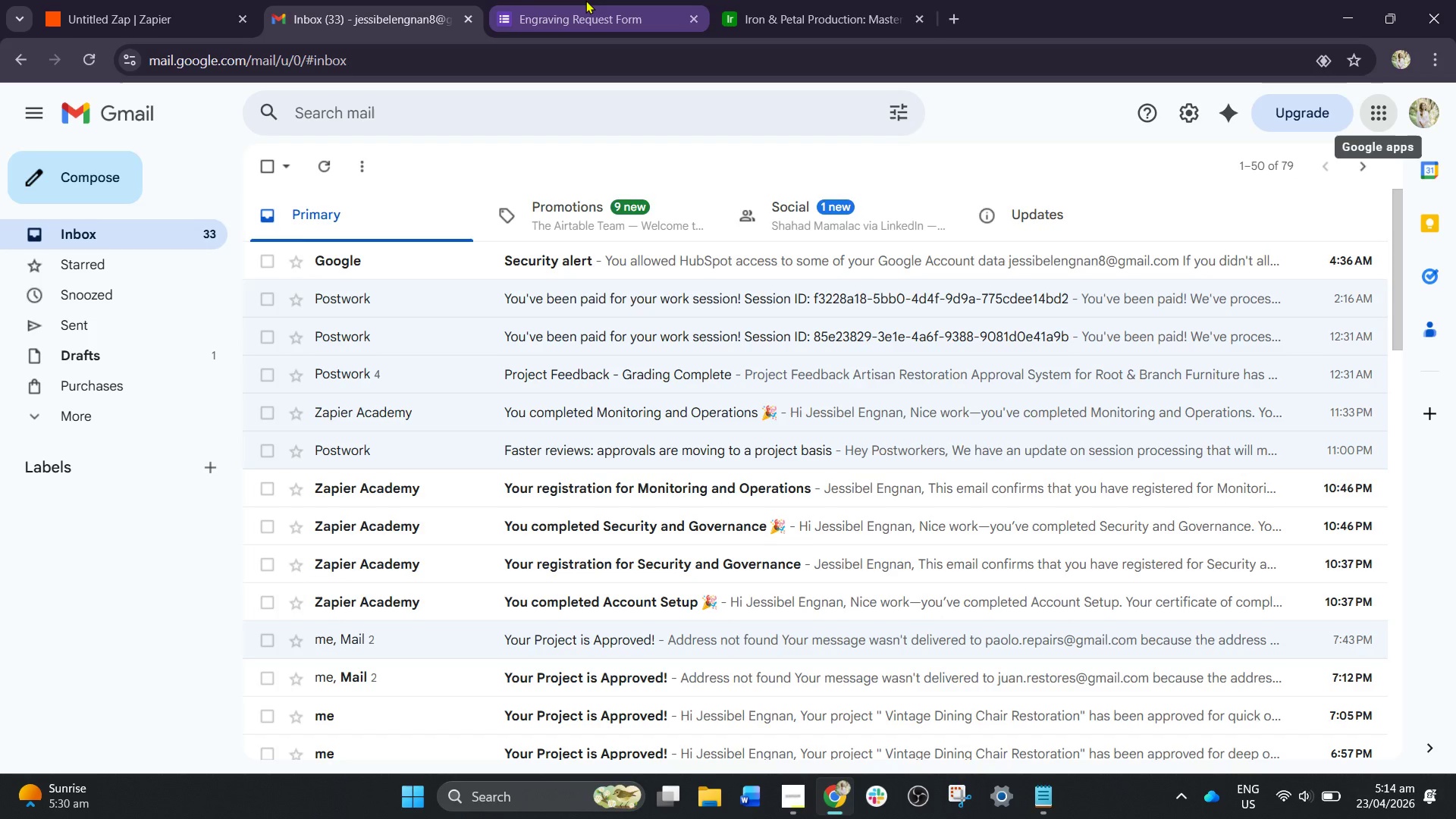 
left_click([585, 0])
 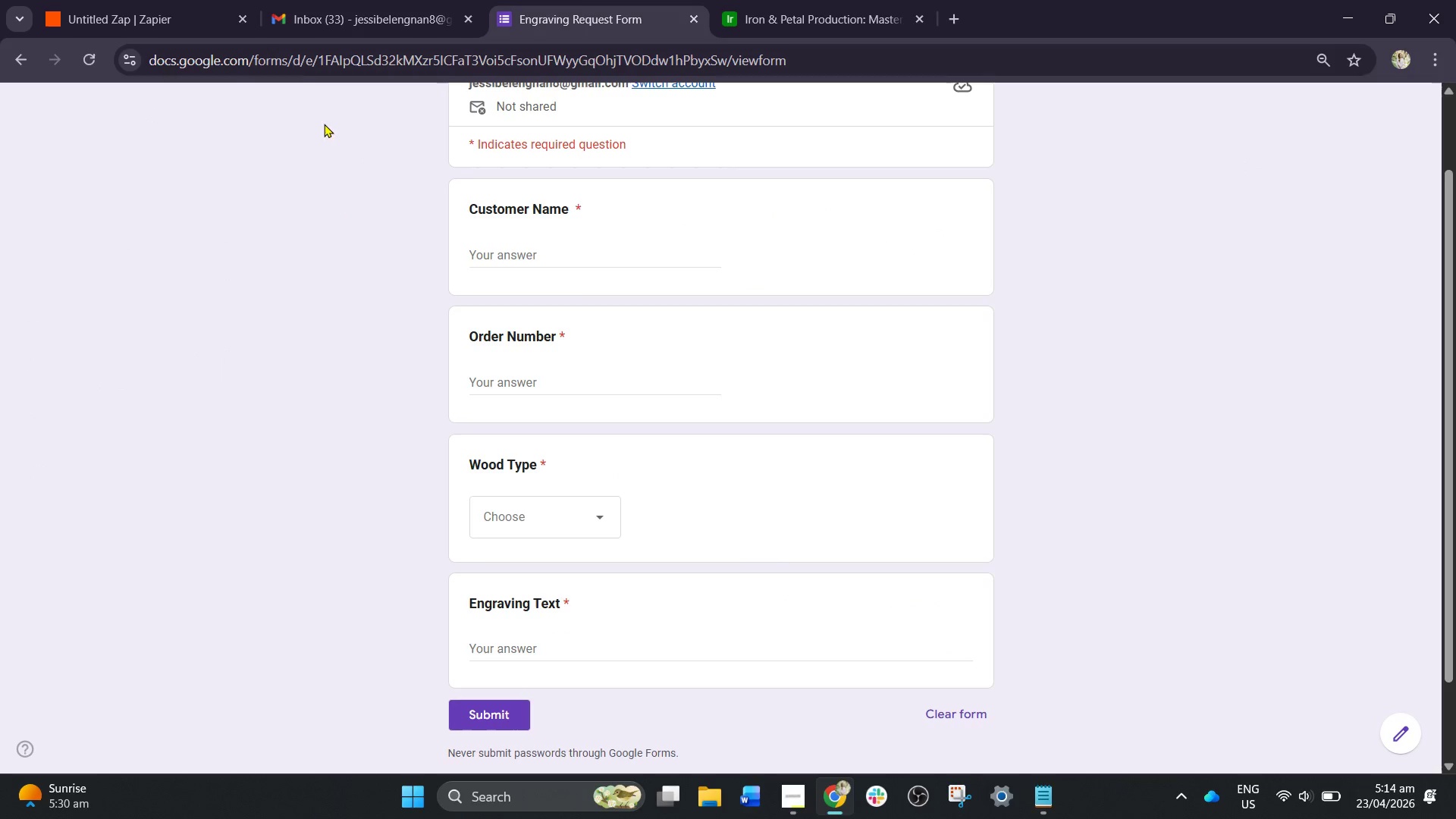 
left_click([159, 0])
 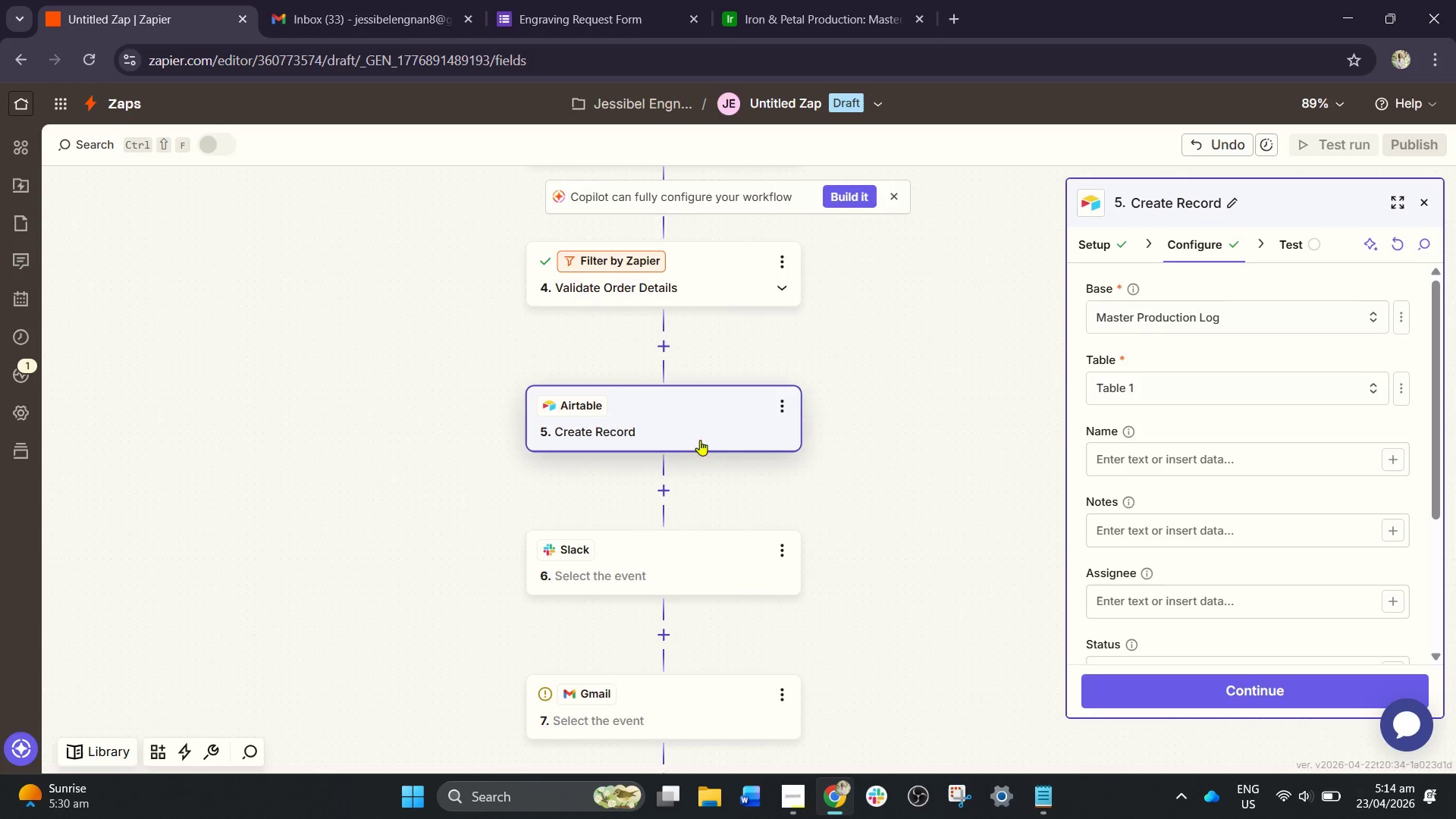 
scroll: coordinate [704, 462], scroll_direction: down, amount: 1.0
 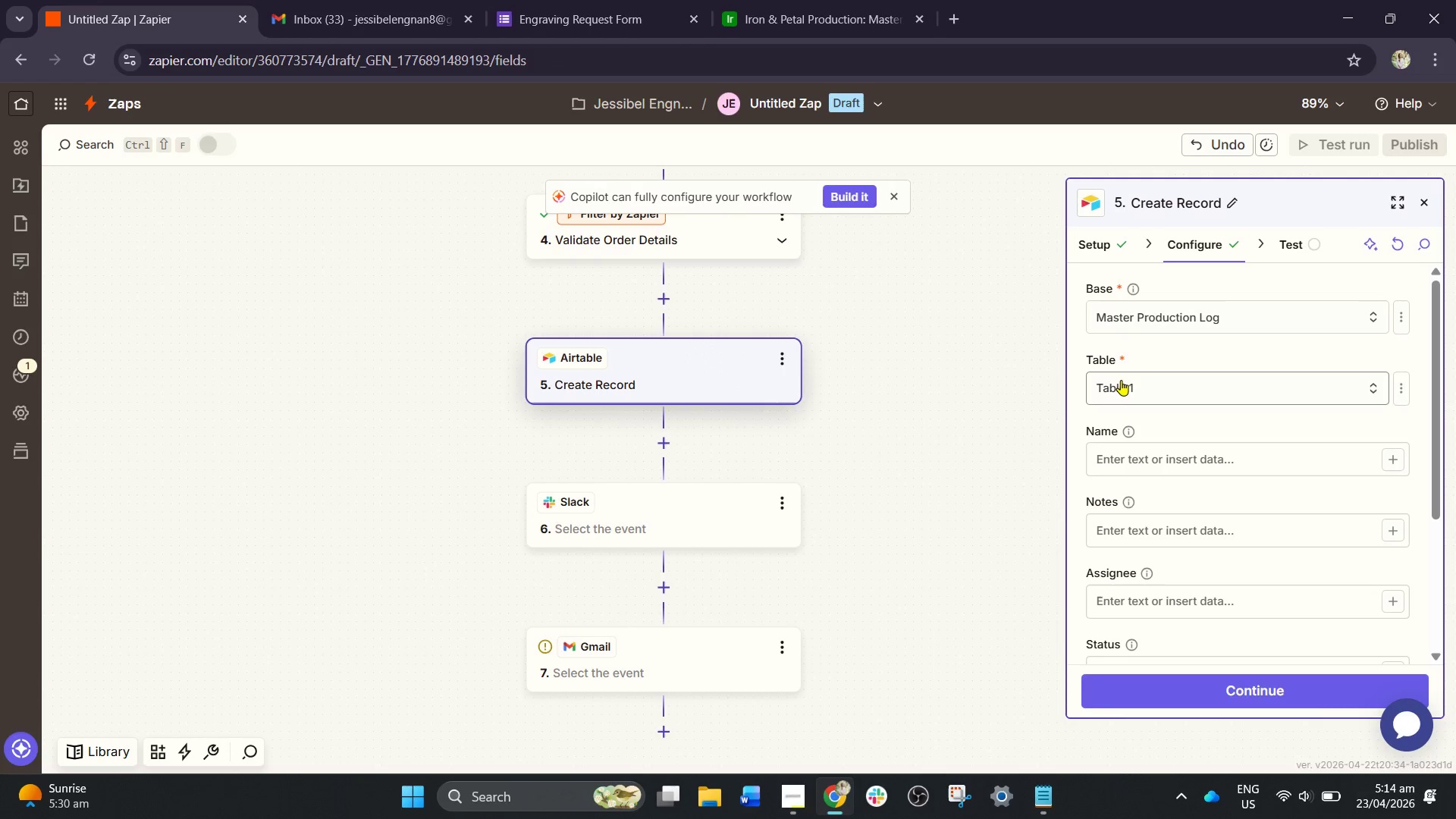 
left_click([1152, 328])
 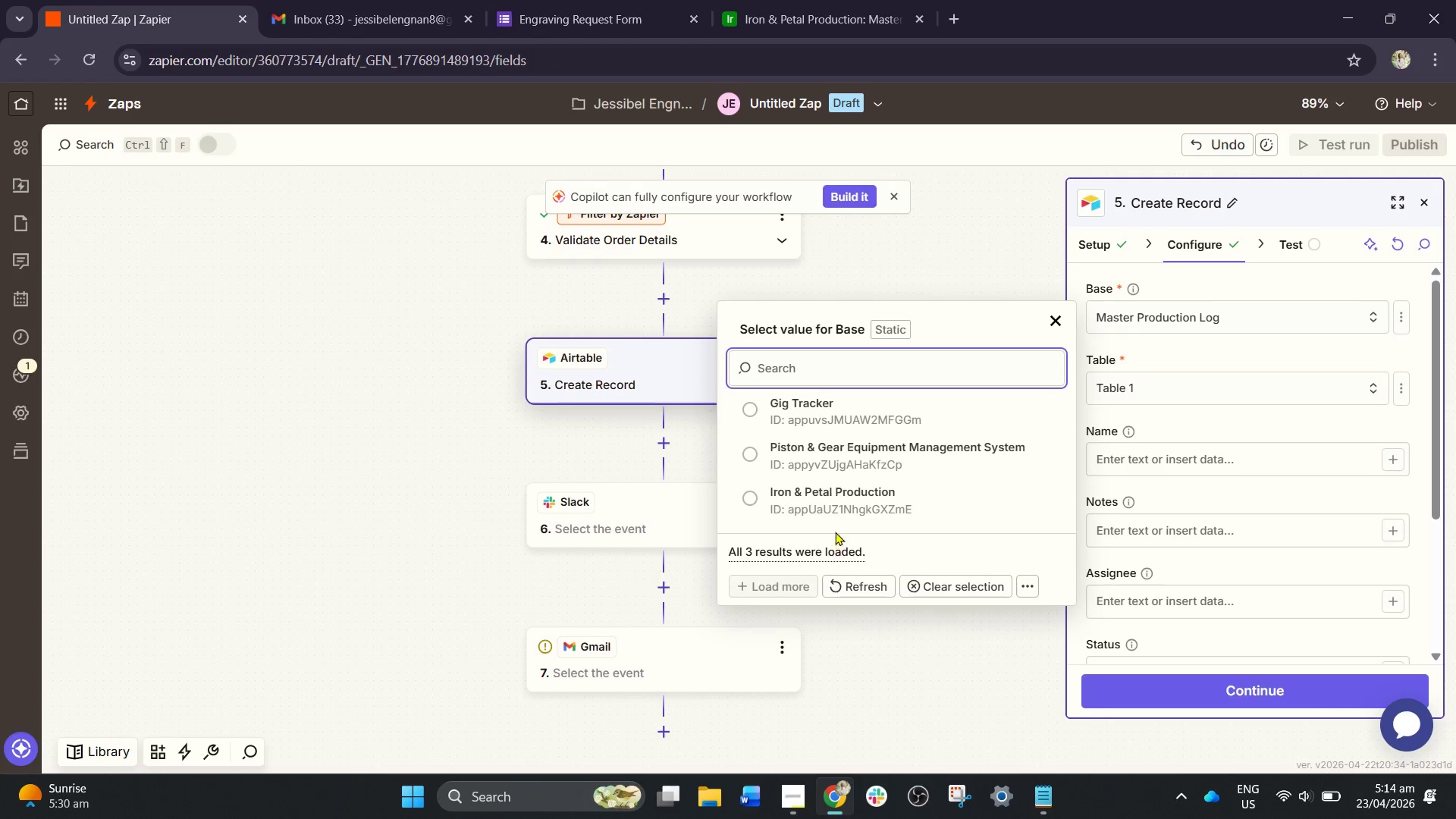 
wait(5.22)
 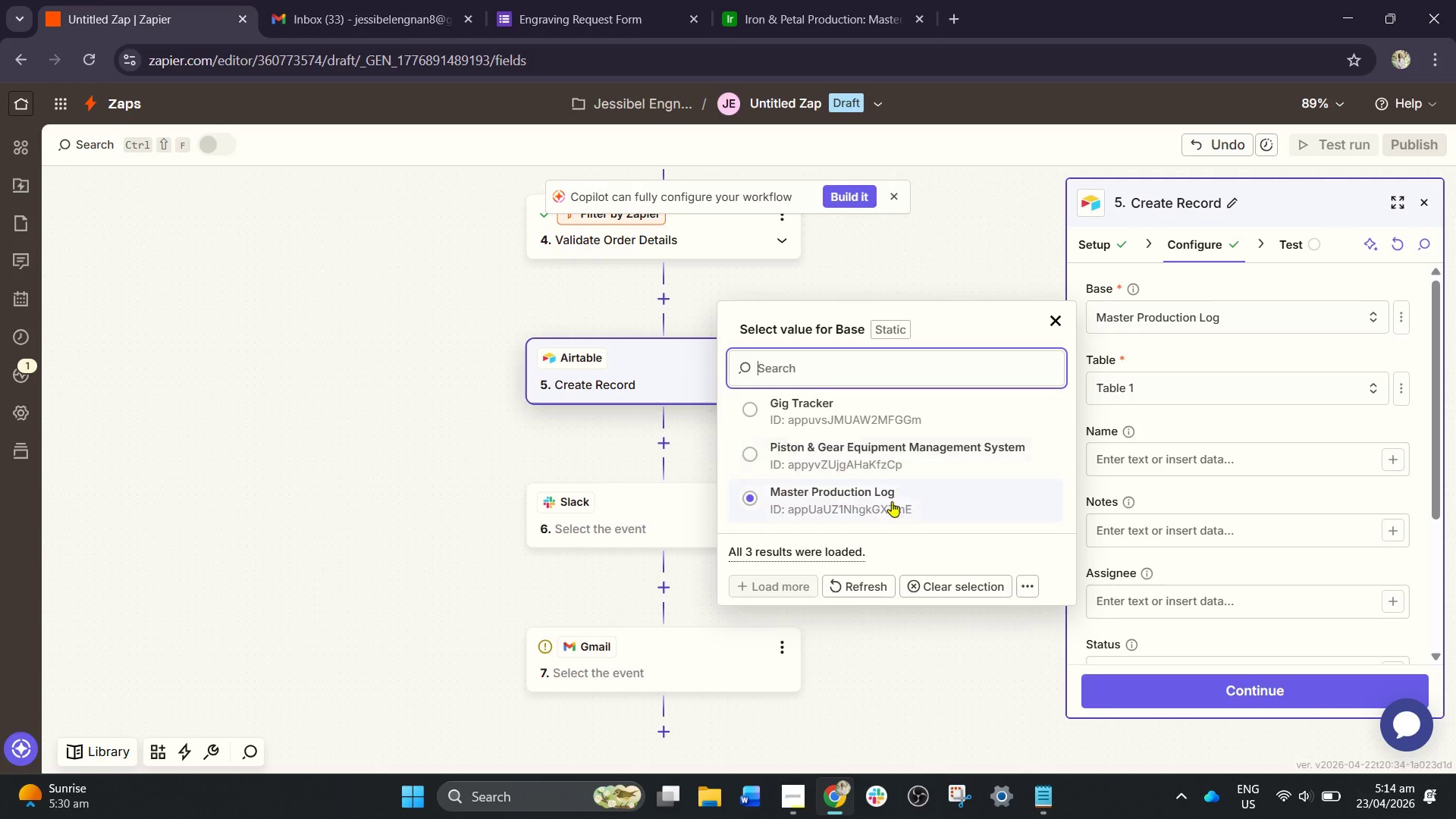 
left_click([1132, 386])
 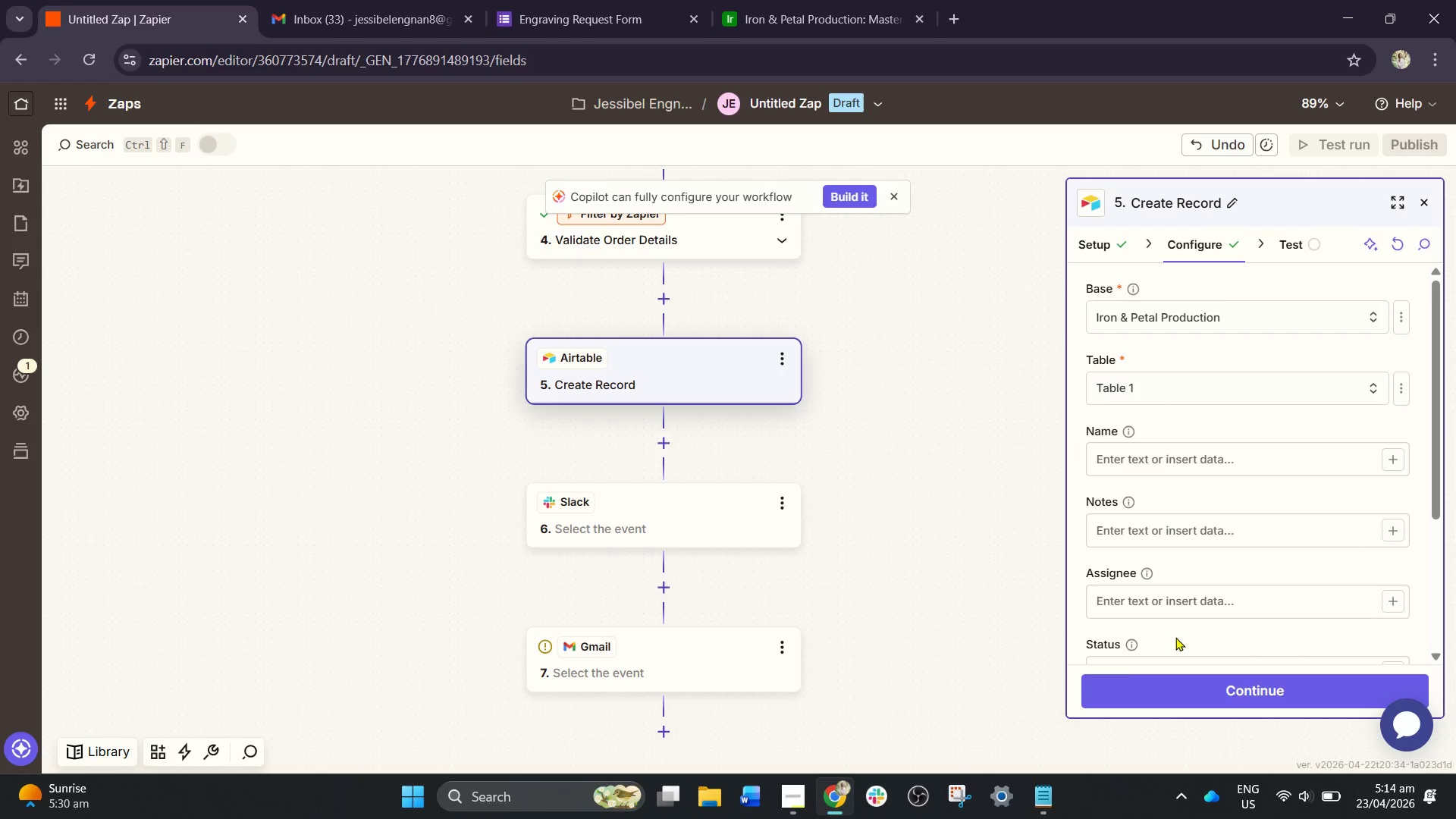 
left_click([1141, 391])
 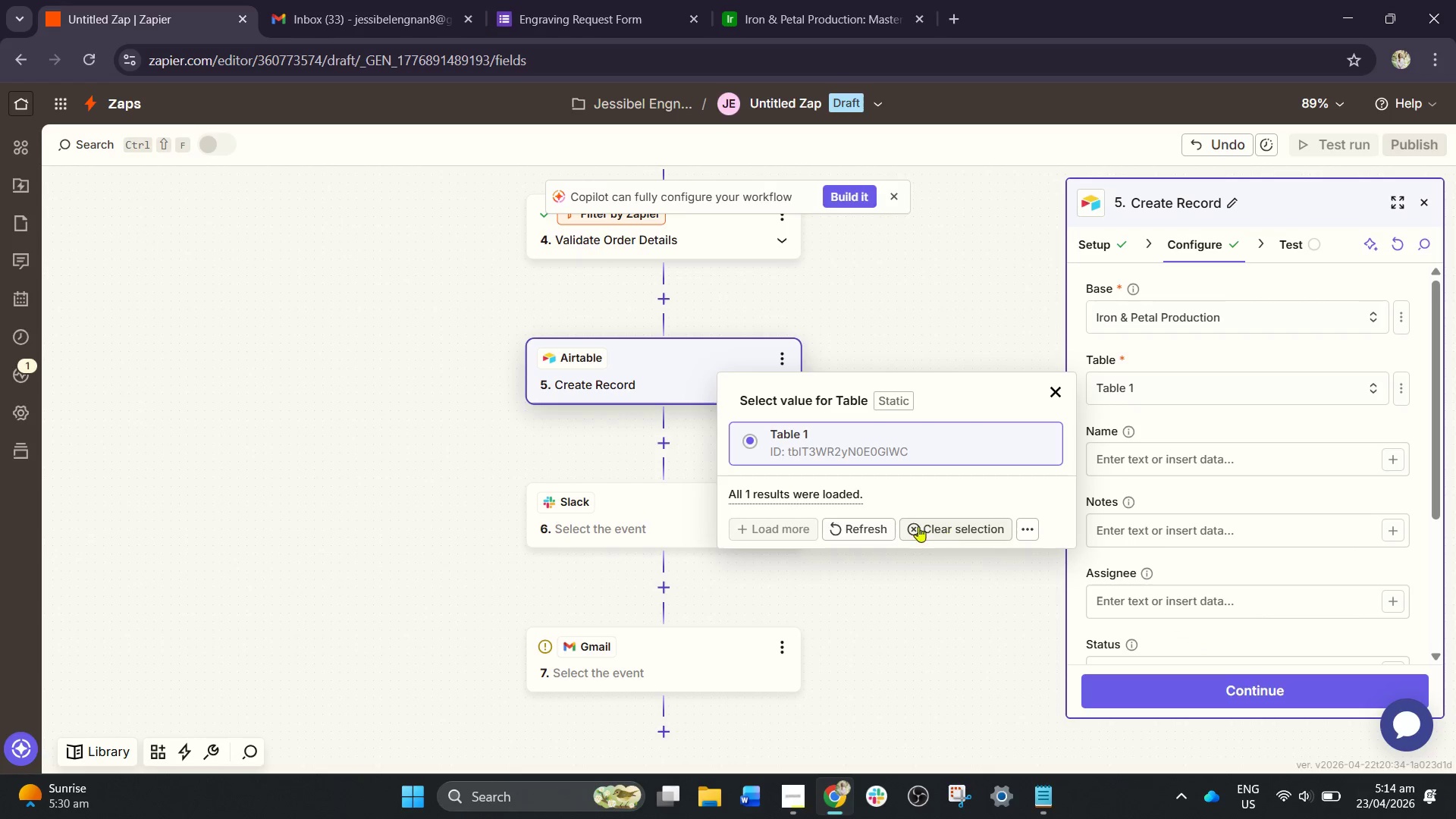 
left_click([886, 532])
 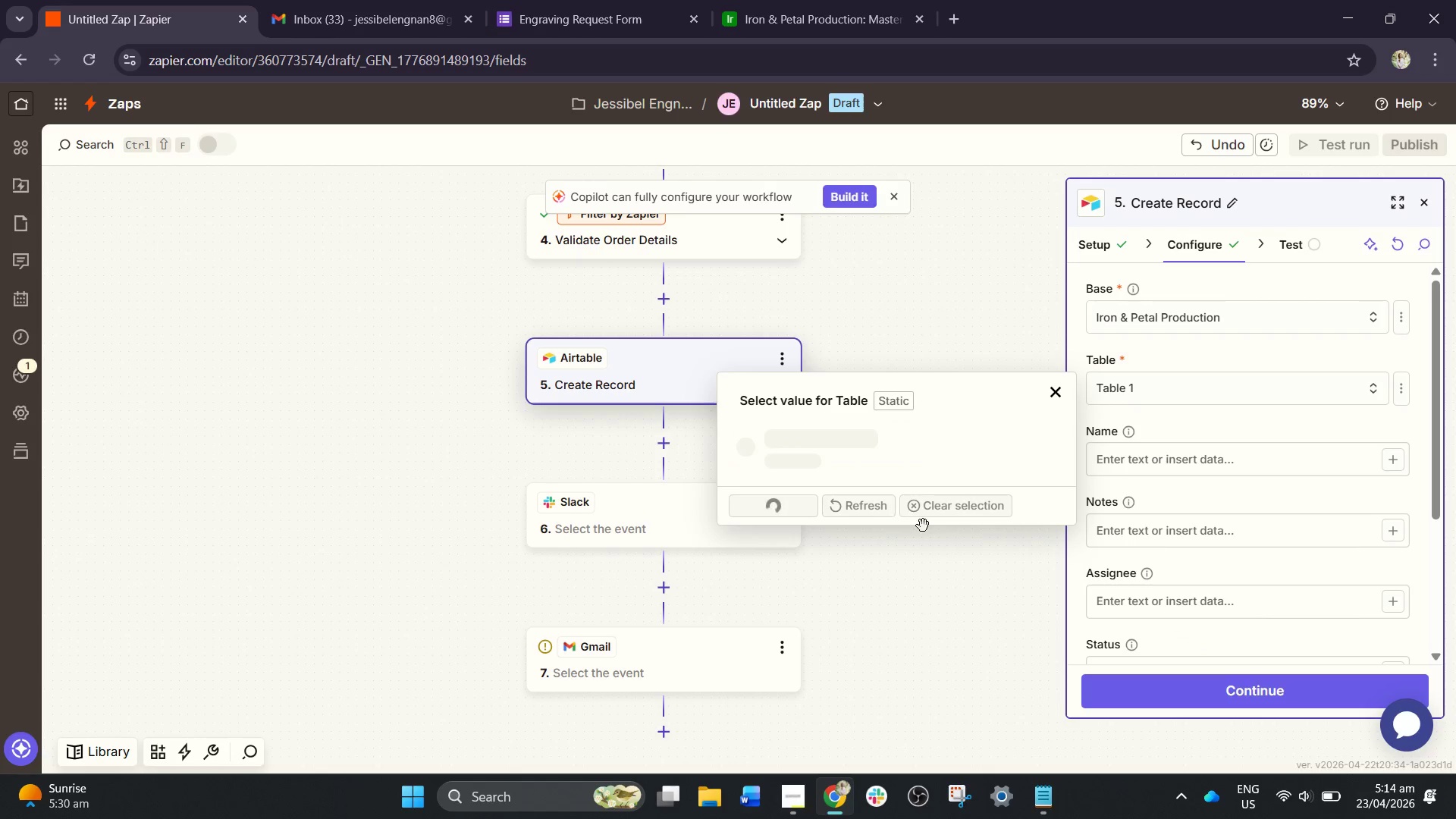 
mouse_move([937, 504])
 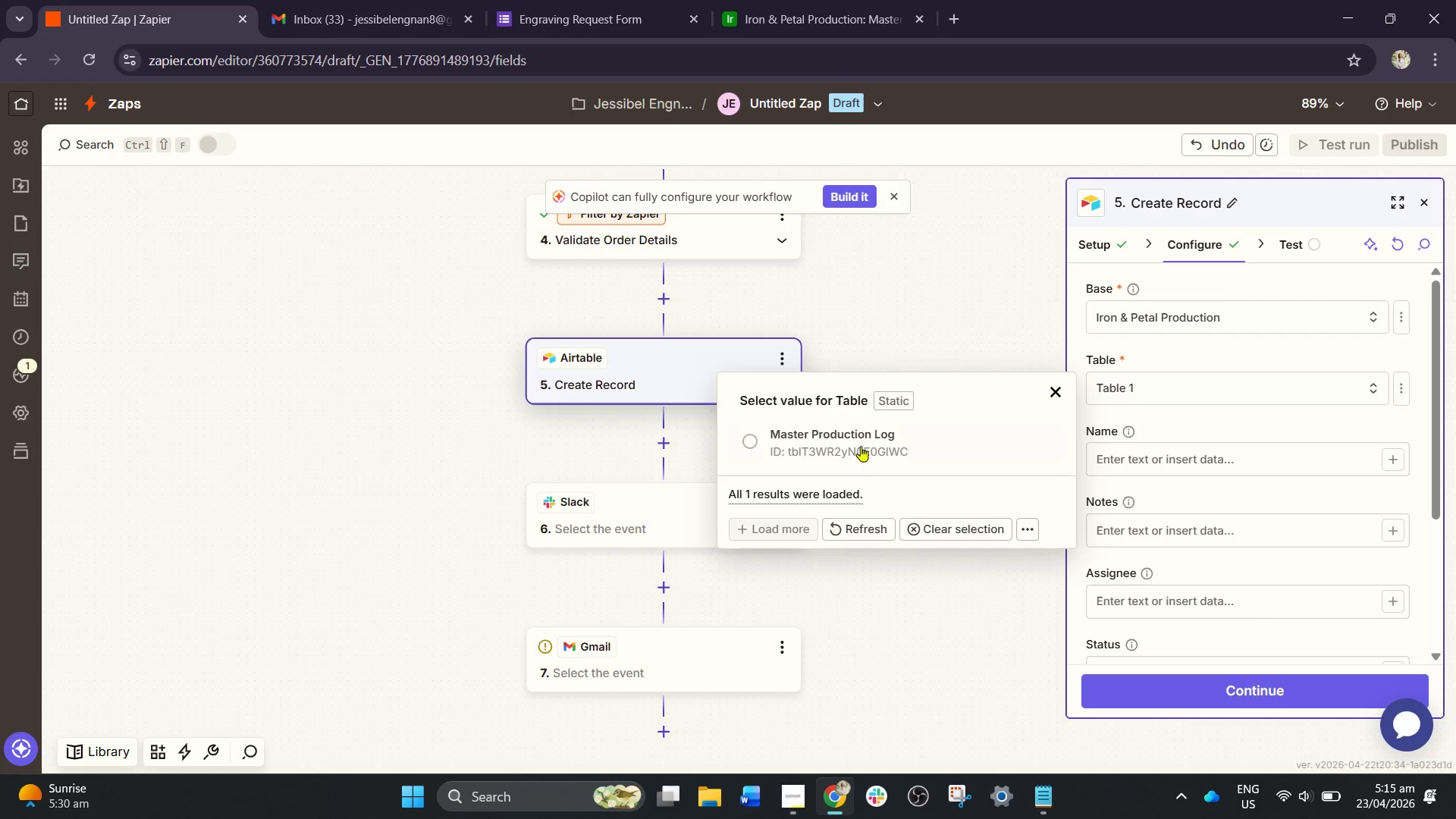 
left_click([861, 446])
 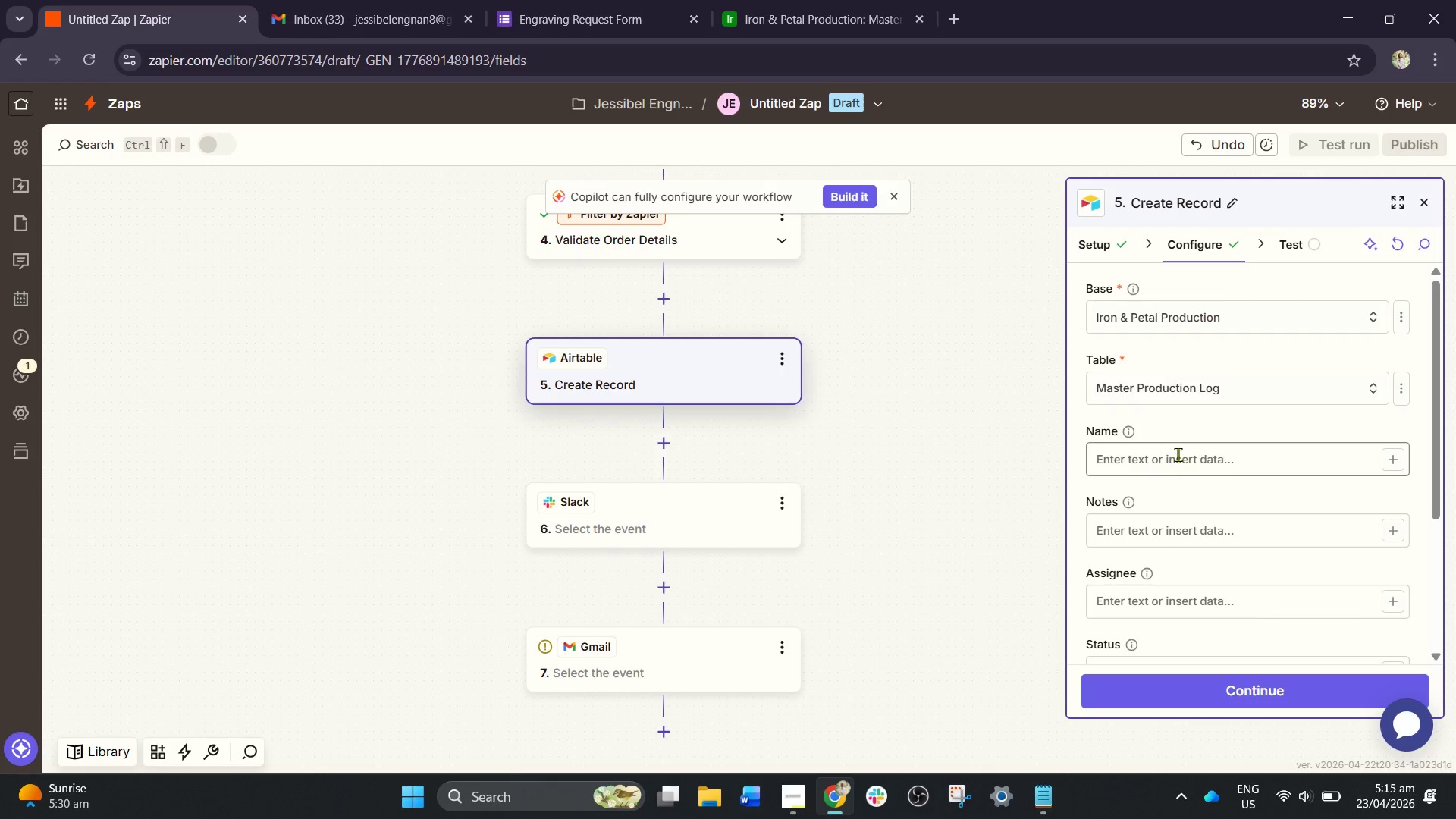 
left_click([1178, 455])
 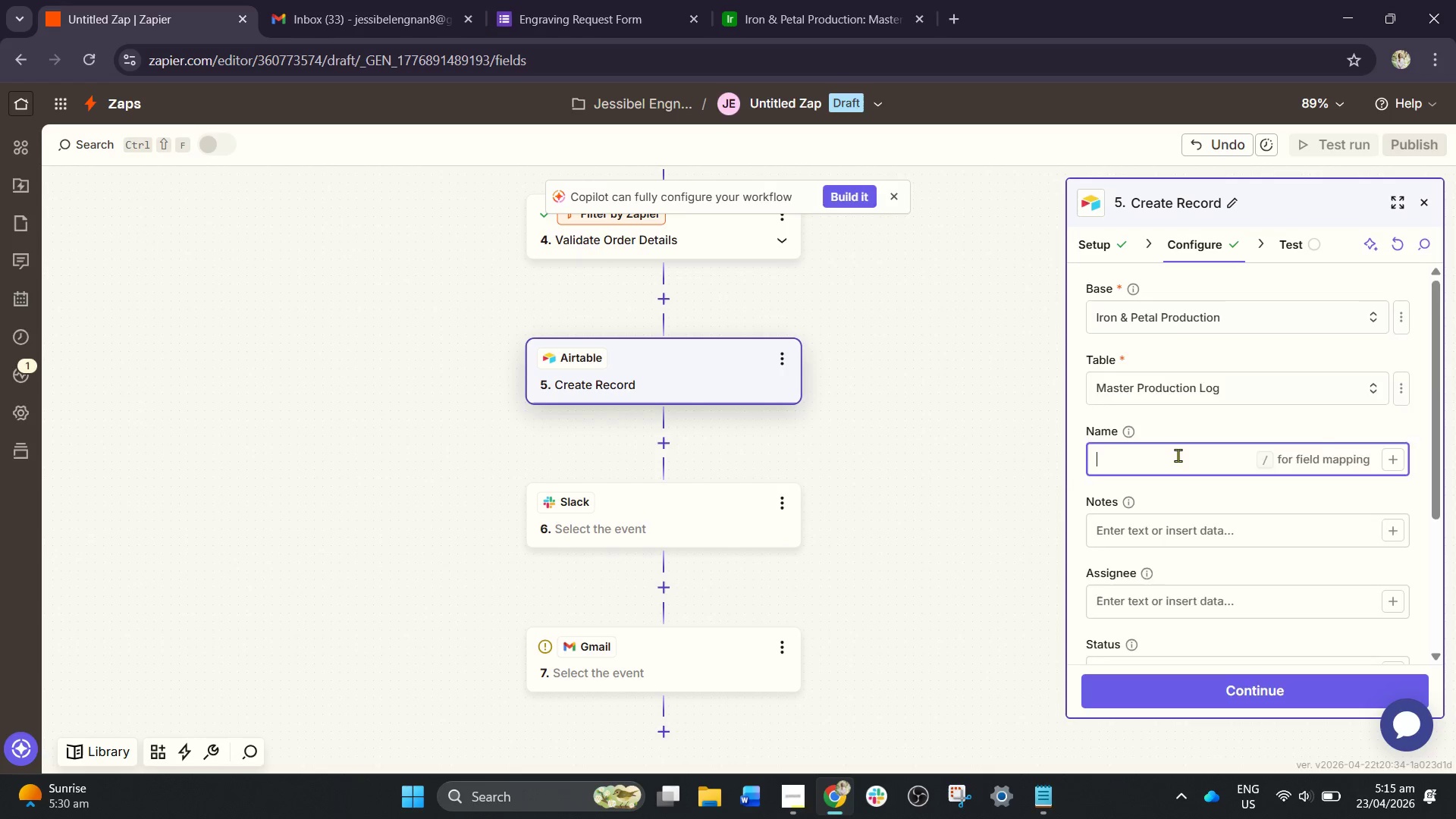 
scroll: coordinate [1178, 455], scroll_direction: down, amount: 2.0
 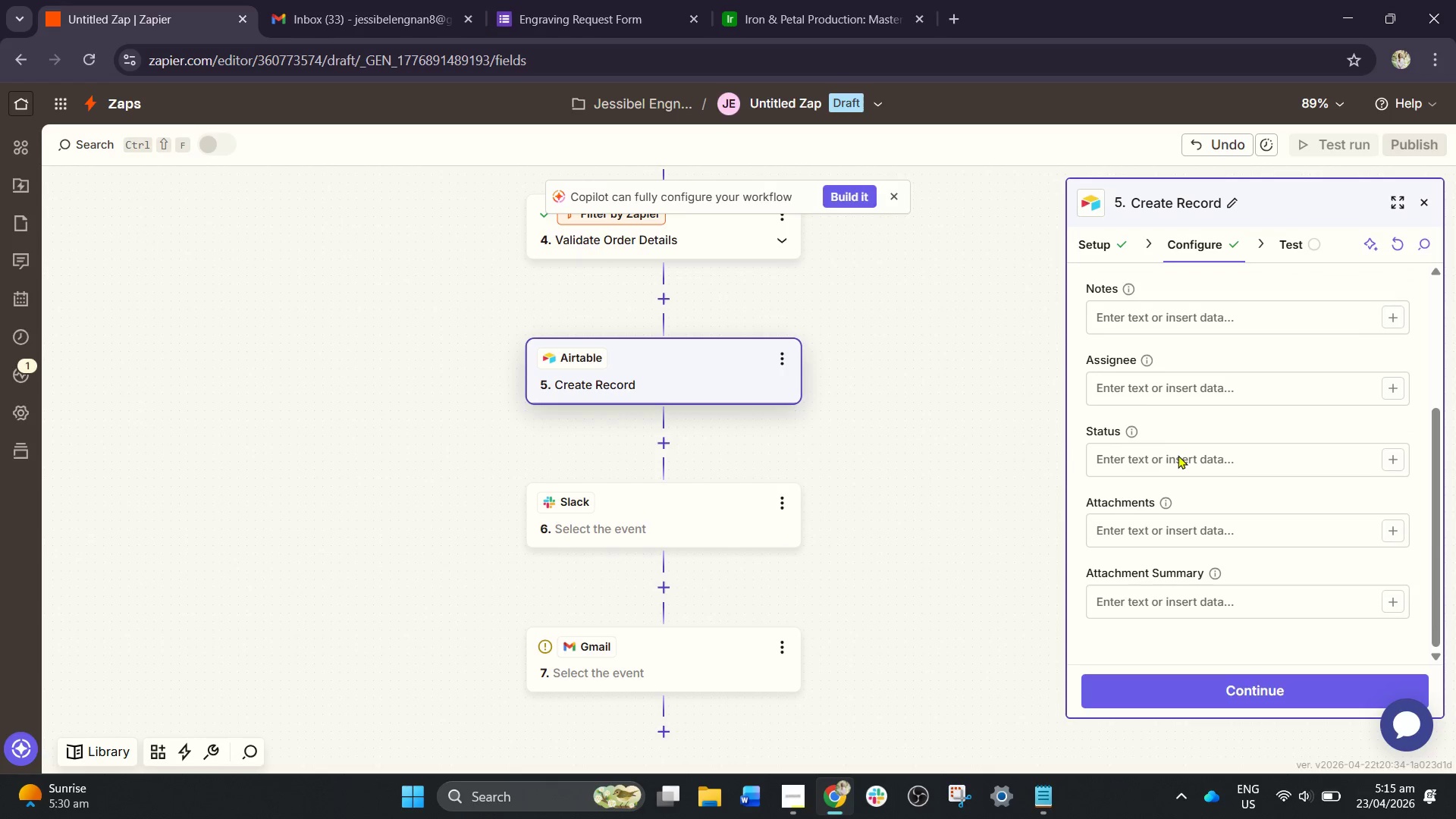 
scroll: coordinate [1180, 463], scroll_direction: up, amount: 2.0
 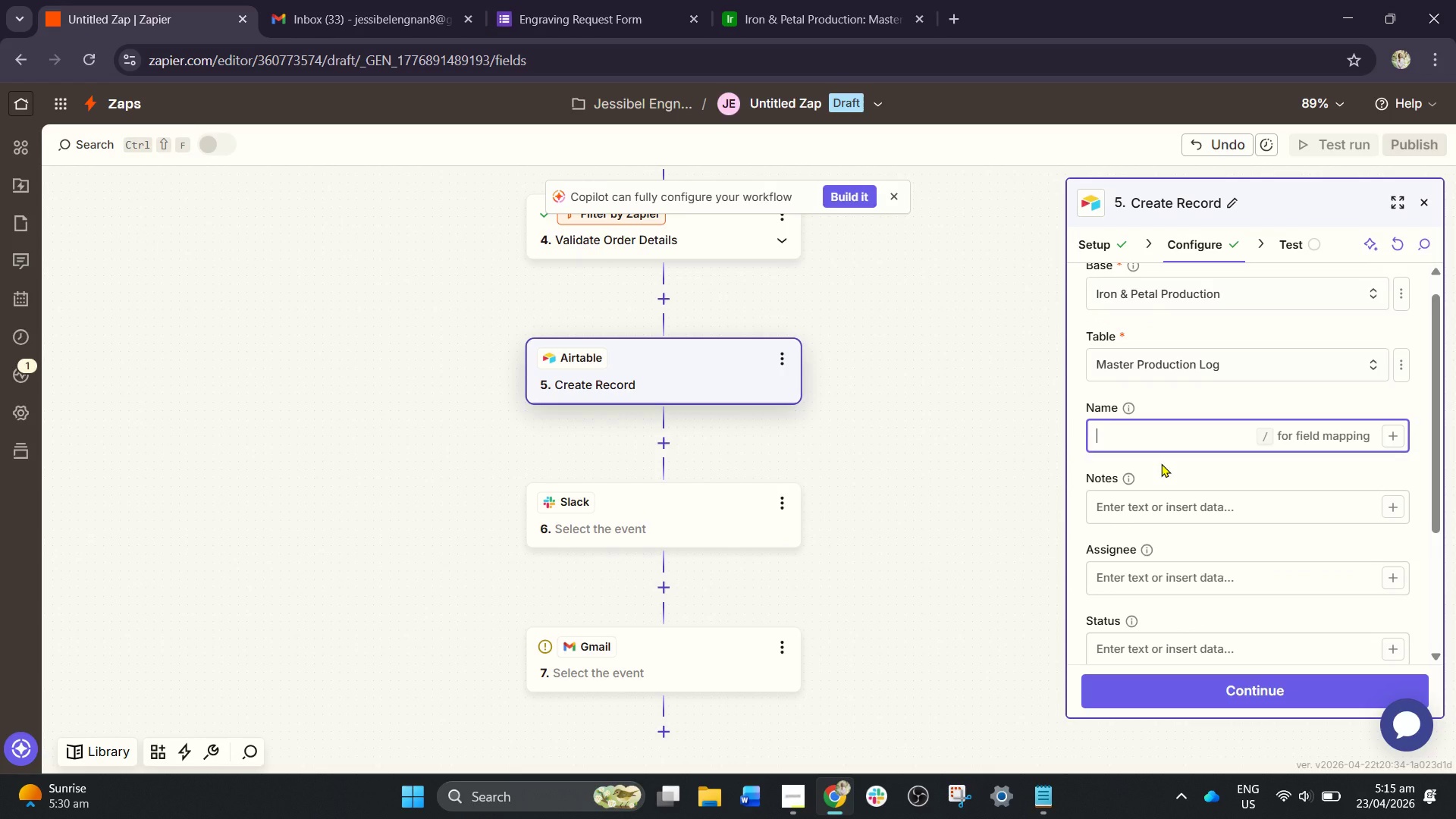 
key(Slash)
 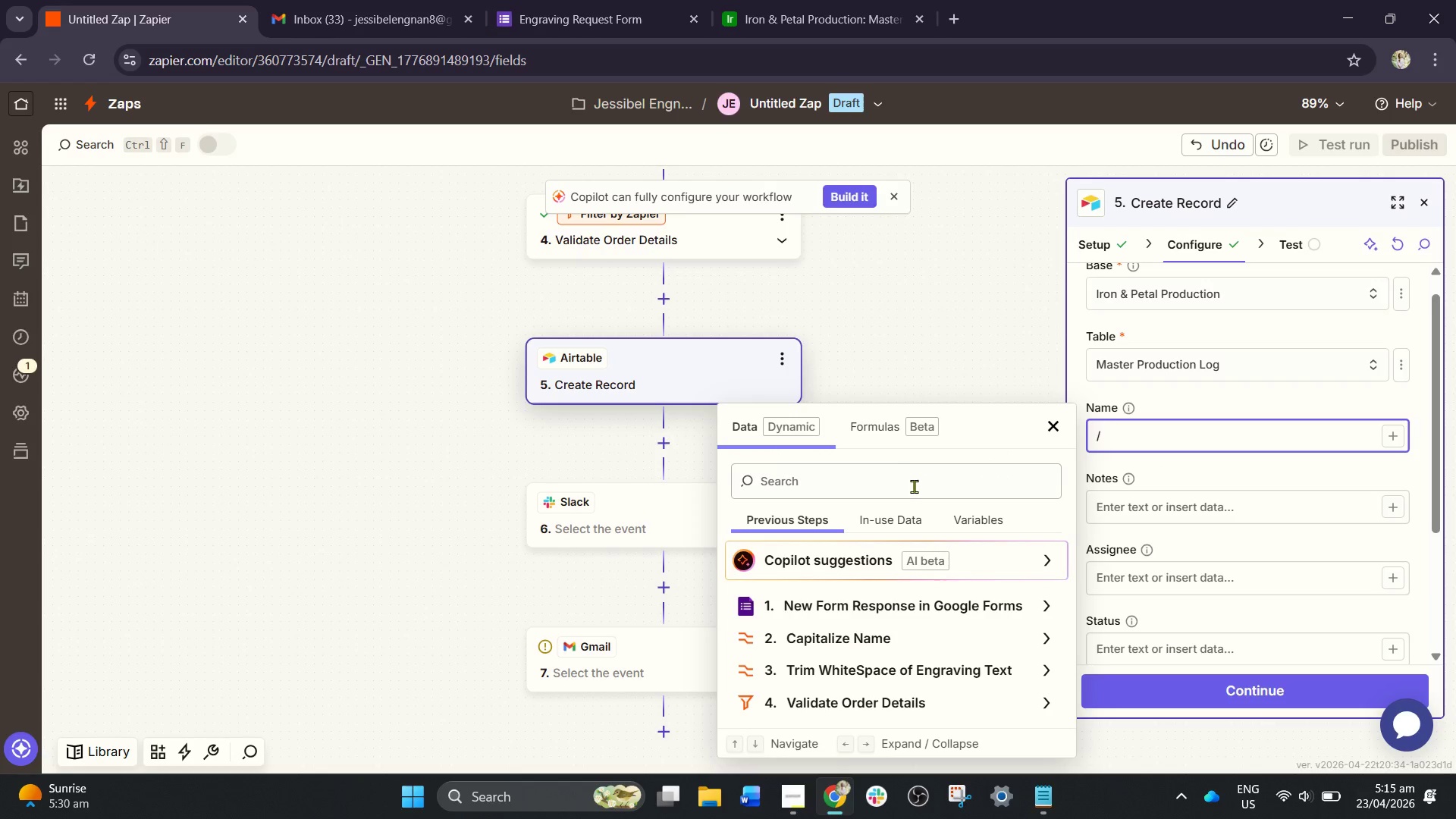 
scroll: coordinate [901, 497], scroll_direction: down, amount: 1.0
 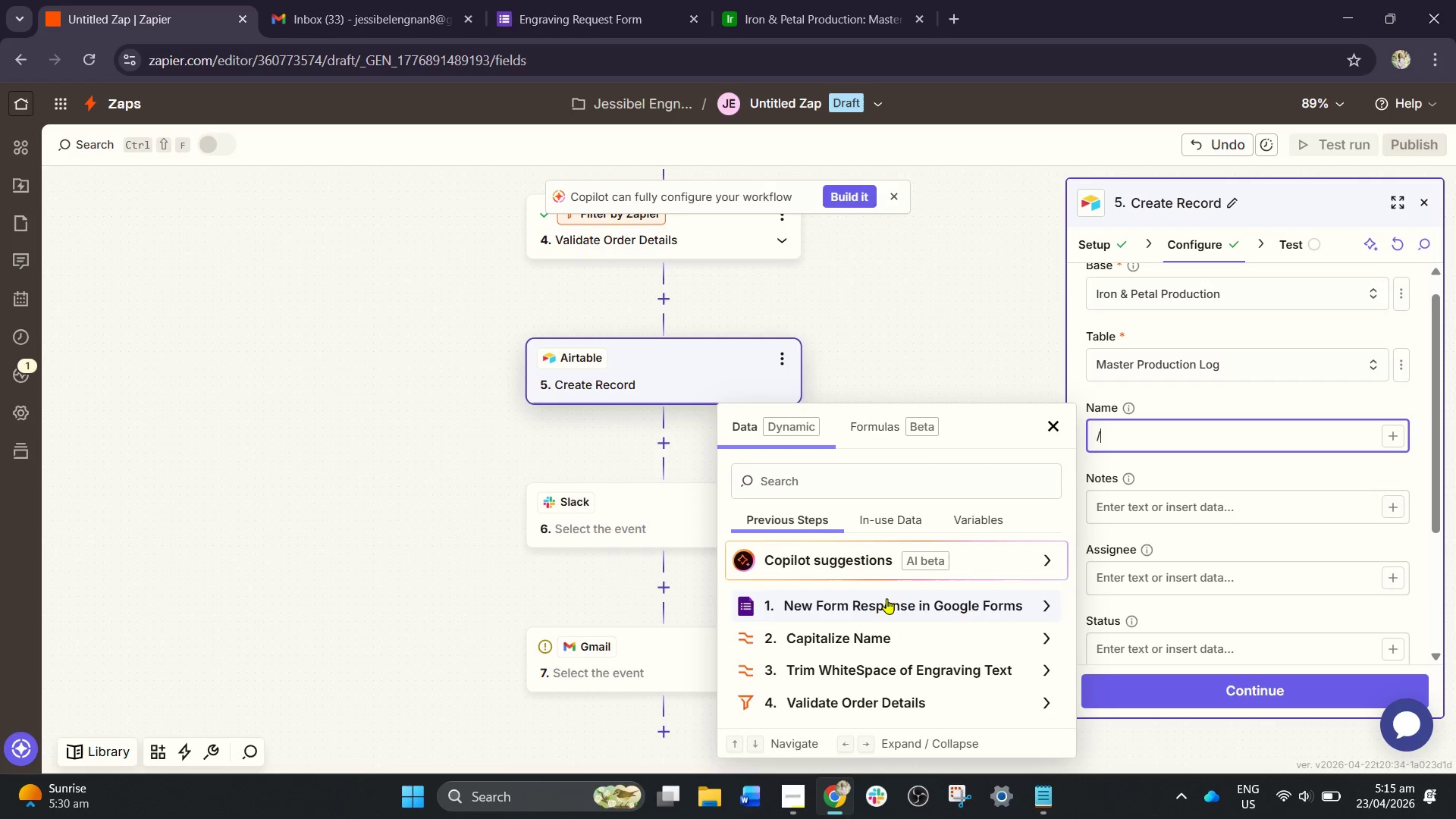 
left_click([885, 604])
 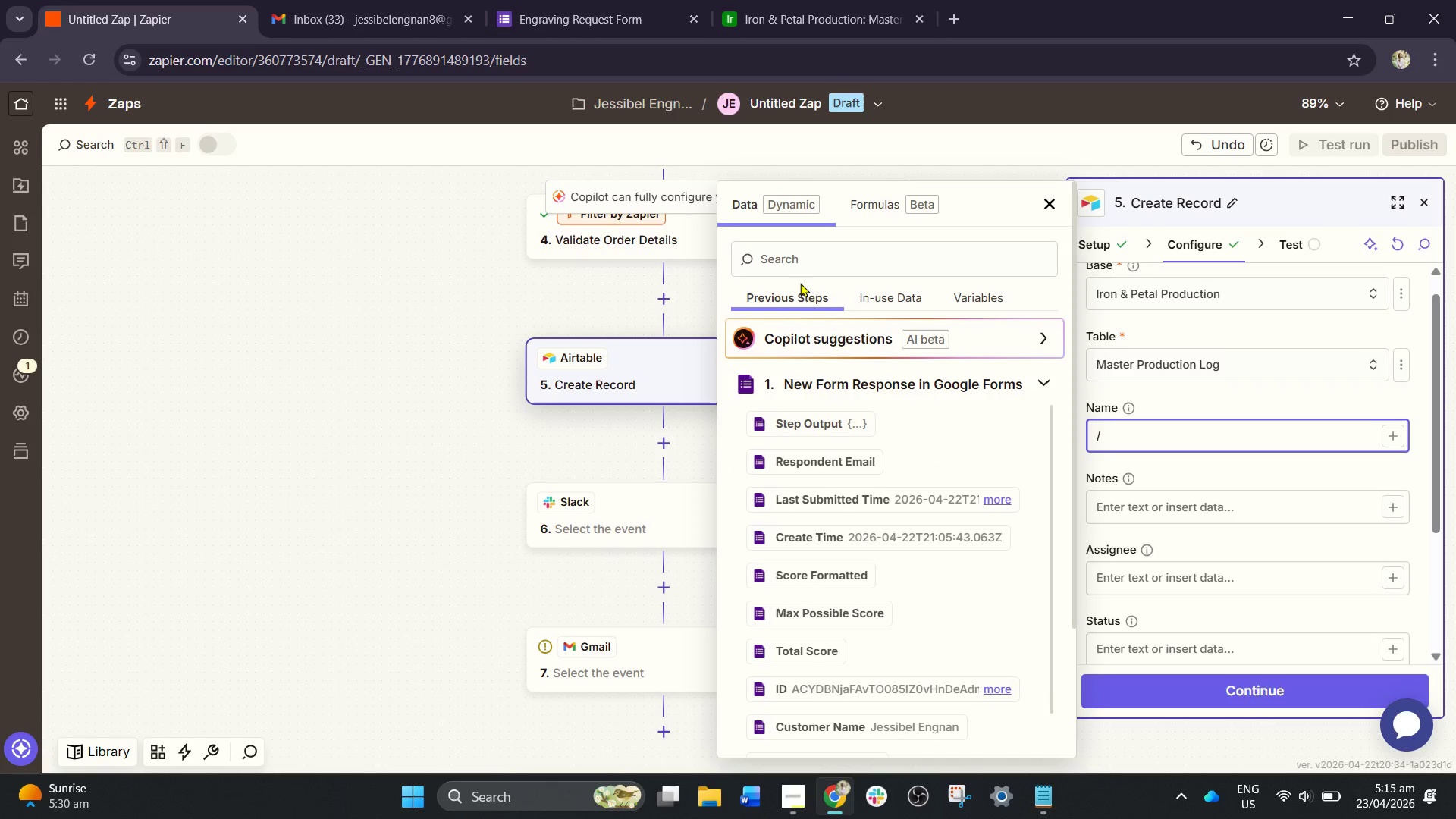 
double_click([809, 265])
 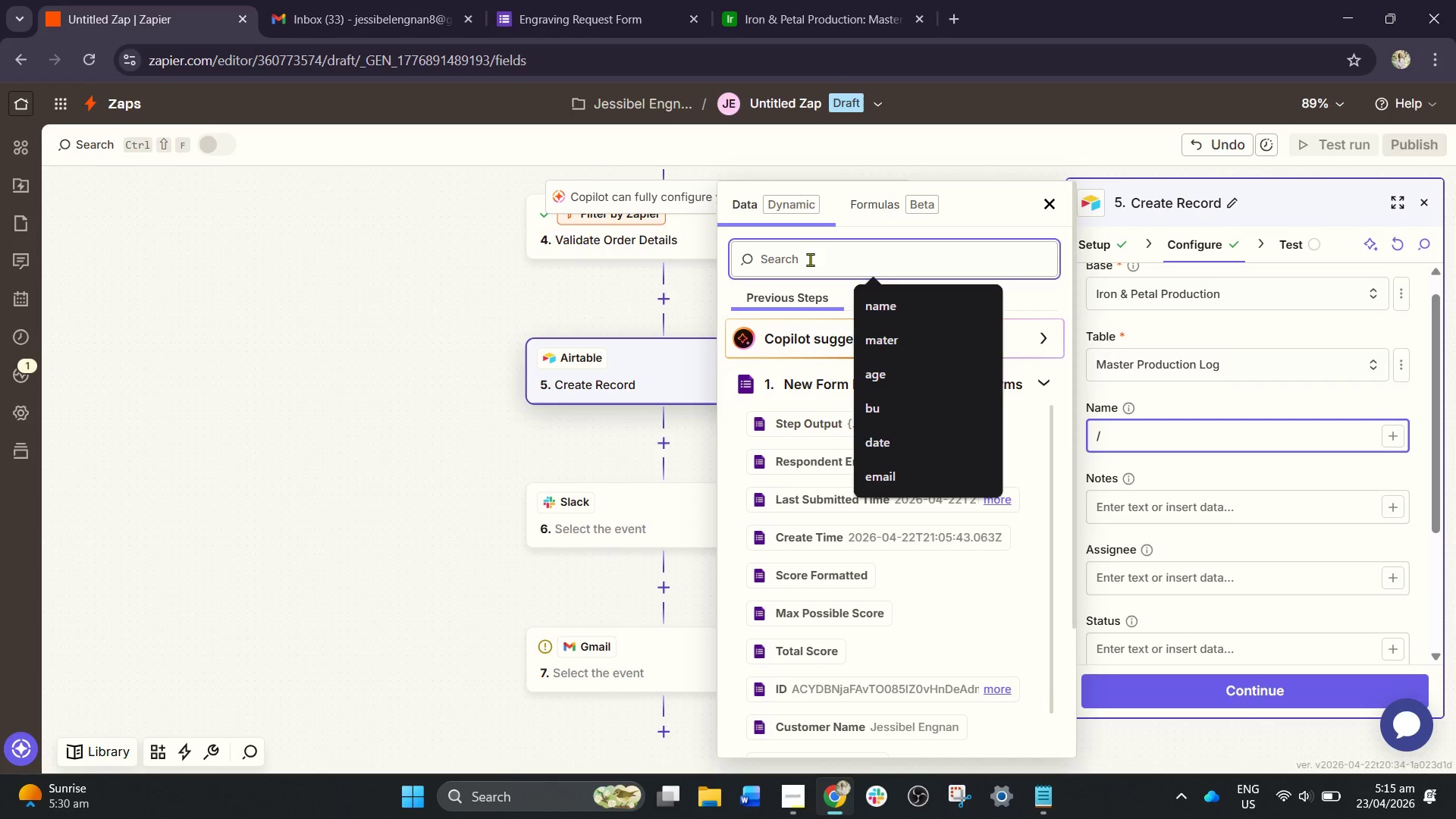 
type(name)
 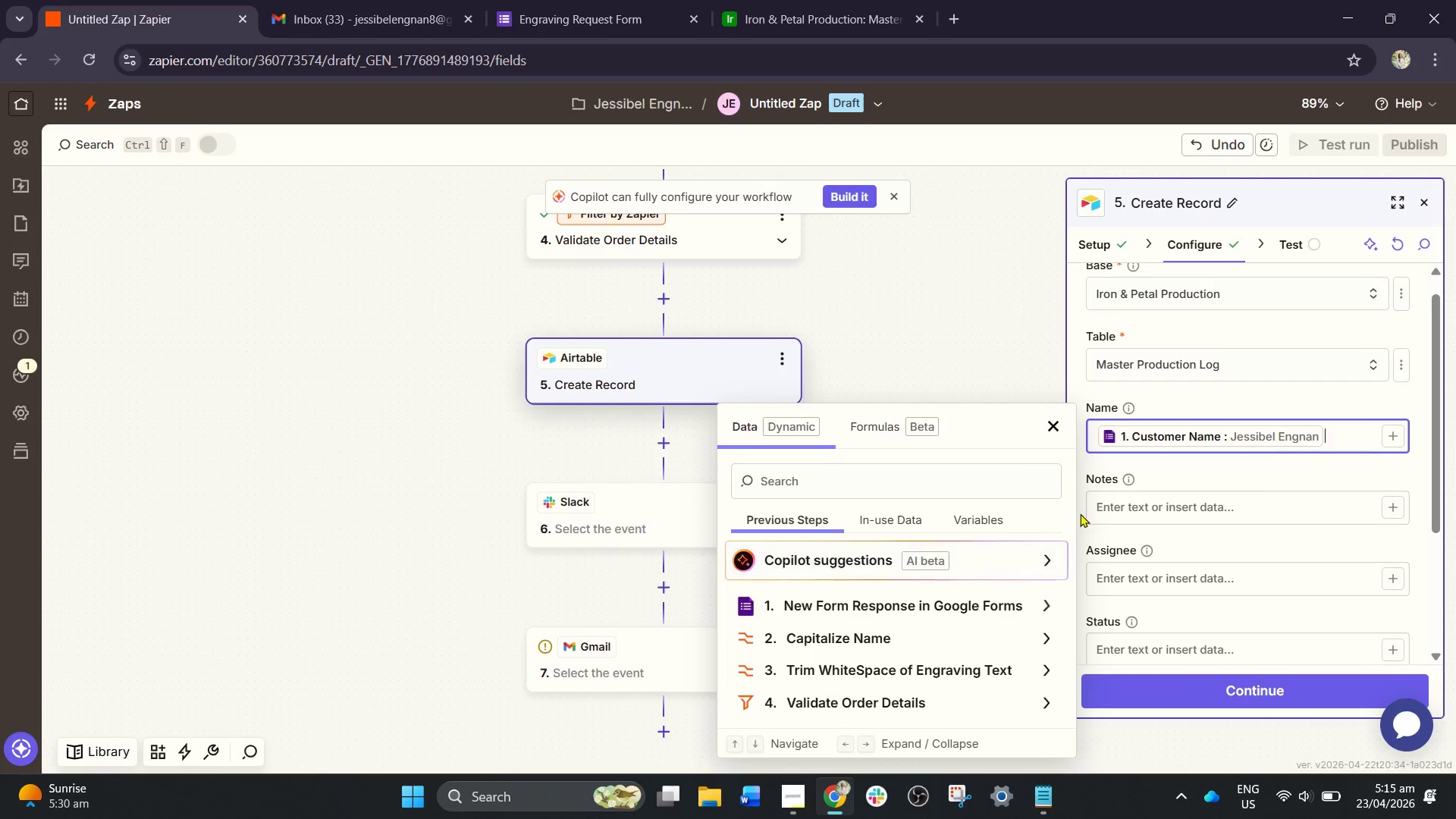 
left_click([1150, 501])
 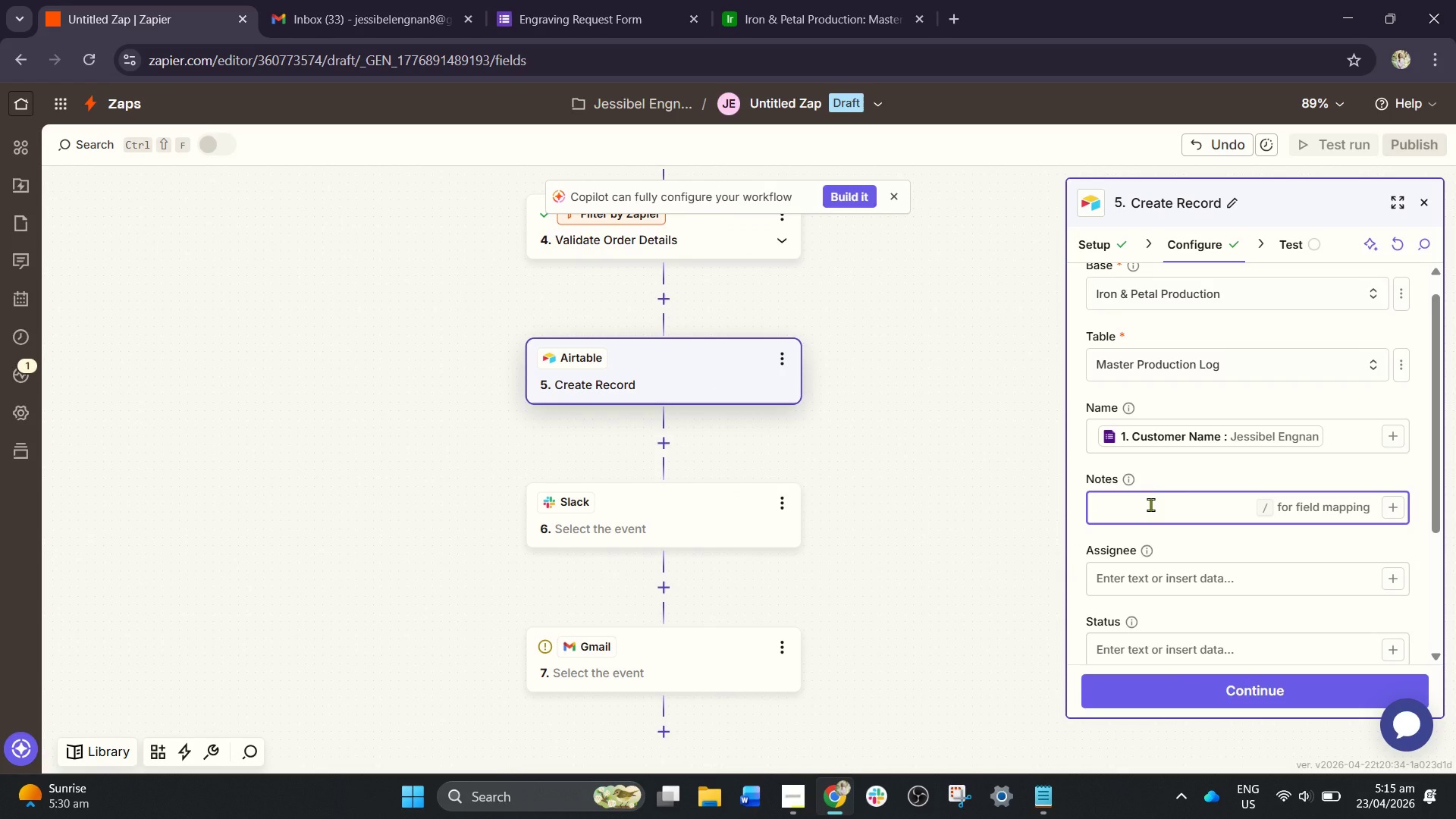 
scroll: coordinate [1150, 504], scroll_direction: down, amount: 2.0
 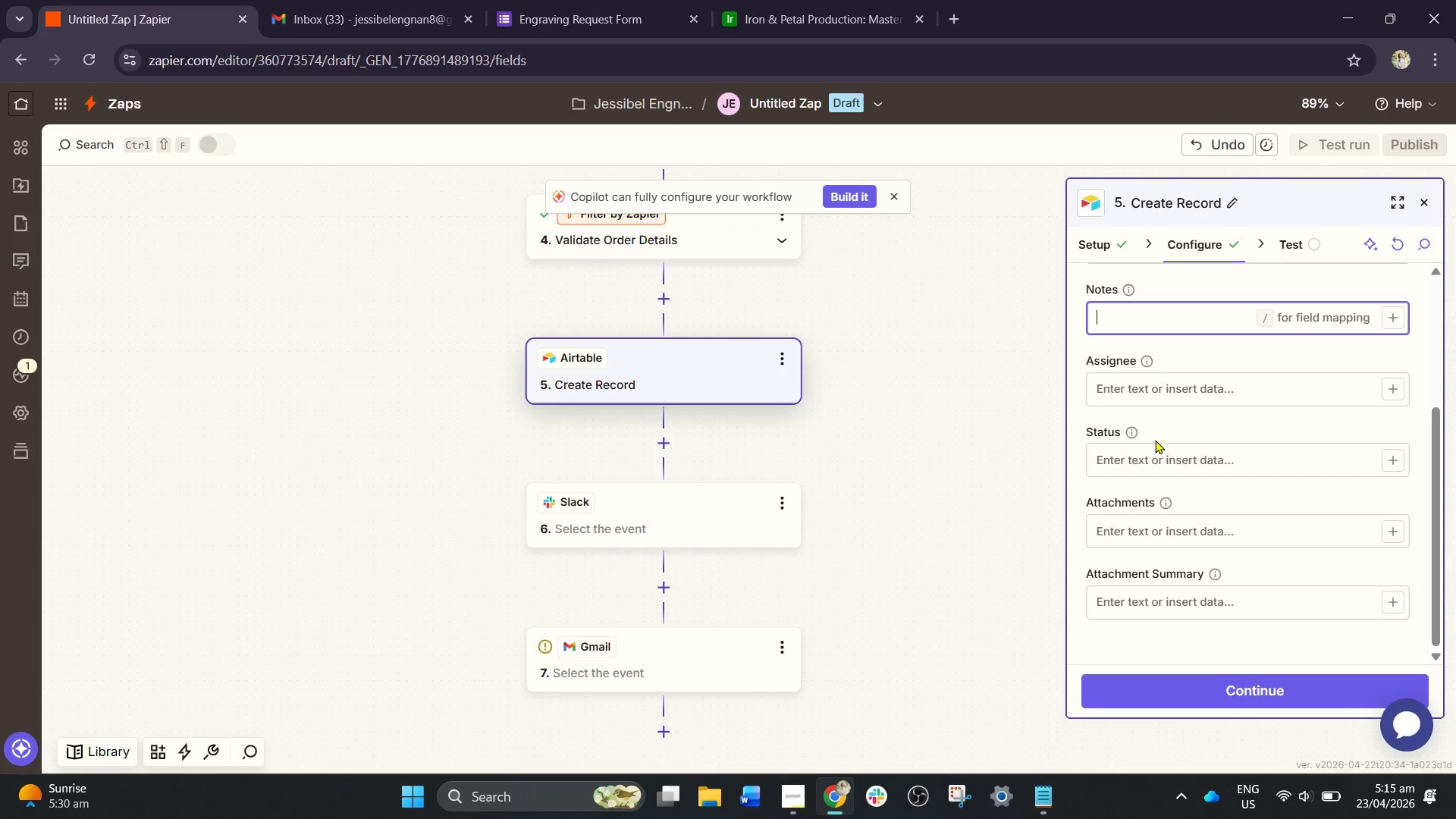 
scroll: coordinate [1141, 464], scroll_direction: up, amount: 1.0
 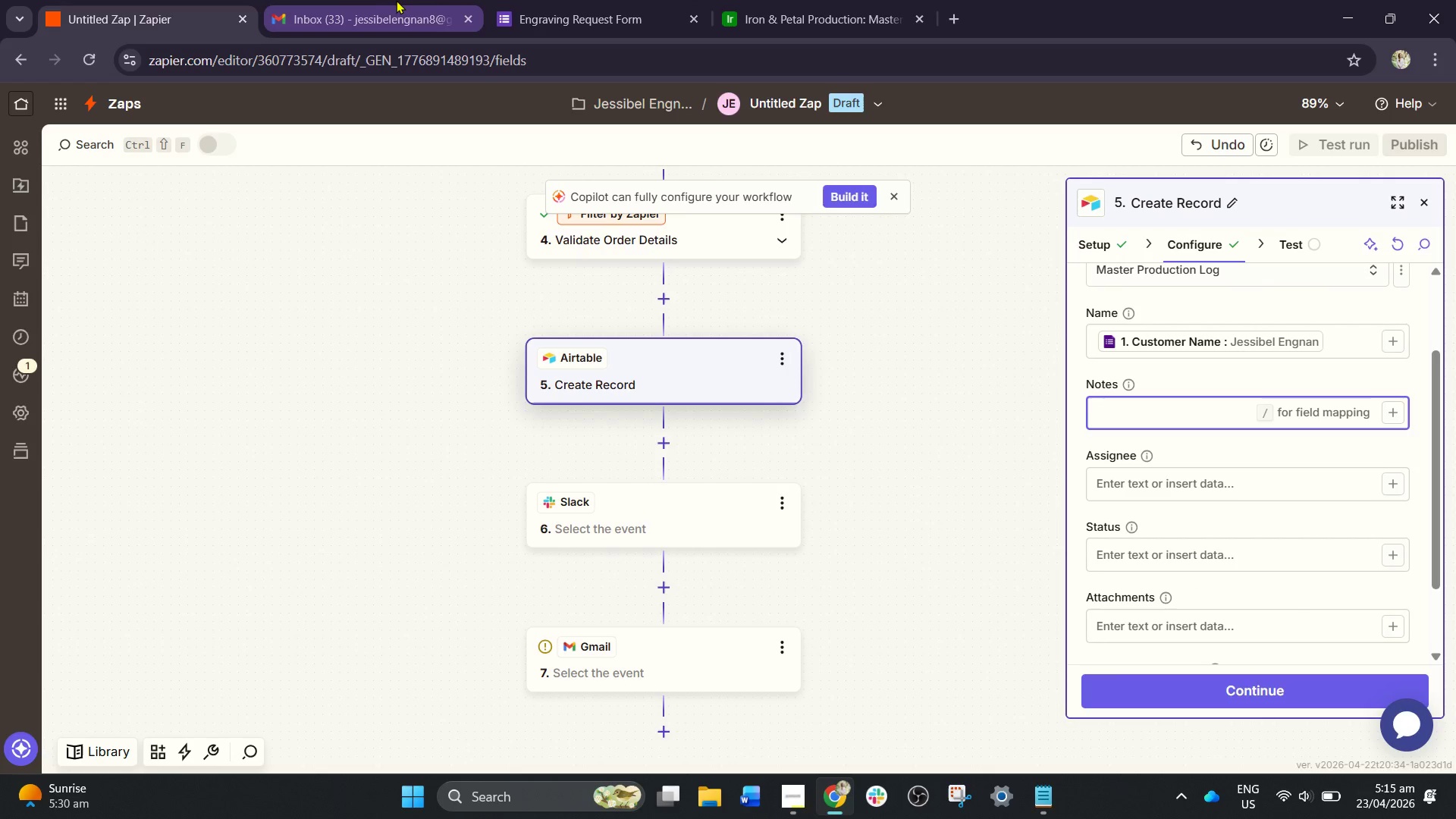 
wait(6.46)
 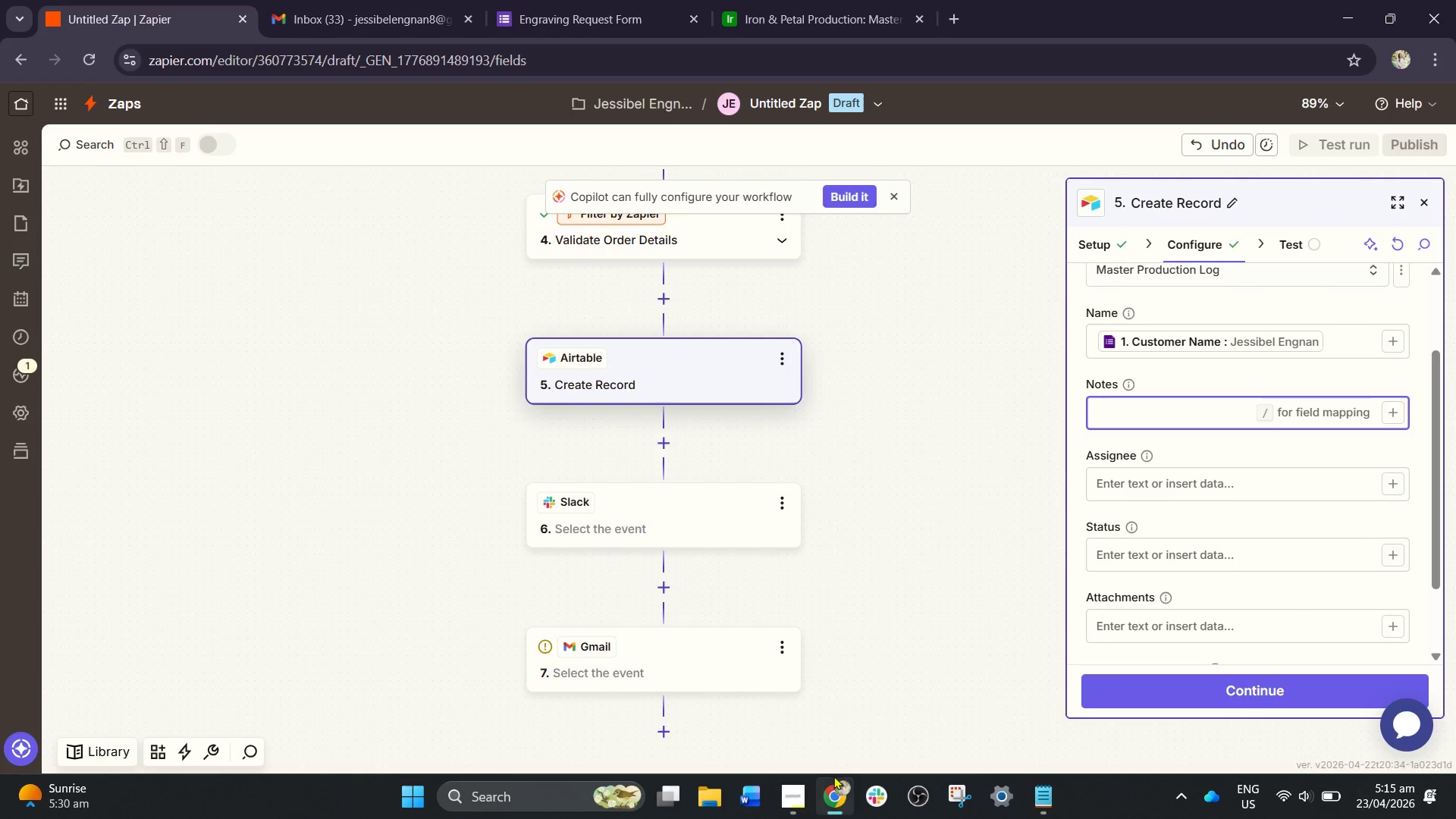 
left_click([395, 0])
 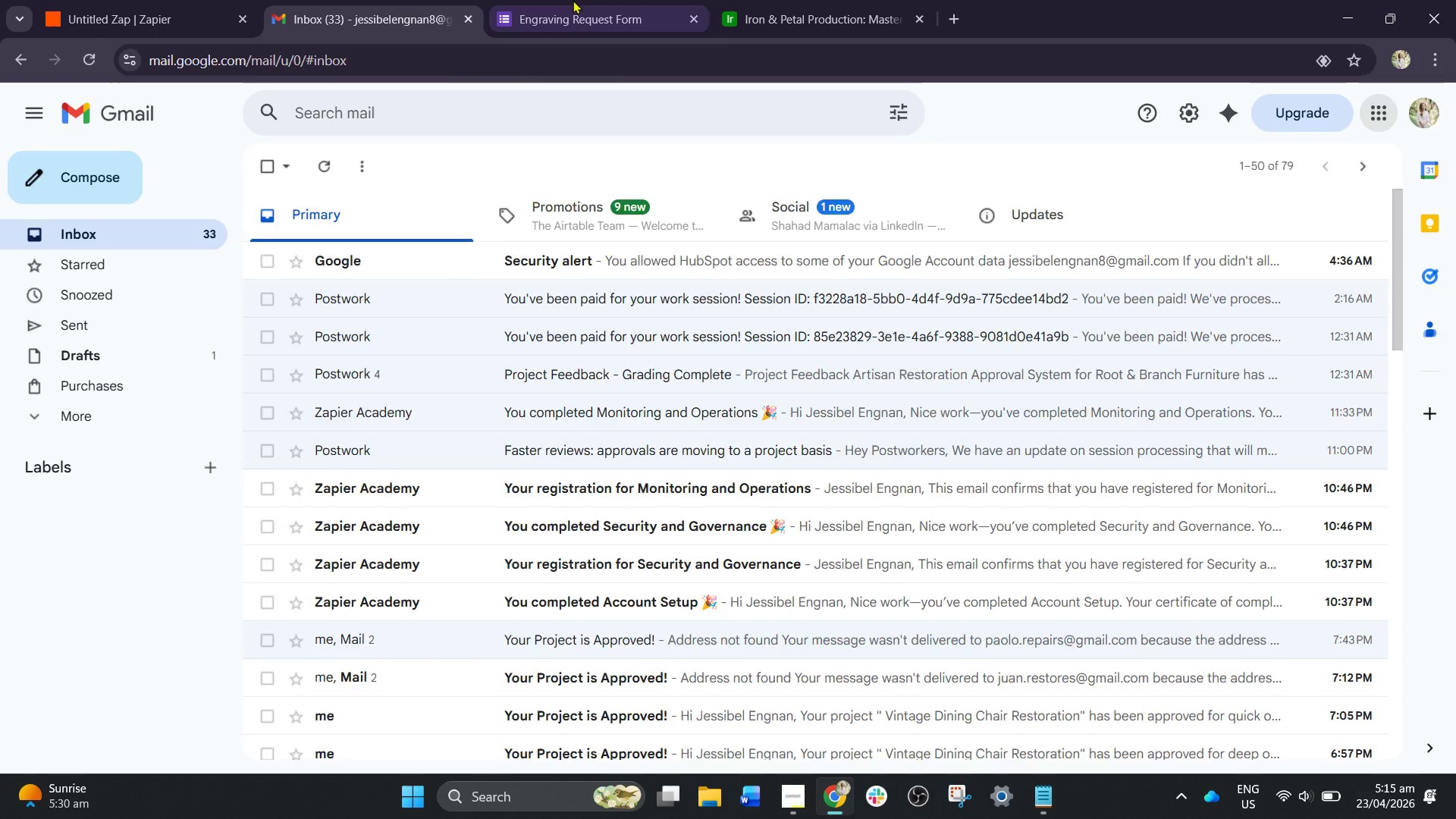 
left_click_drag(start_coordinate=[573, 0], to_coordinate=[576, 0])
 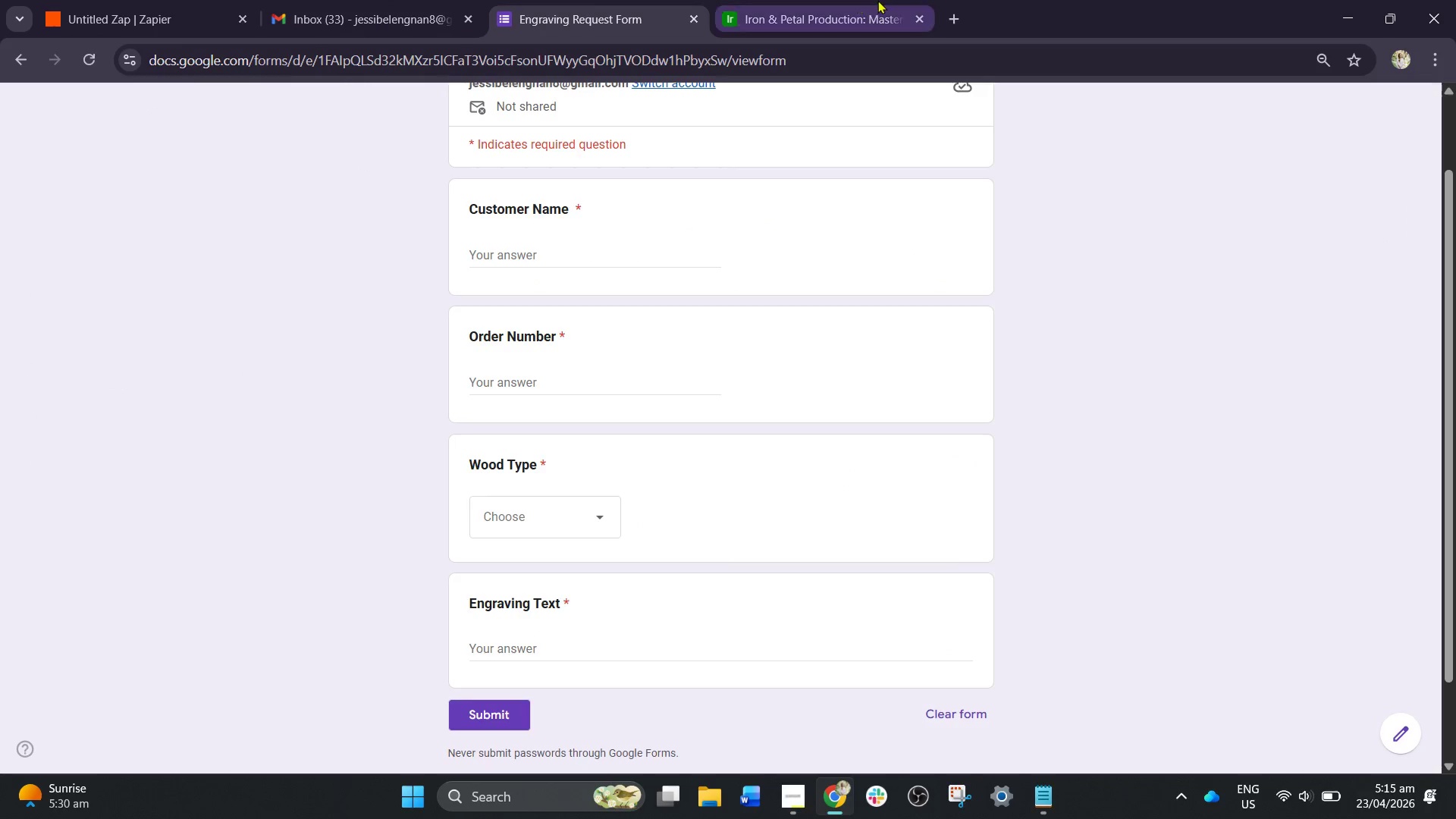 
triple_click([877, 0])
 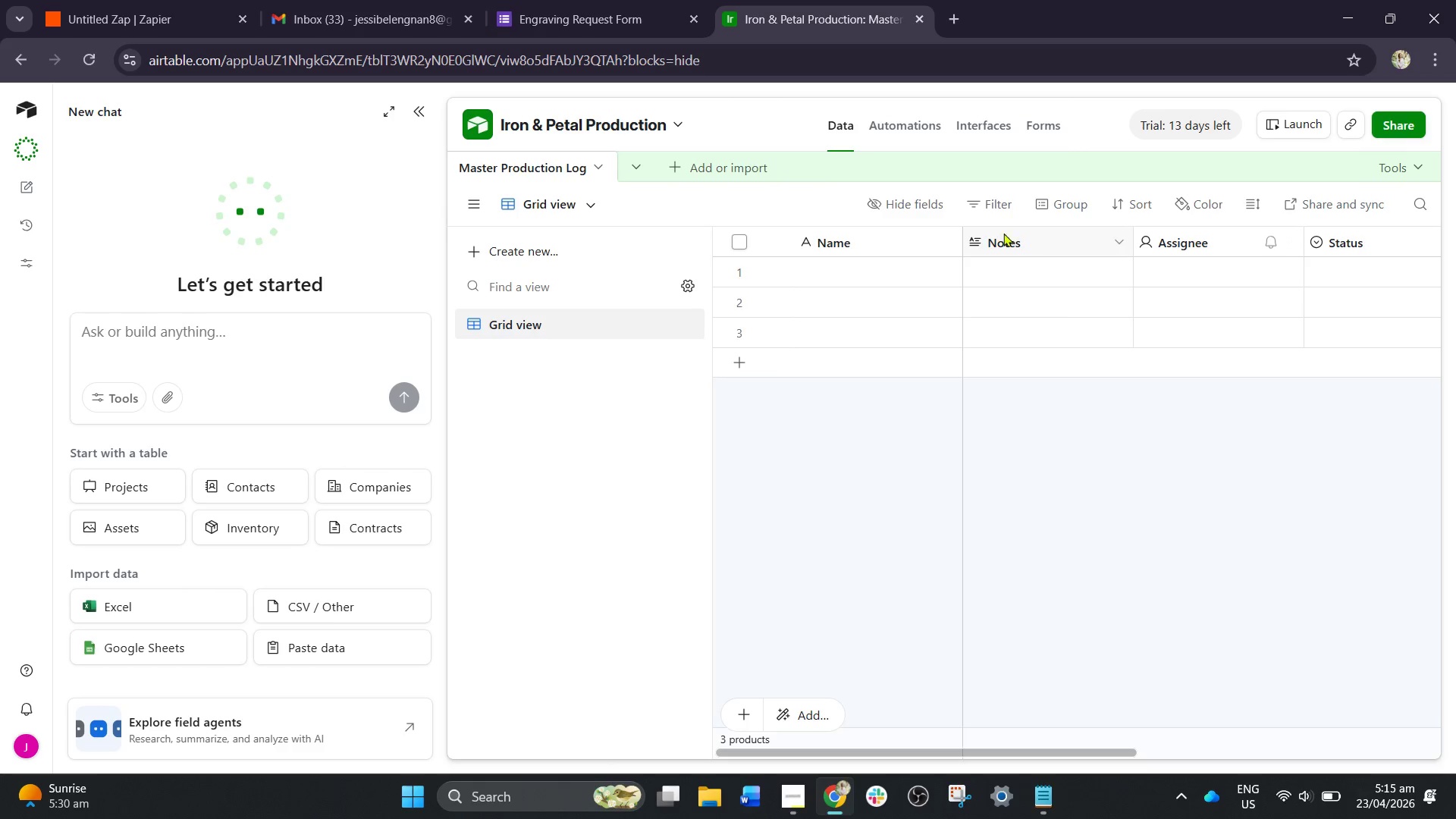 
wait(5.23)
 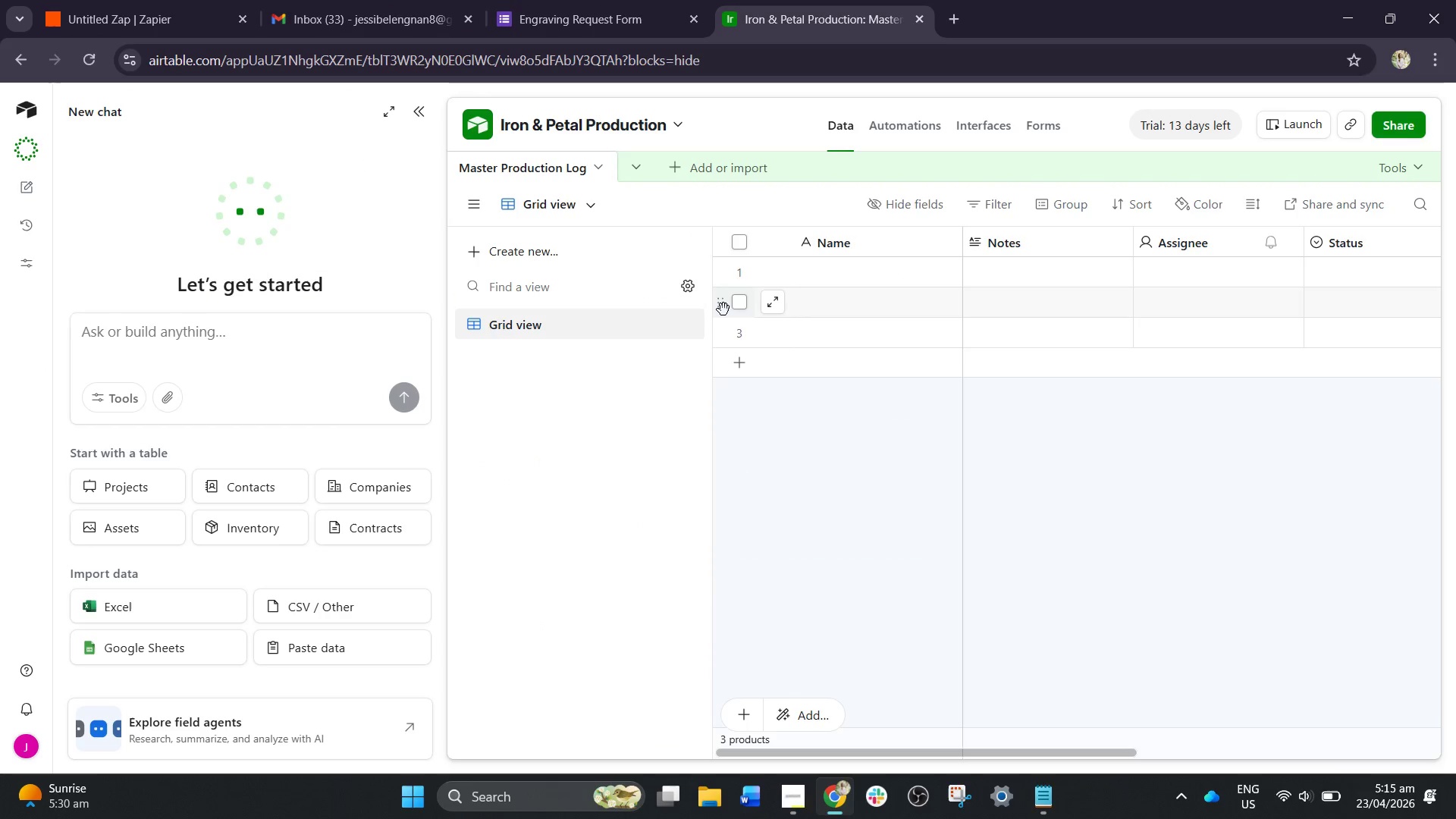 
left_click([1119, 239])
 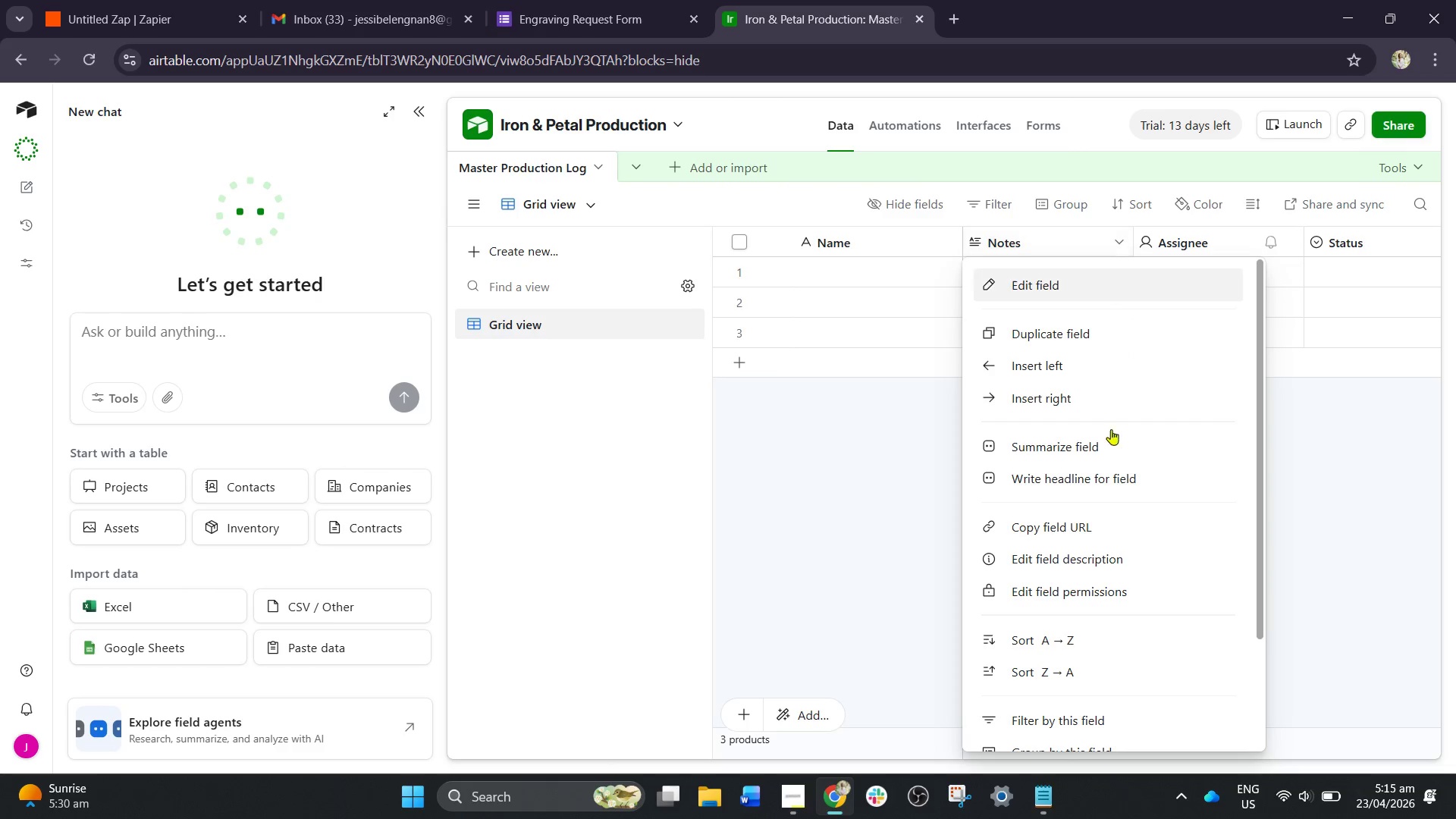 
scroll: coordinate [1114, 550], scroll_direction: down, amount: 4.0
 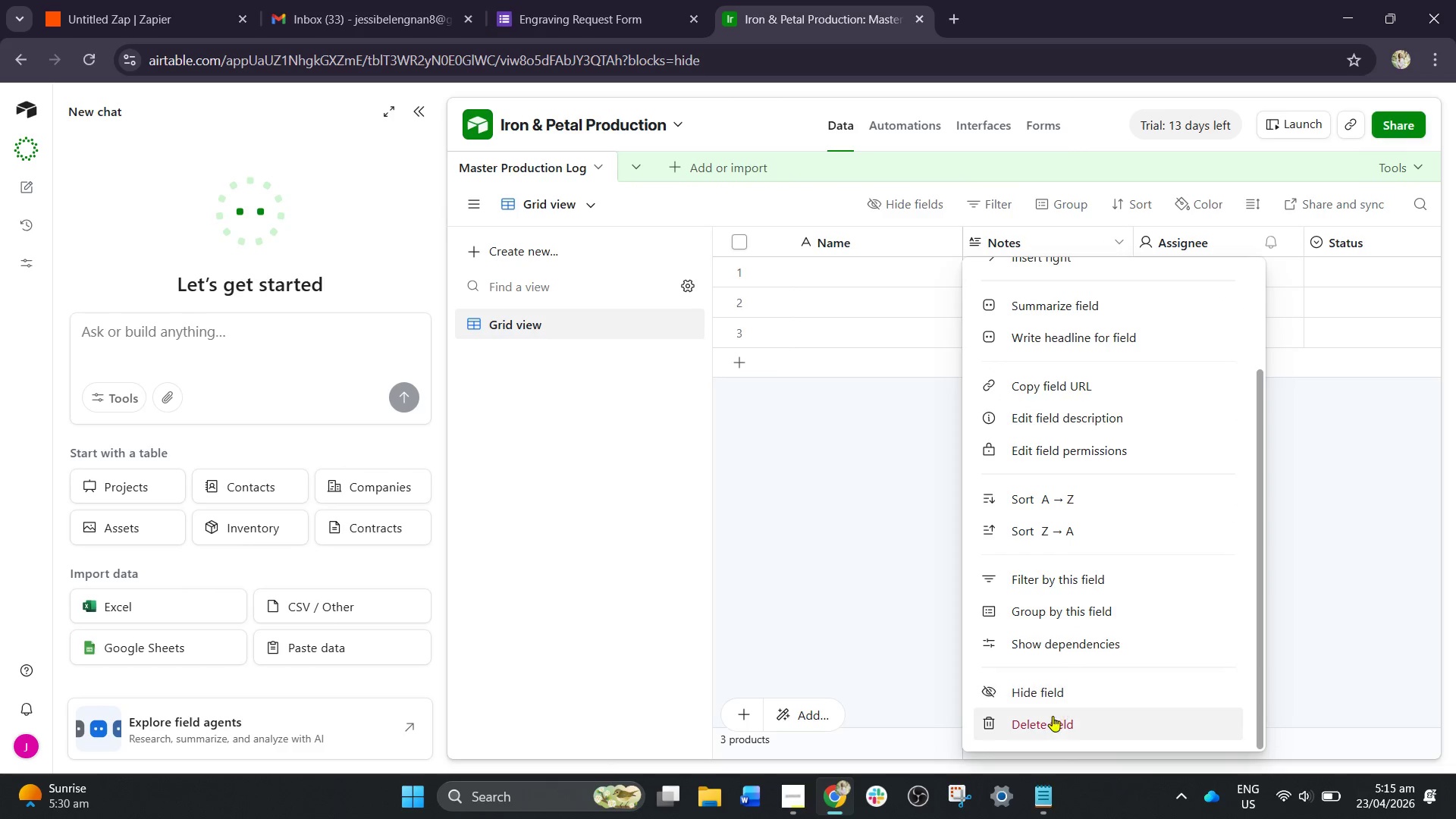 
left_click([1053, 716])
 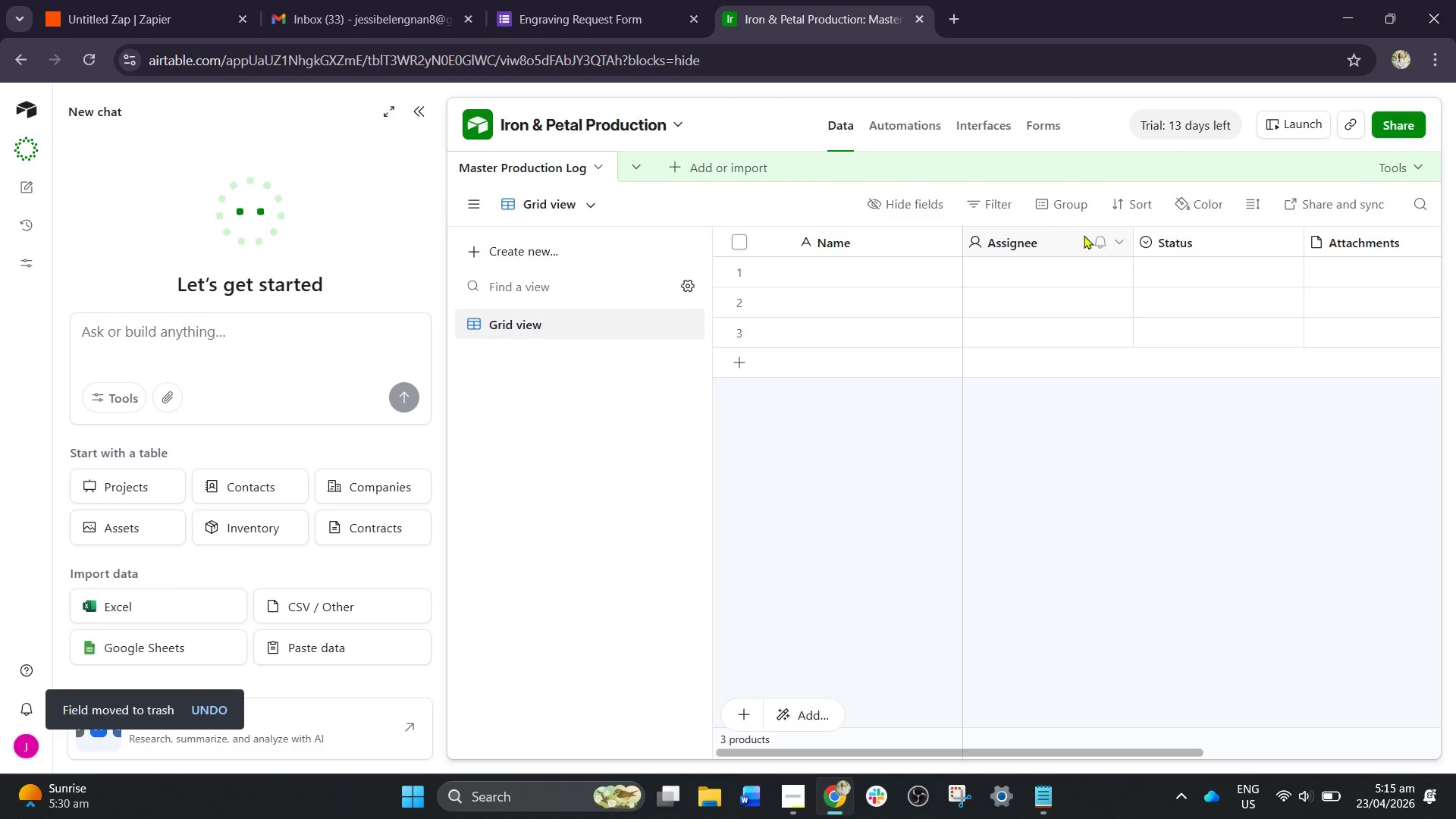 
left_click([1122, 240])
 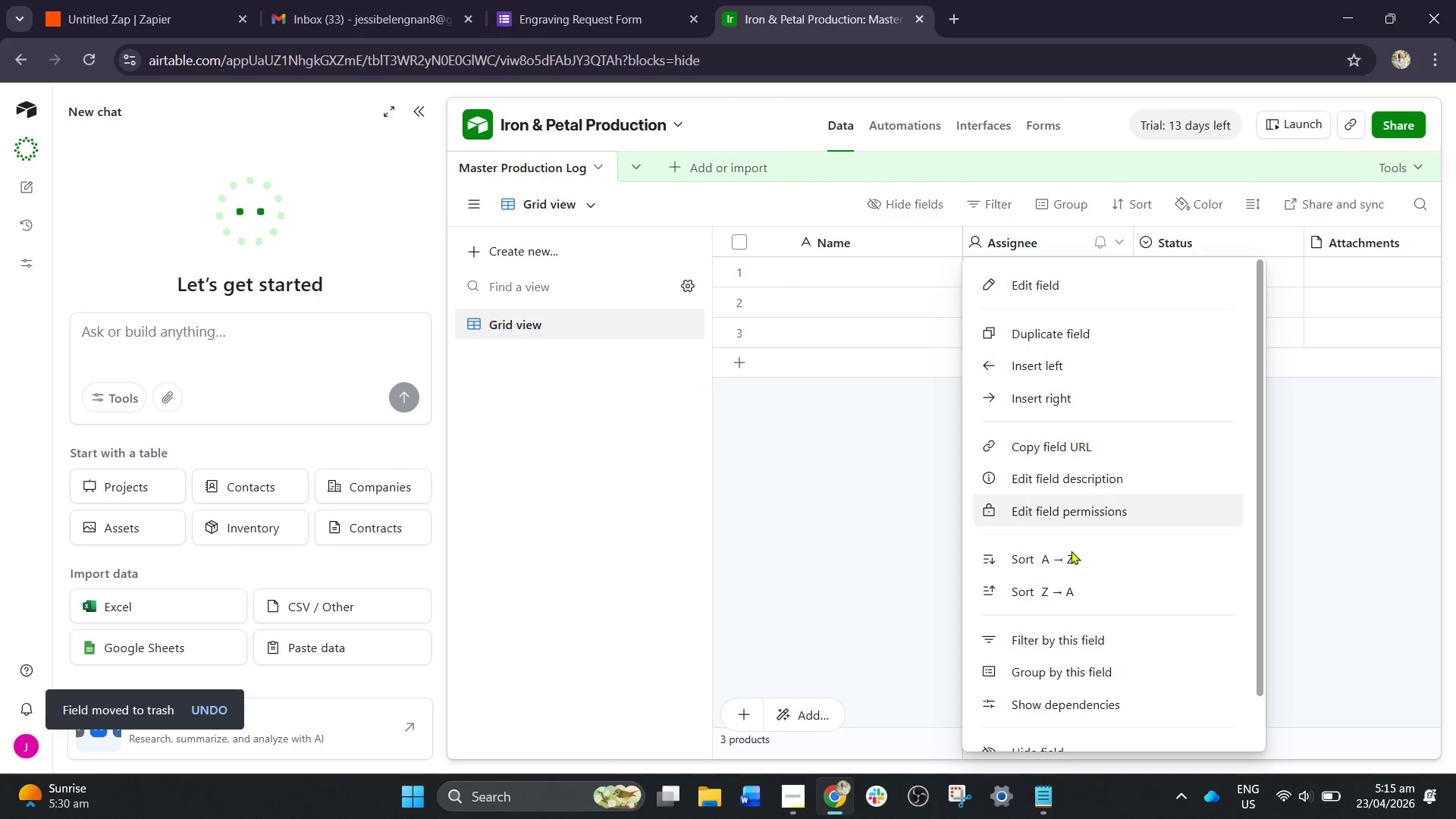 
scroll: coordinate [1050, 649], scroll_direction: down, amount: 5.0
 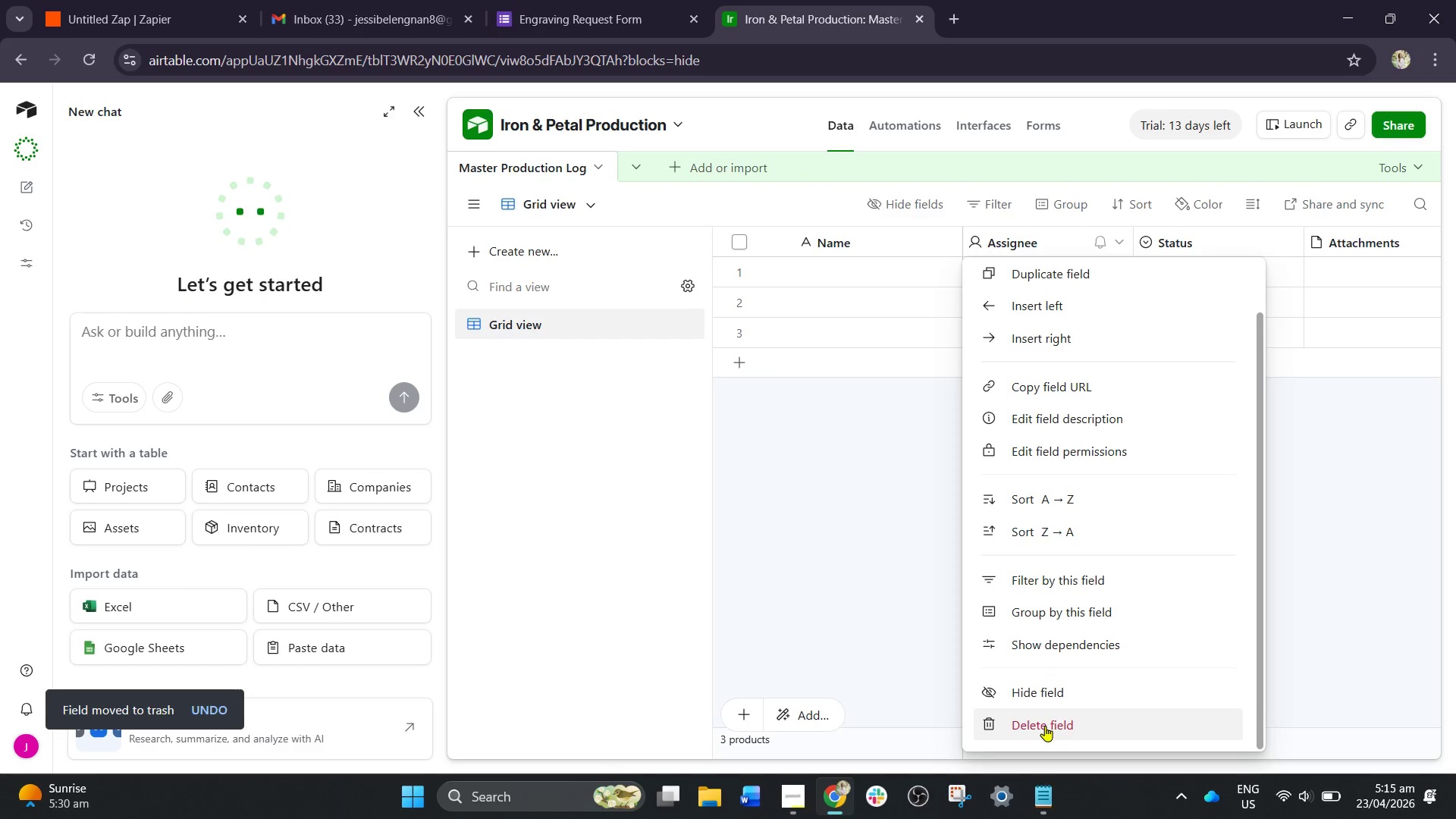 
left_click([1045, 726])
 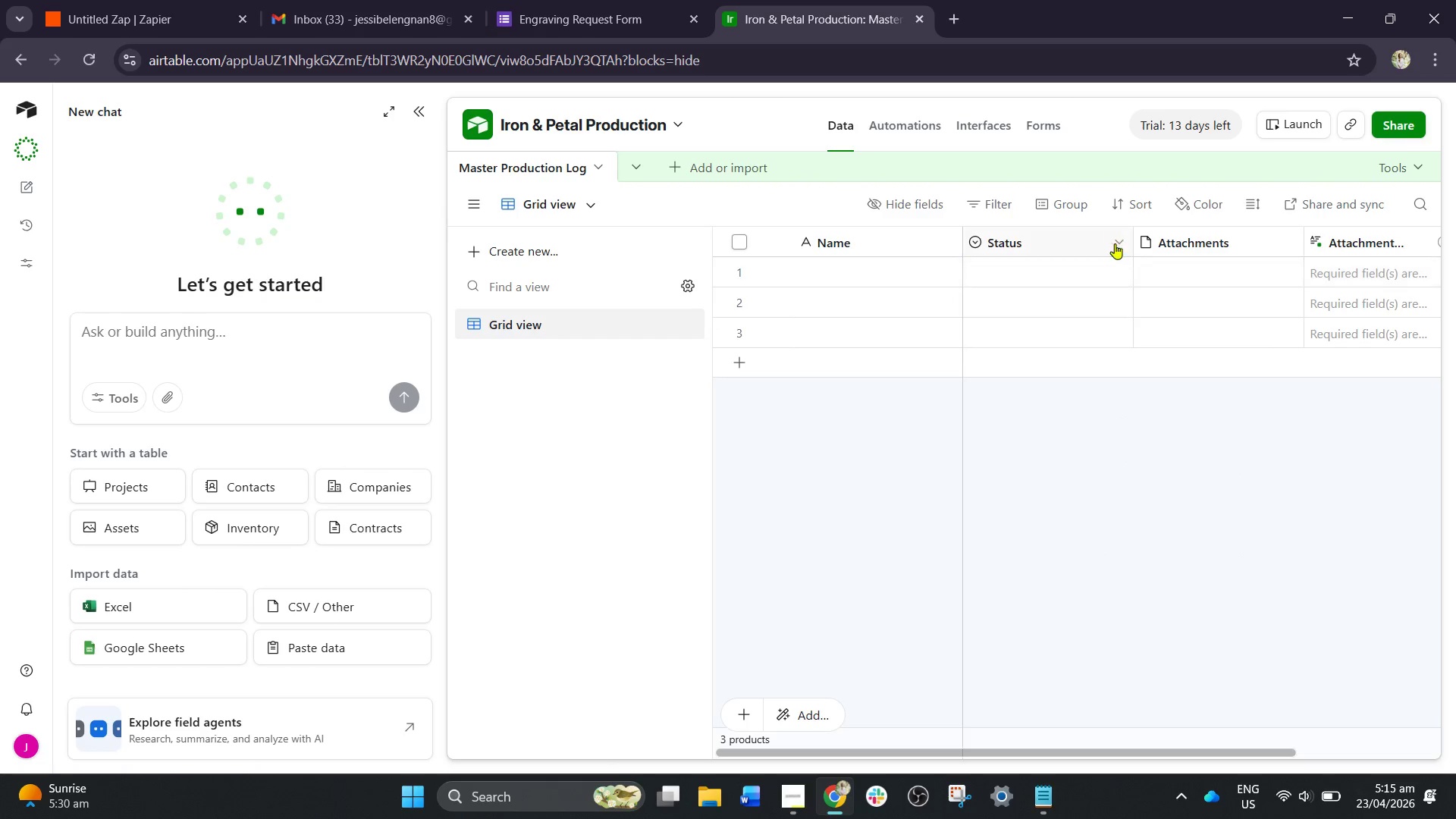 
left_click([1115, 240])
 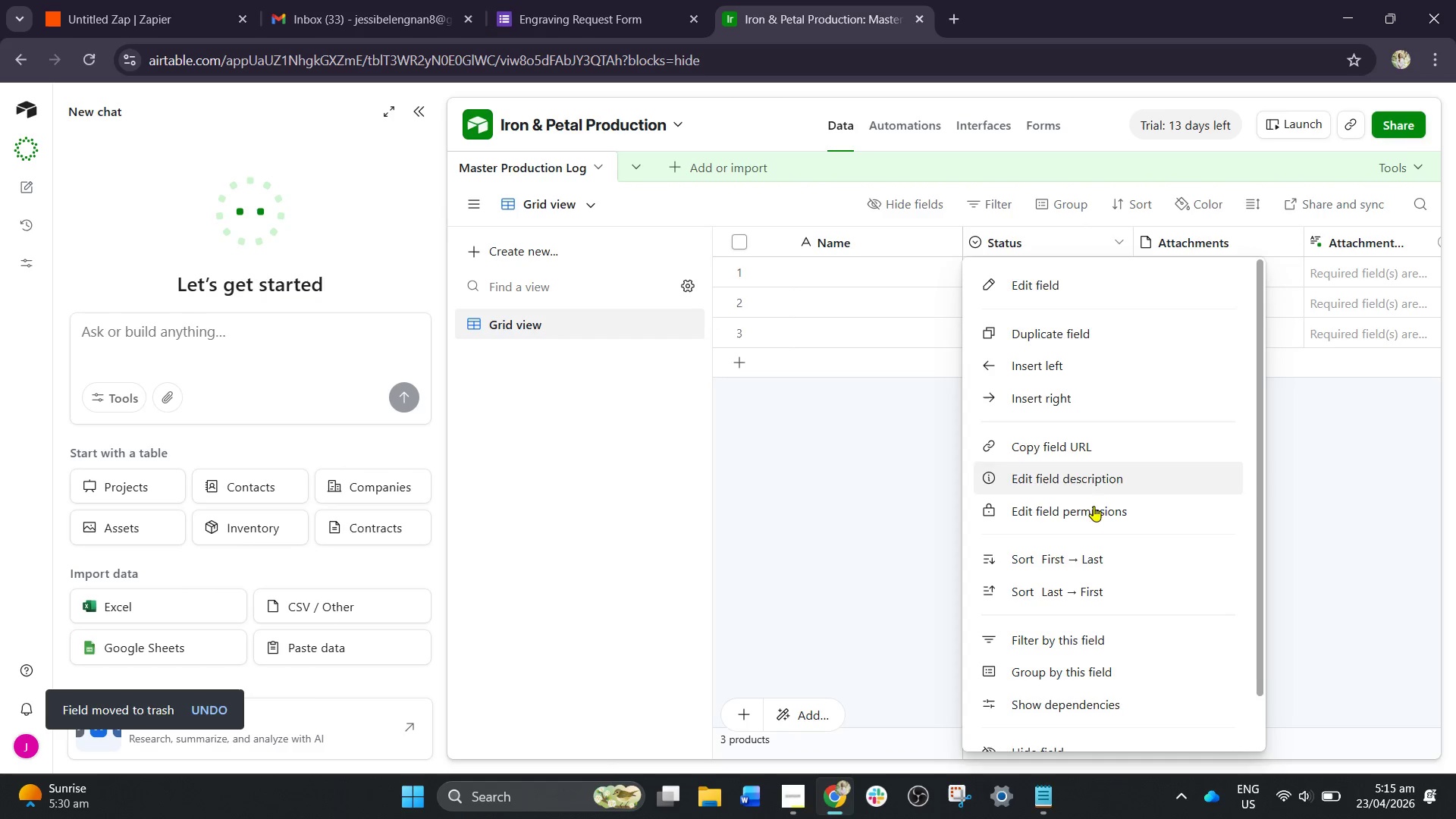 
scroll: coordinate [1051, 663], scroll_direction: down, amount: 5.0
 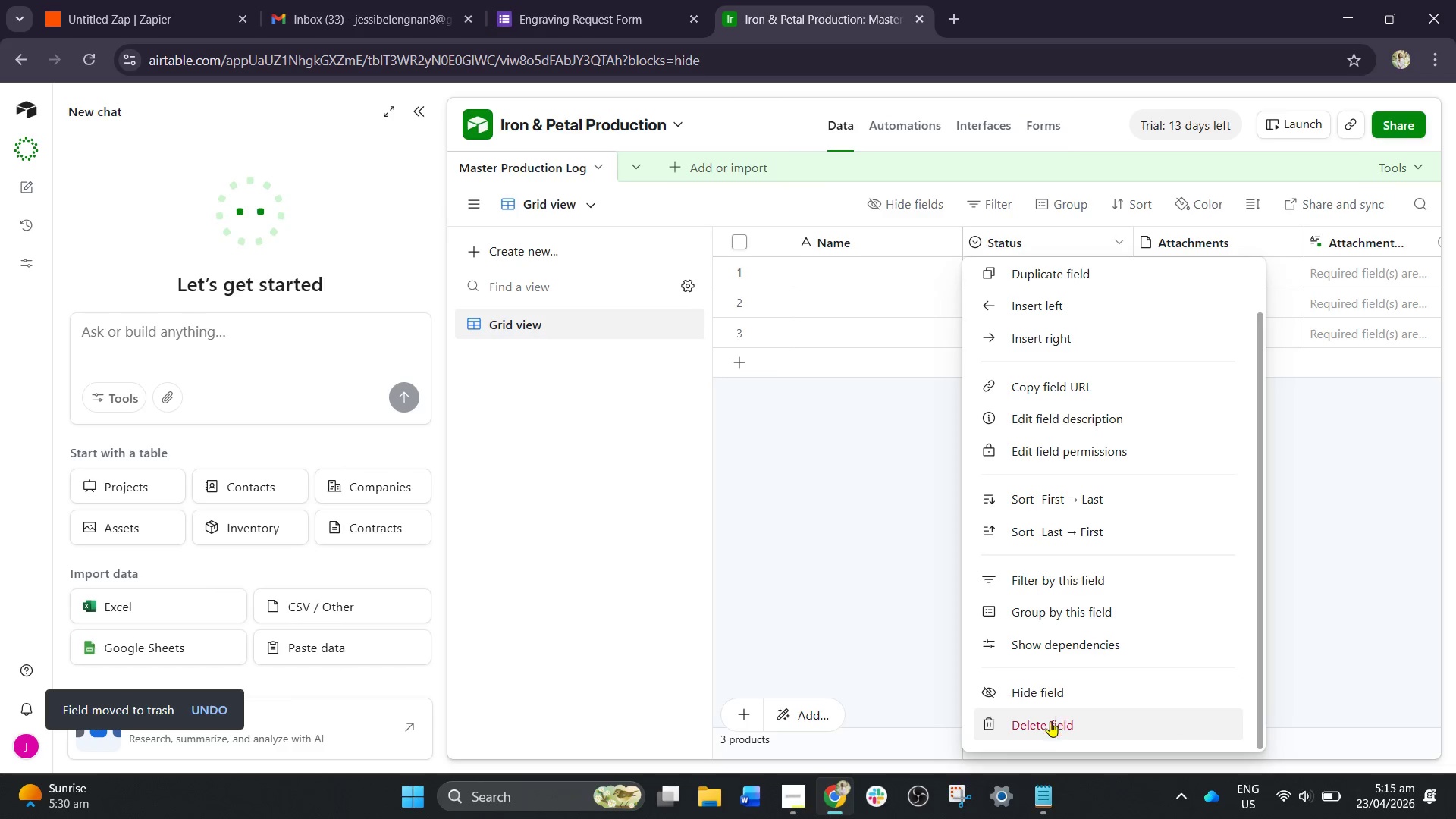 
left_click([1045, 731])
 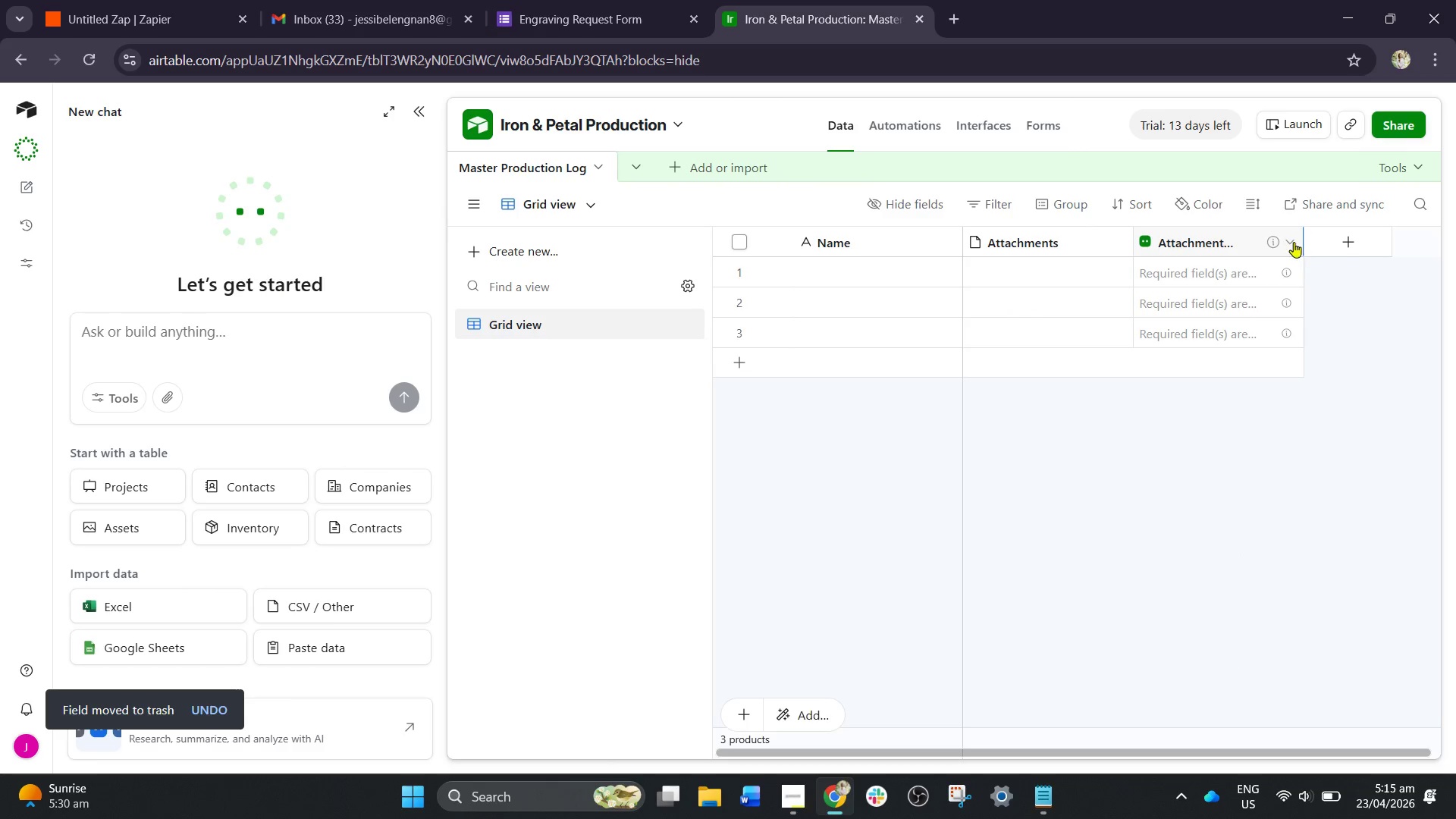 
left_click([1285, 240])
 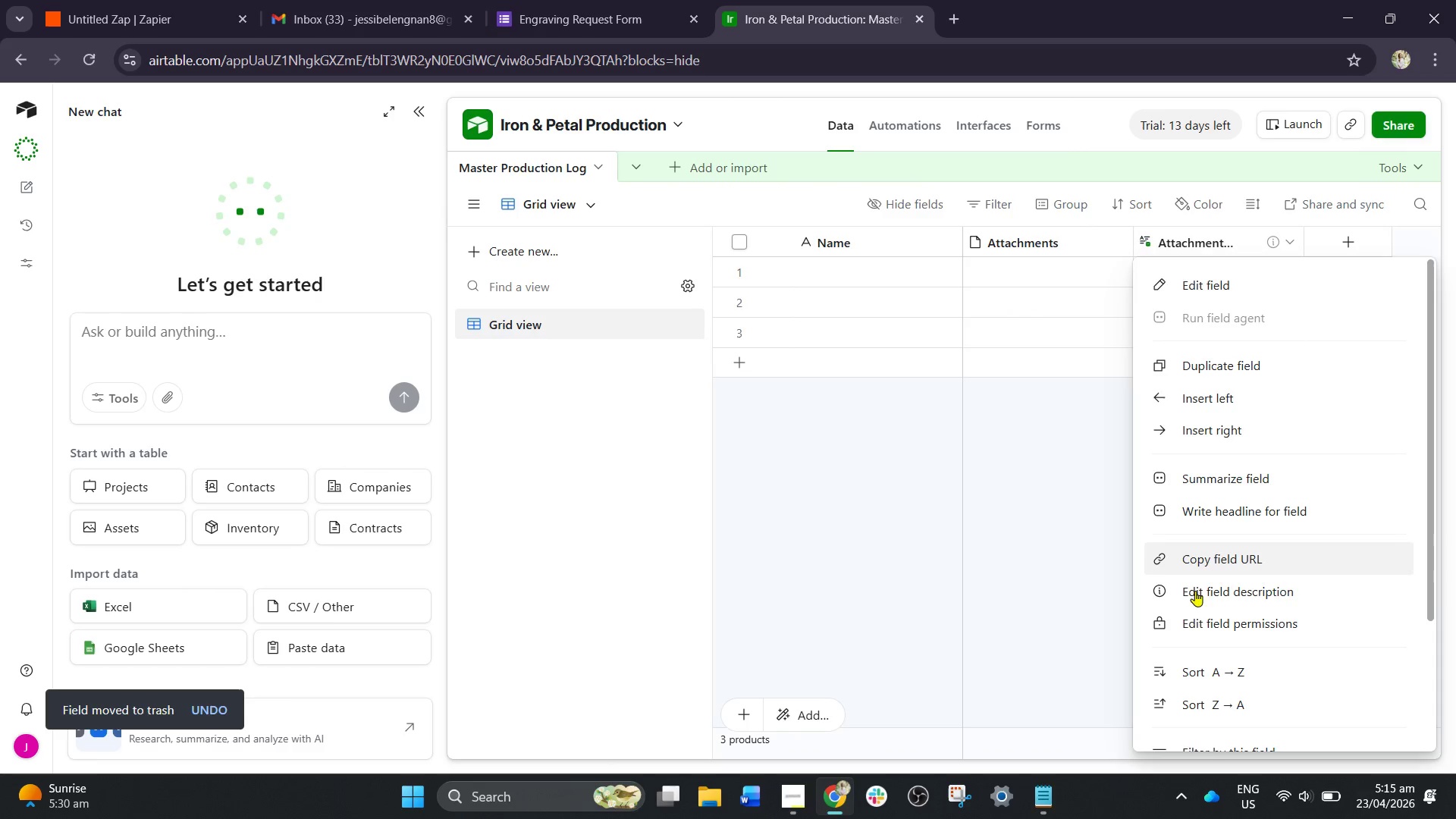 
scroll: coordinate [1190, 622], scroll_direction: down, amount: 4.0
 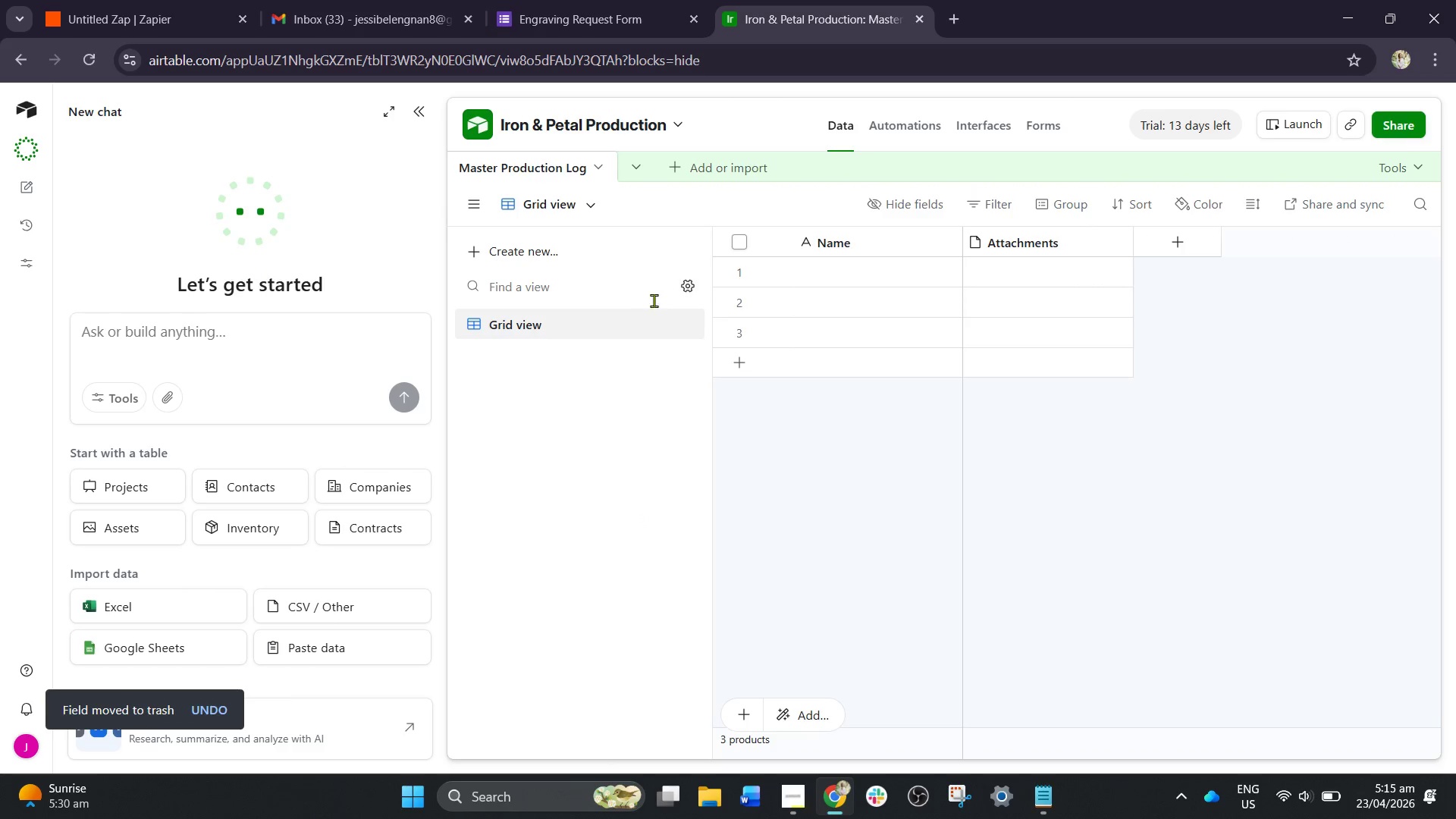 
wait(7.34)
 